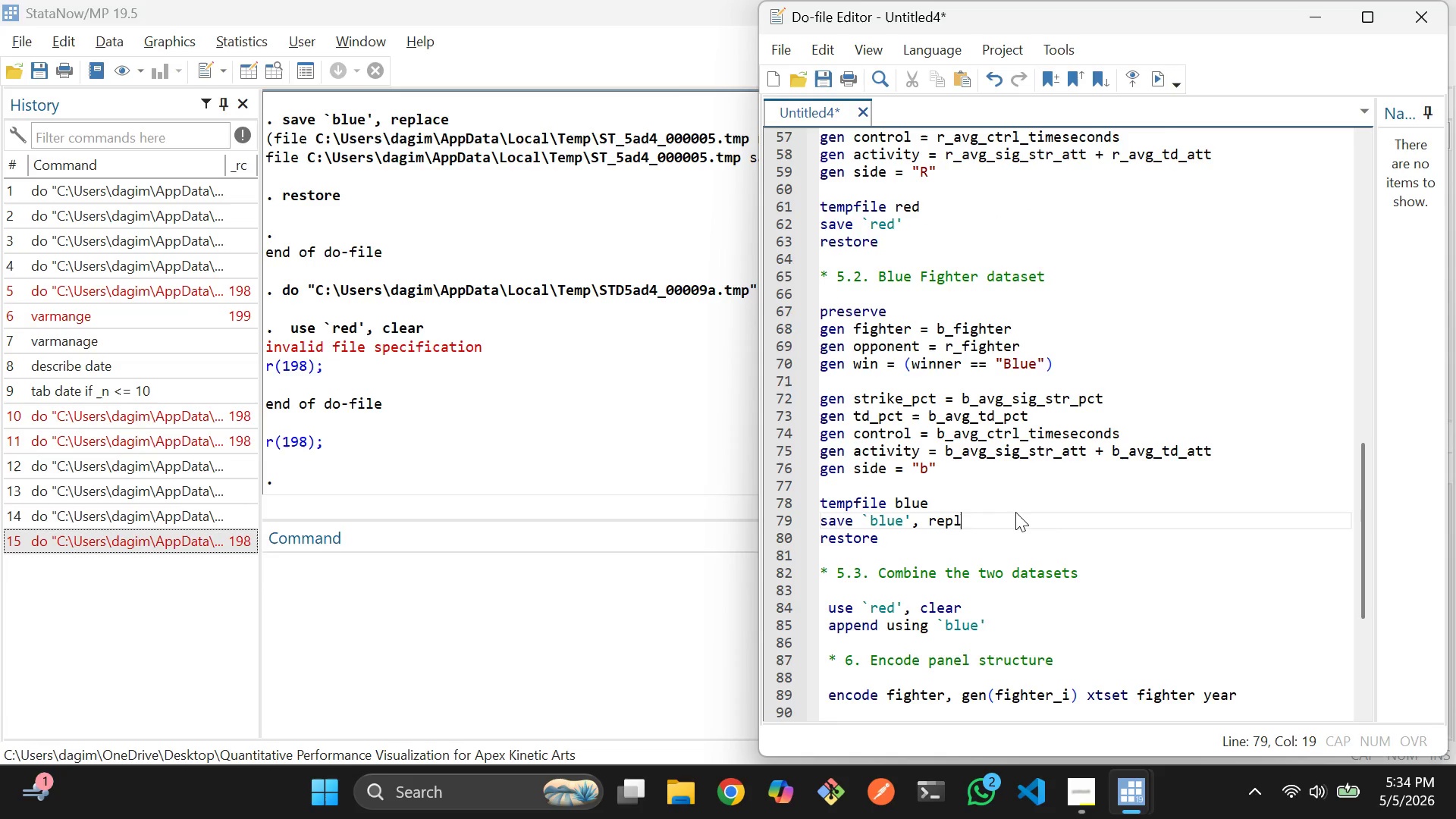 
key(Backspace)
 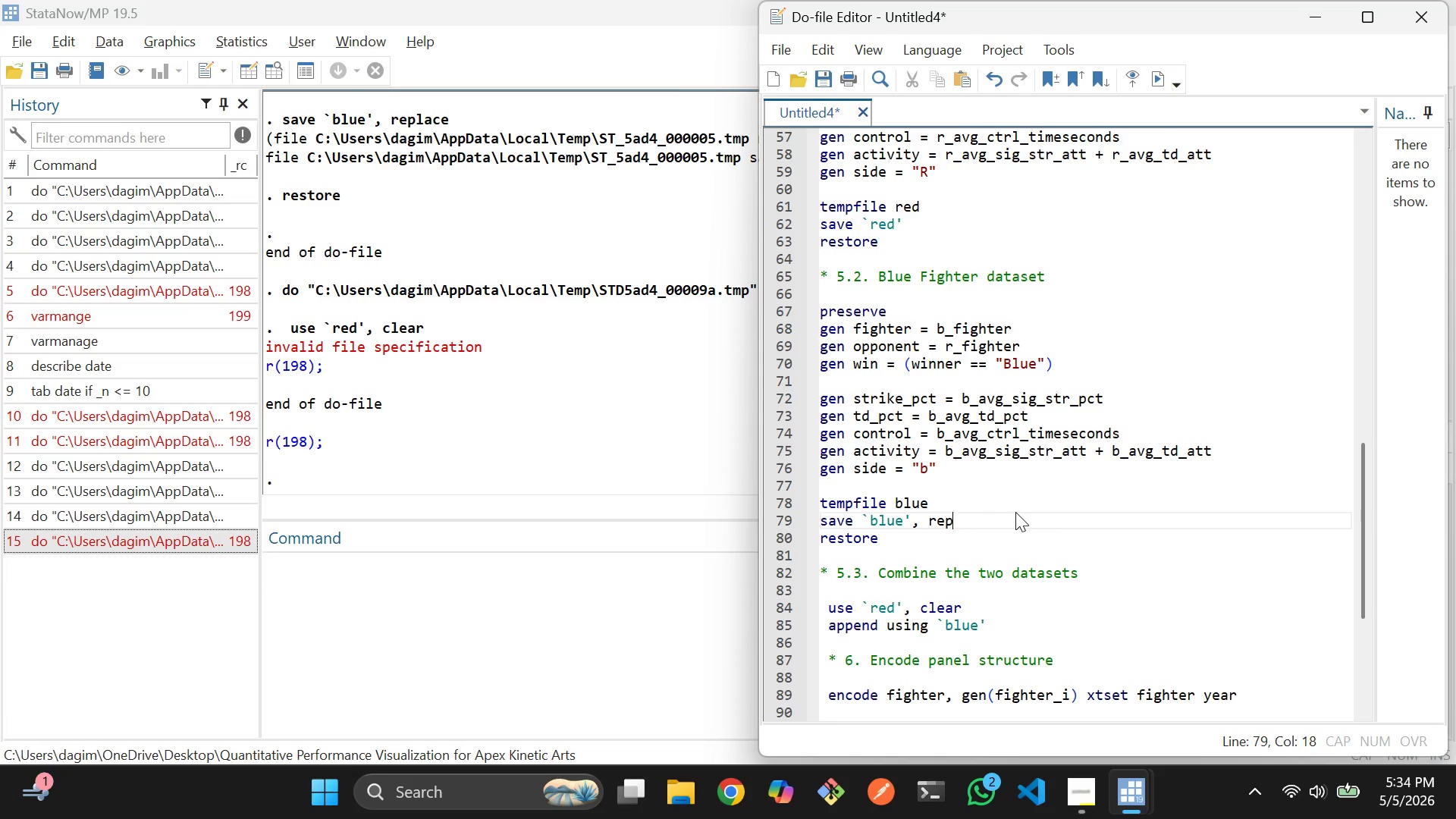 
key(Backspace)
 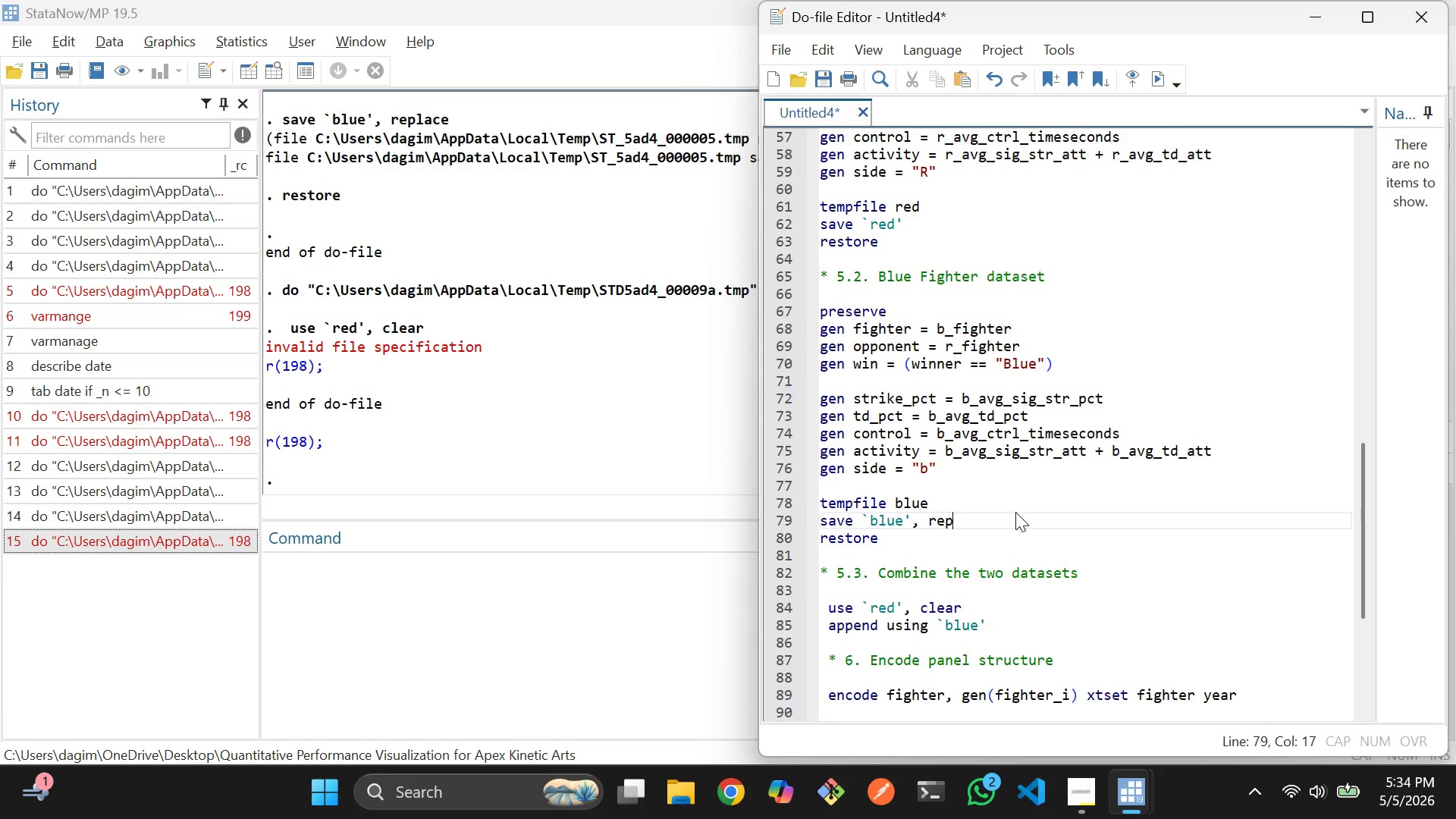 
key(Backspace)
 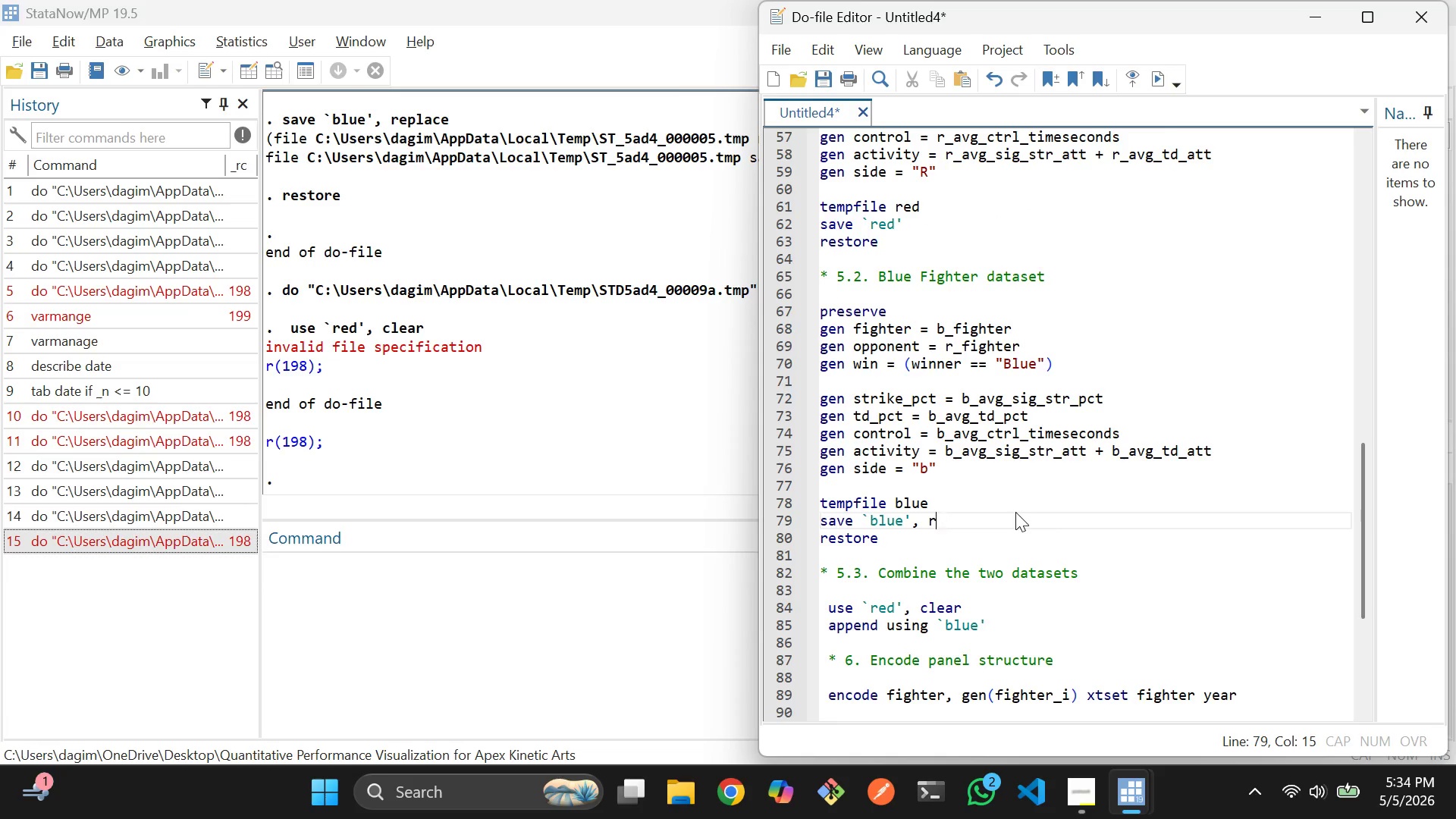 
key(Backspace)
 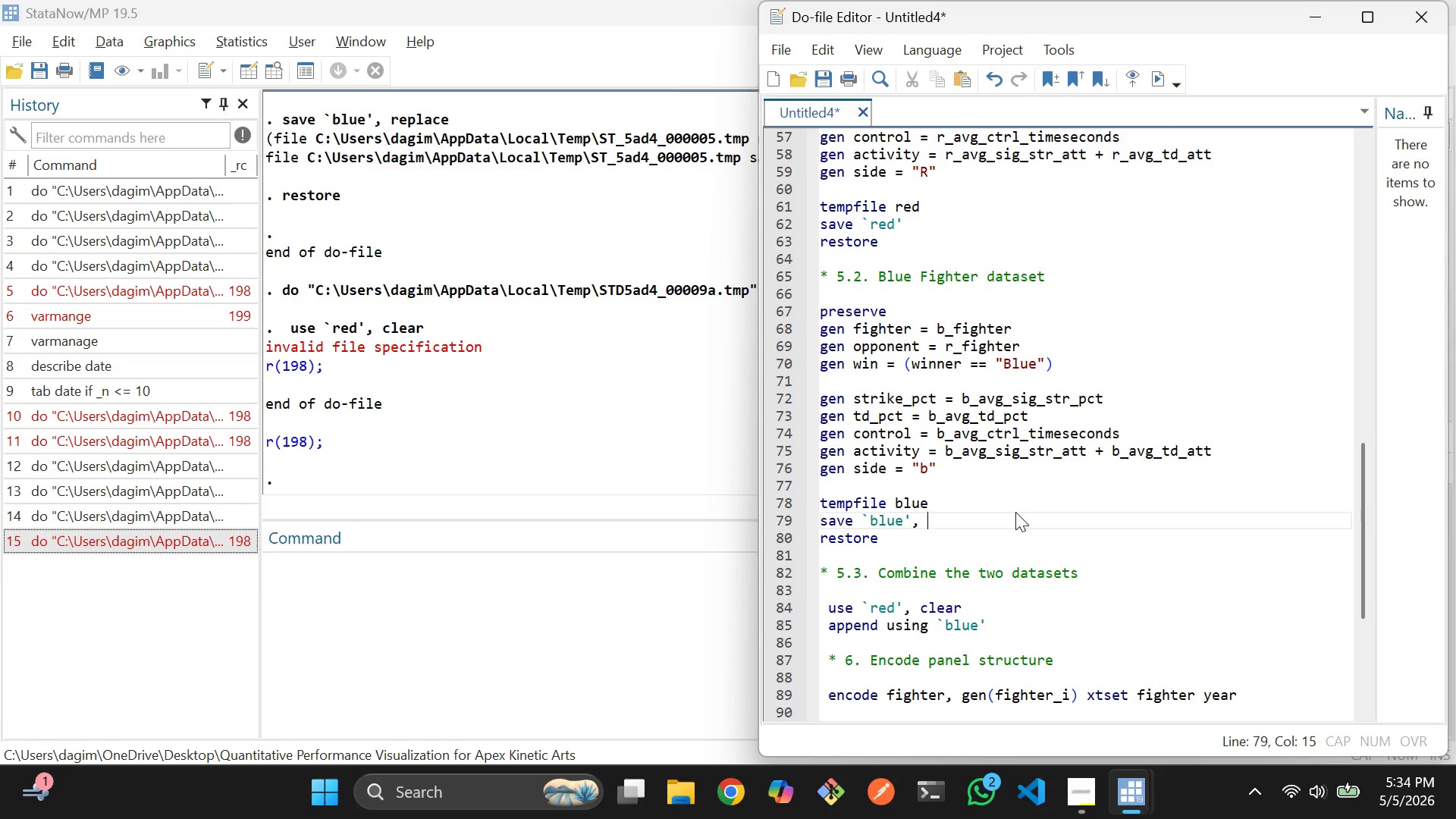 
key(Backspace)
 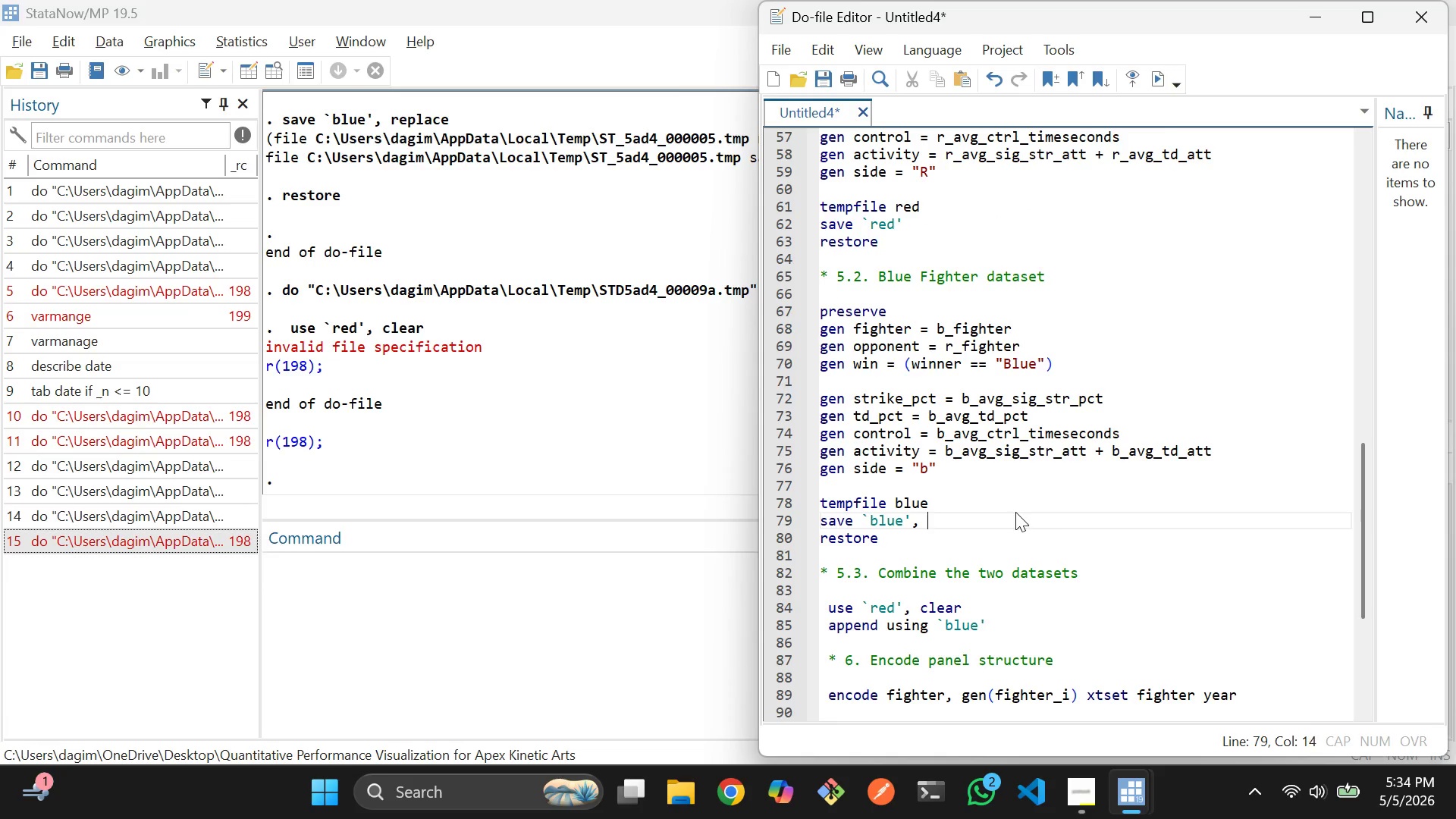 
key(Backspace)
 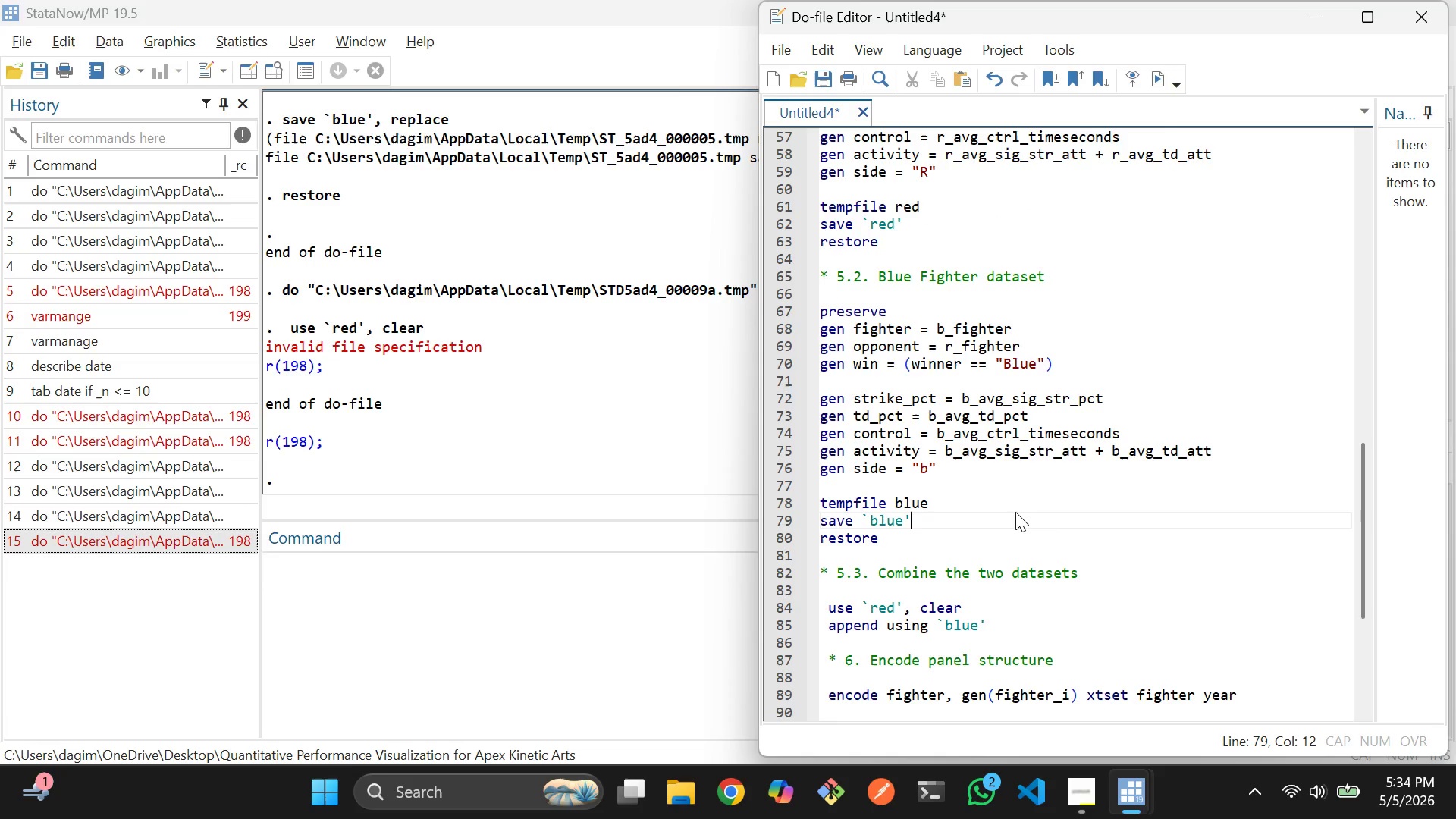 
key(Backspace)
 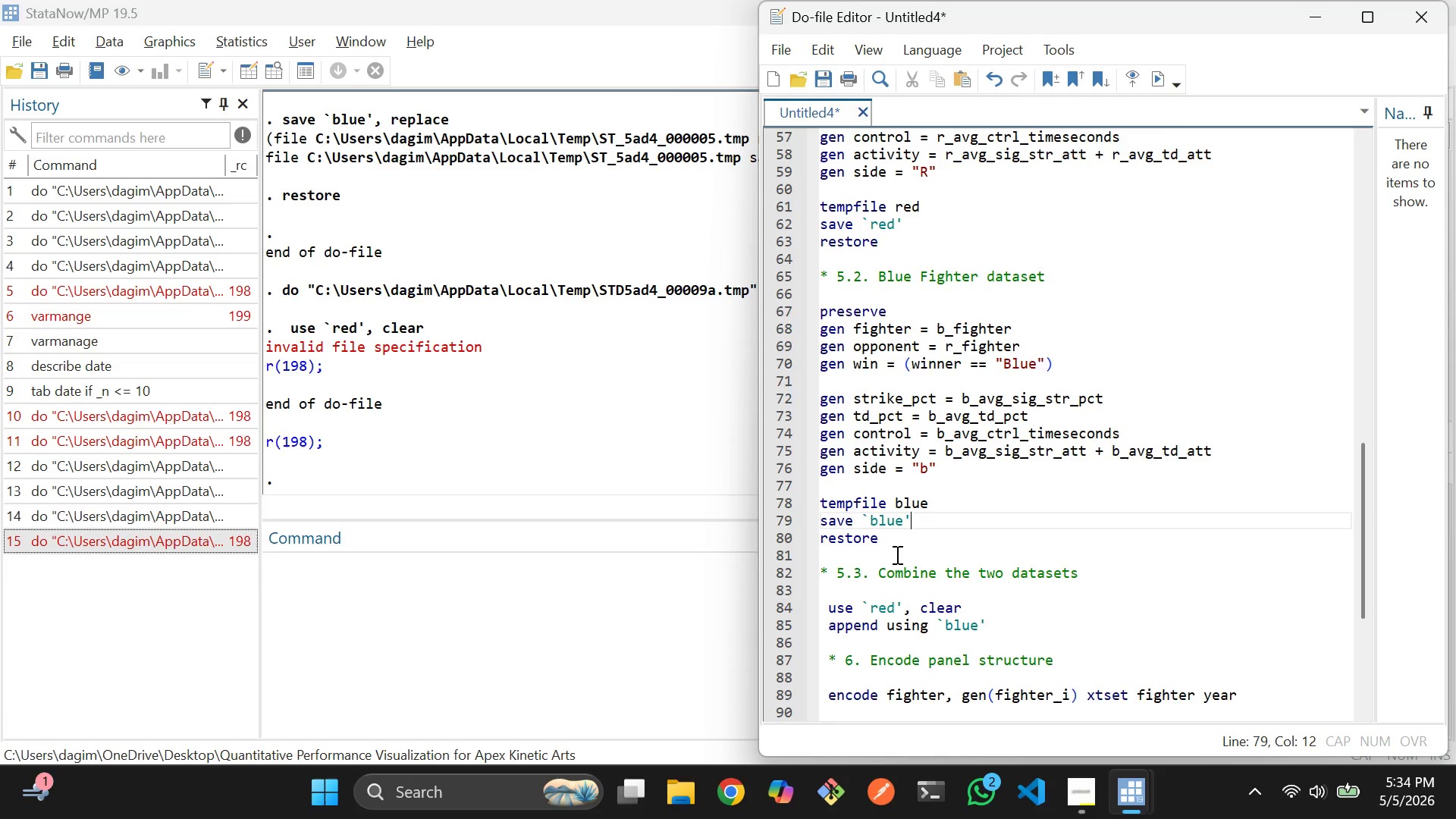 
left_click_drag(start_coordinate=[895, 554], to_coordinate=[824, 209])
 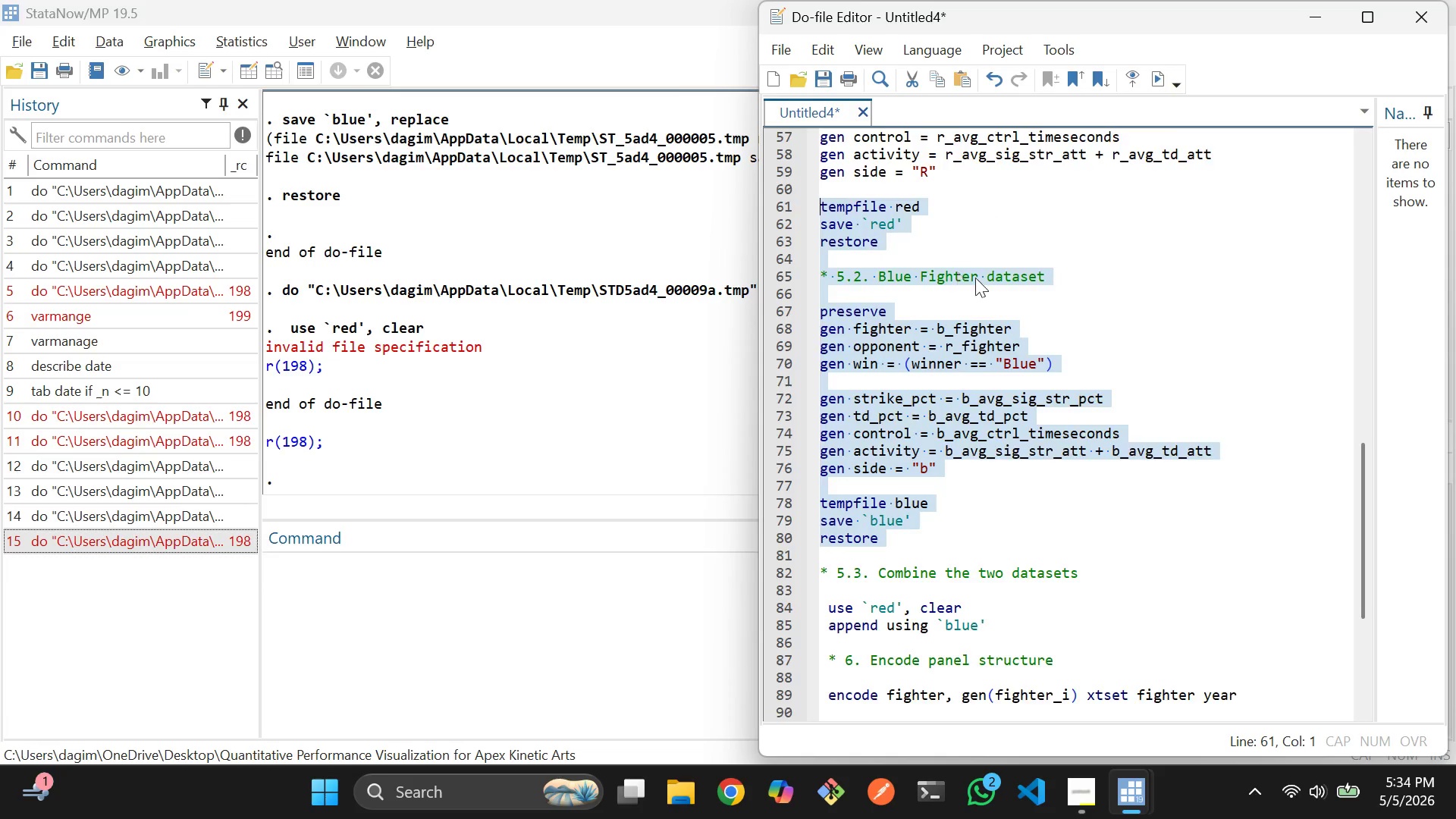 
scroll: coordinate [981, 278], scroll_direction: up, amount: 5.0
 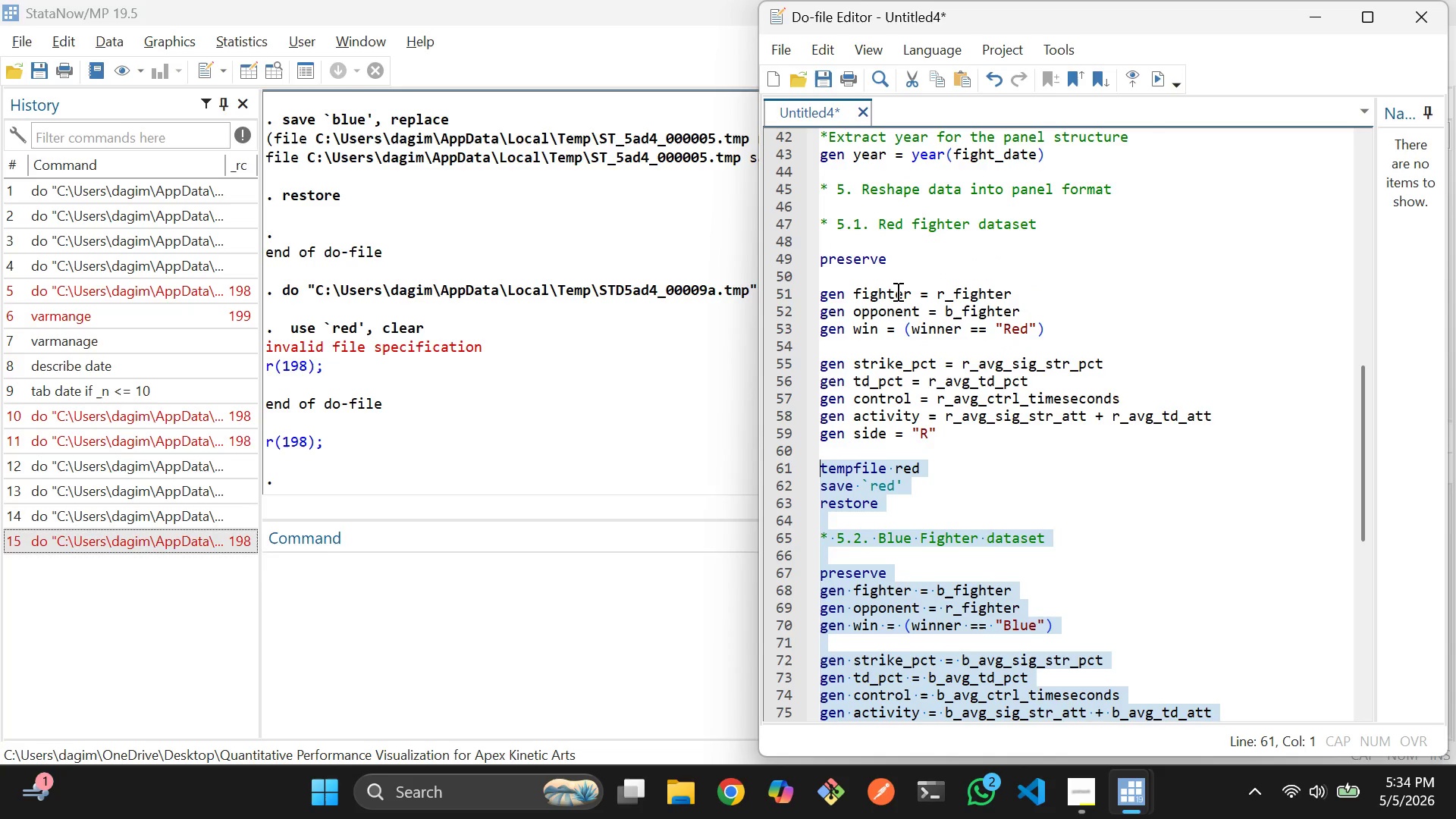 
hold_key(key=ShiftLeft, duration=0.64)
left_click([822, 243])
 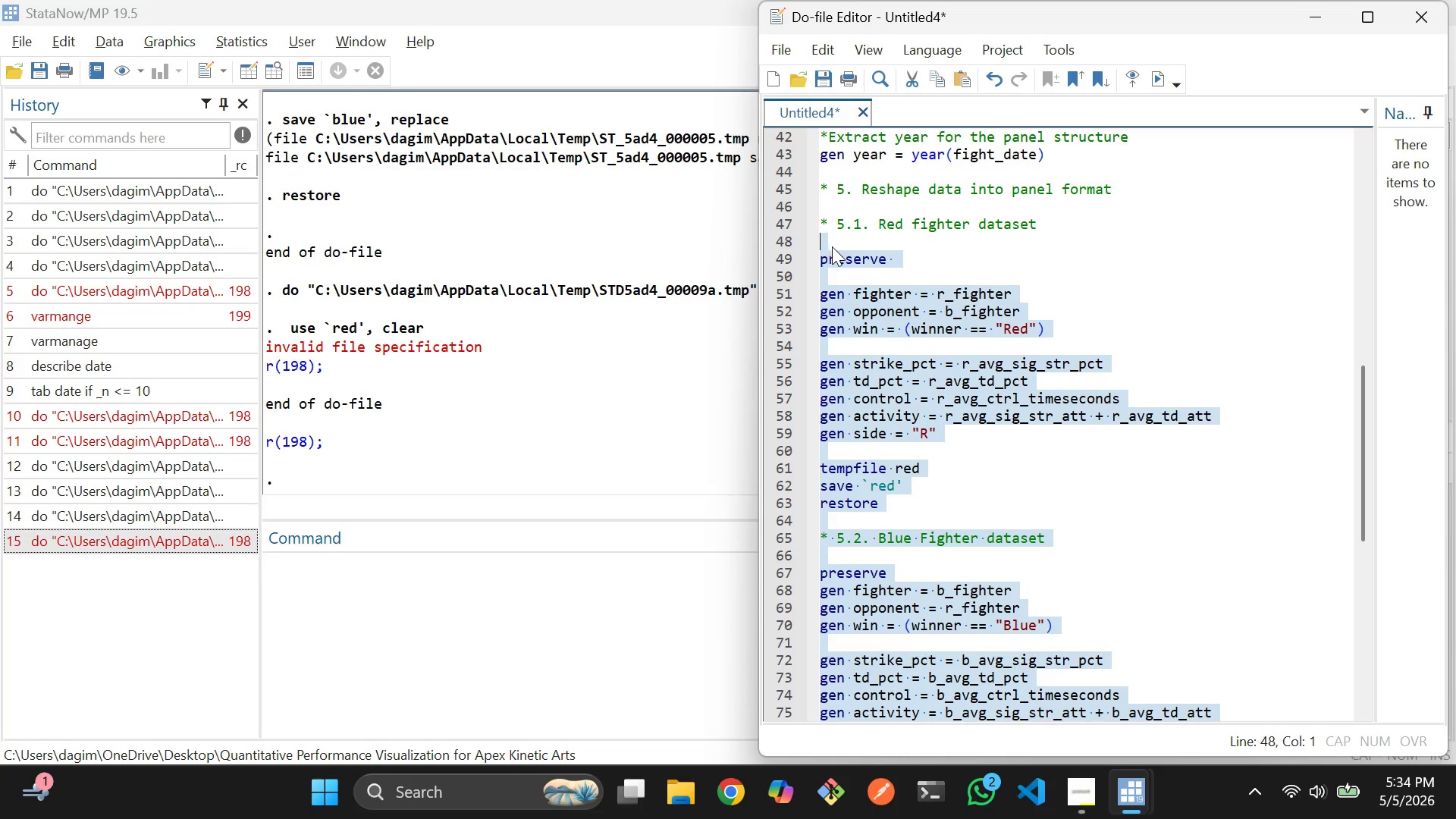 
key(Control+D)
 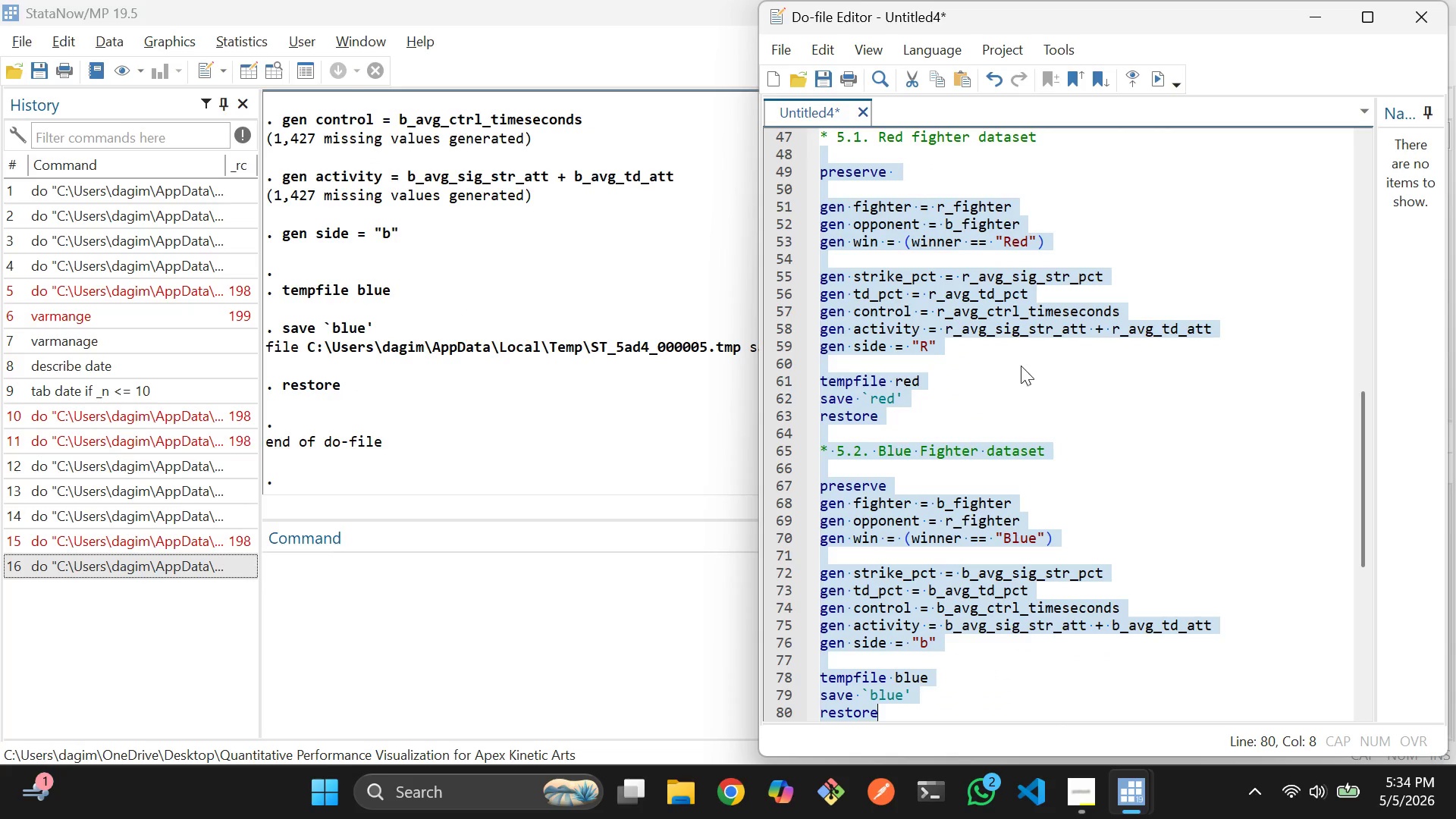 
scroll: coordinate [1023, 378], scroll_direction: down, amount: 7.0
 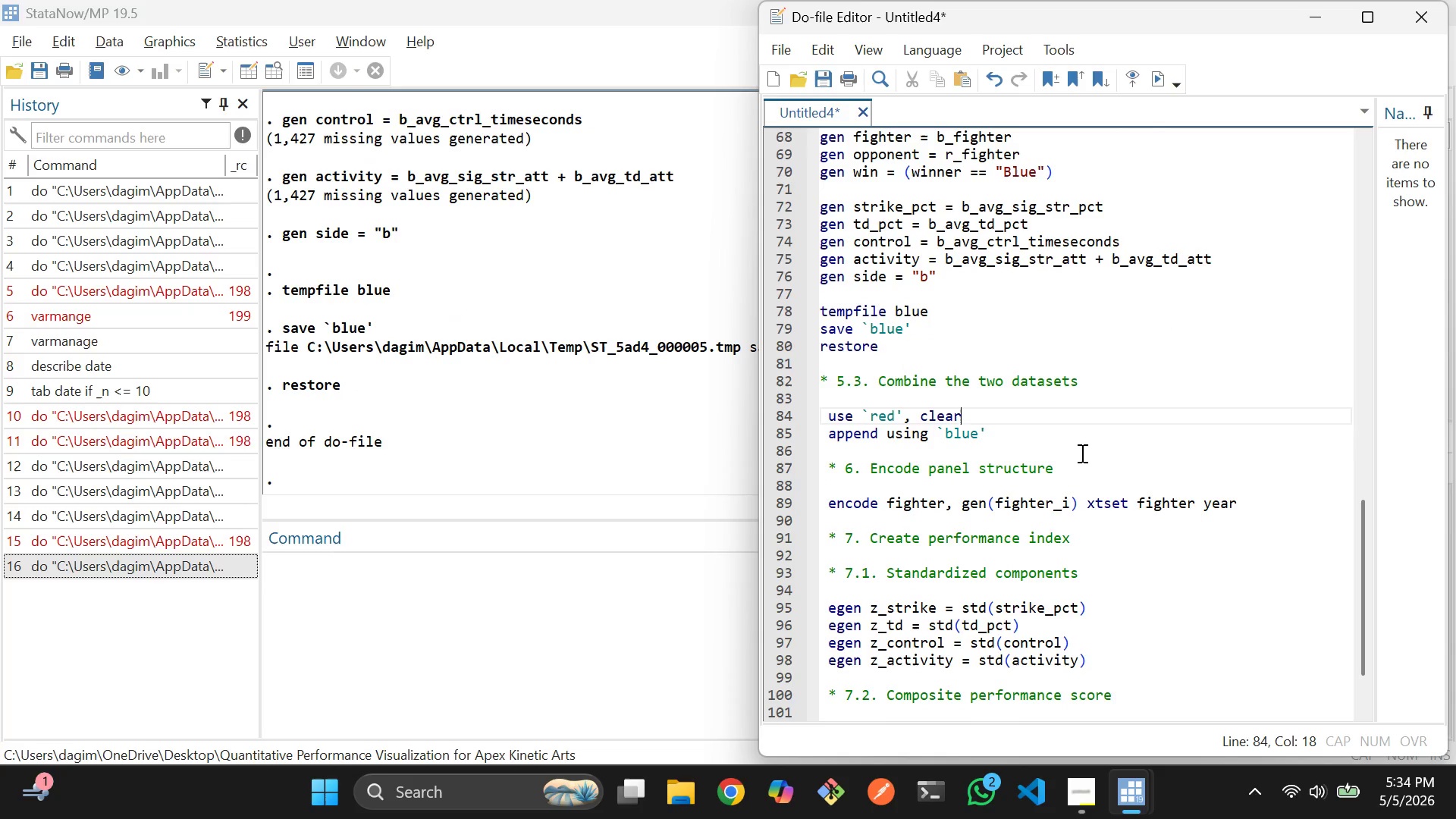 
left_click_drag(start_coordinate=[1069, 451], to_coordinate=[826, 412])
 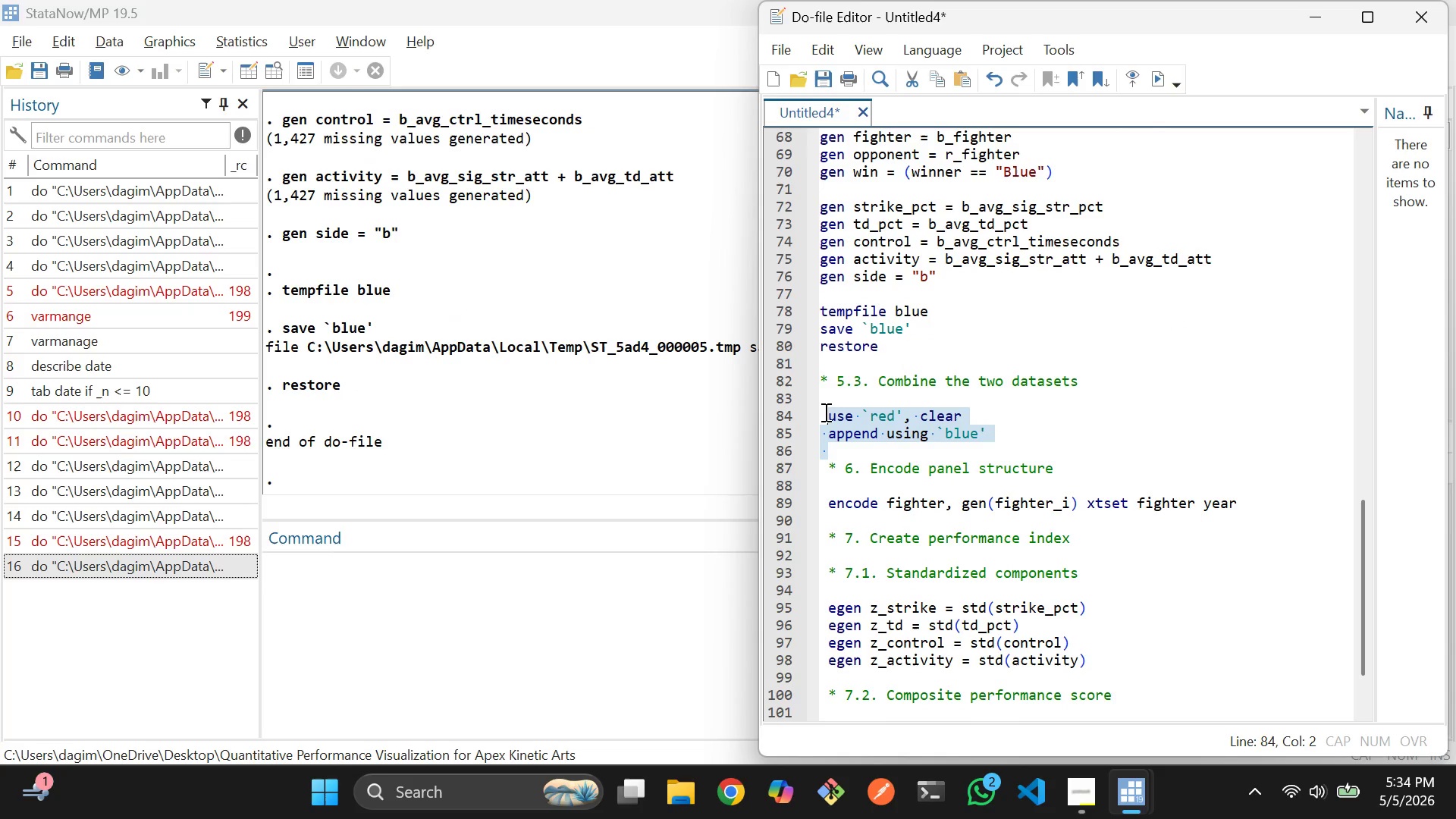 
key(Control+D)
 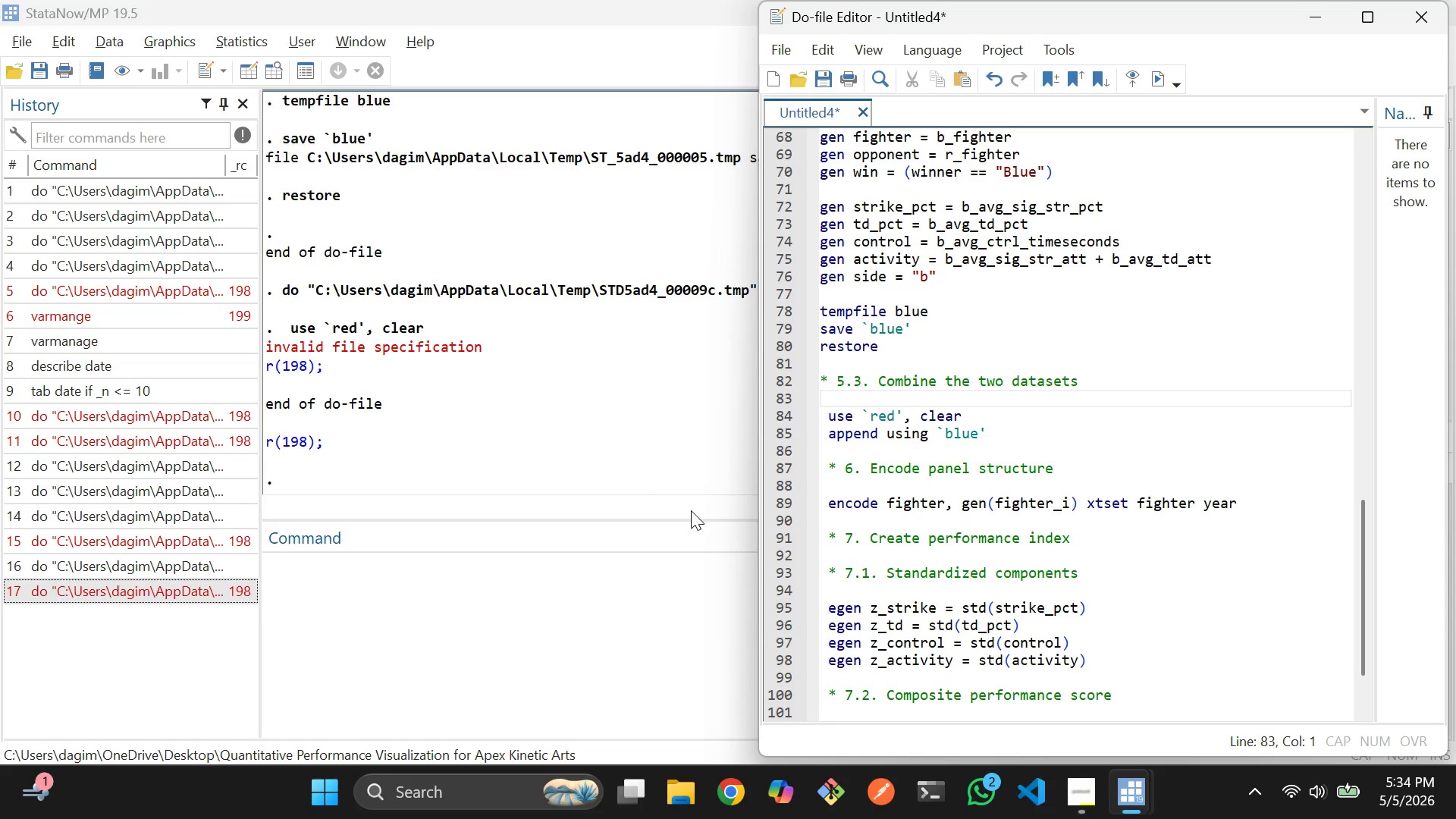 
wait(46.61)
 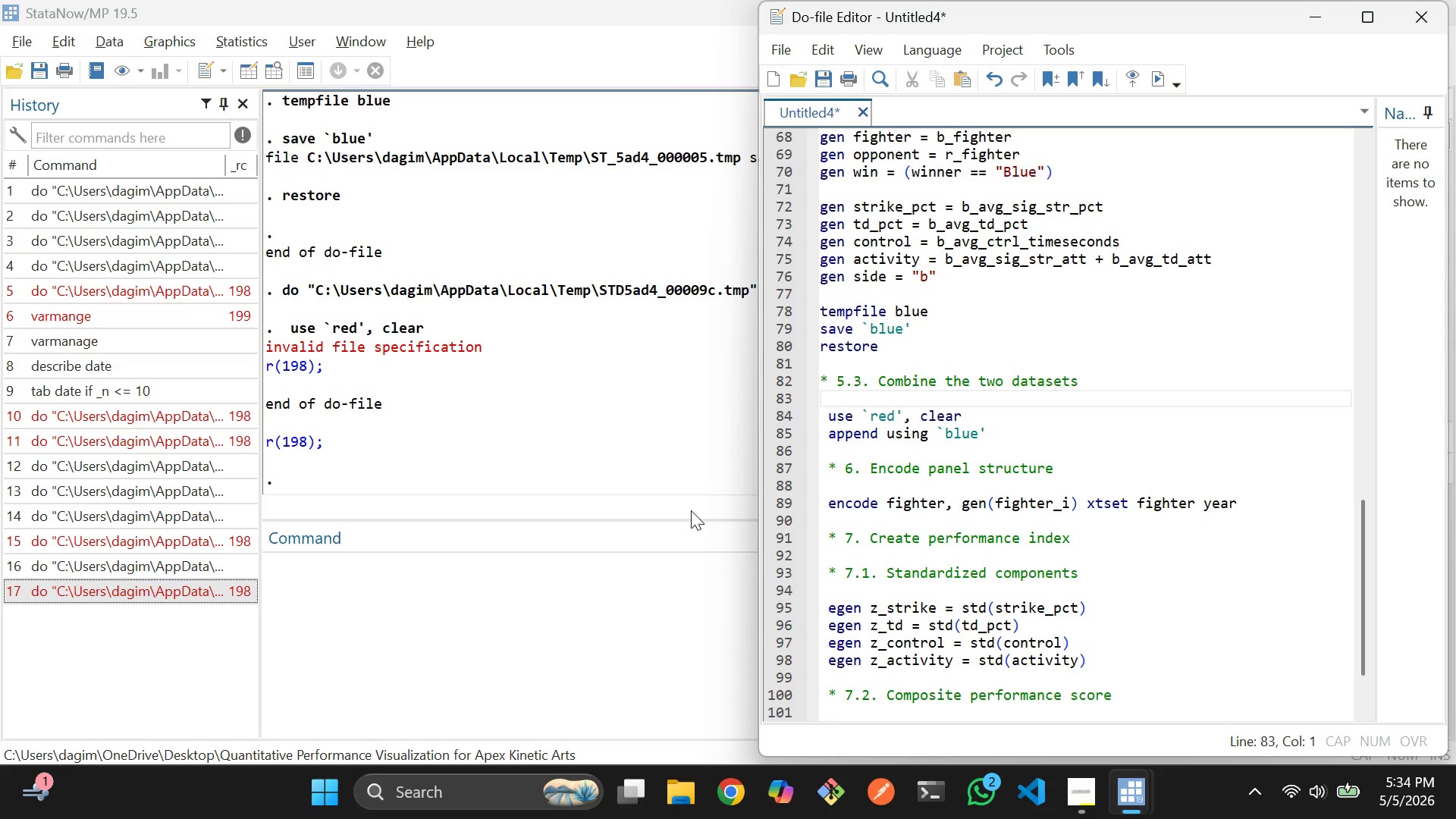 
left_click([999, 445])
 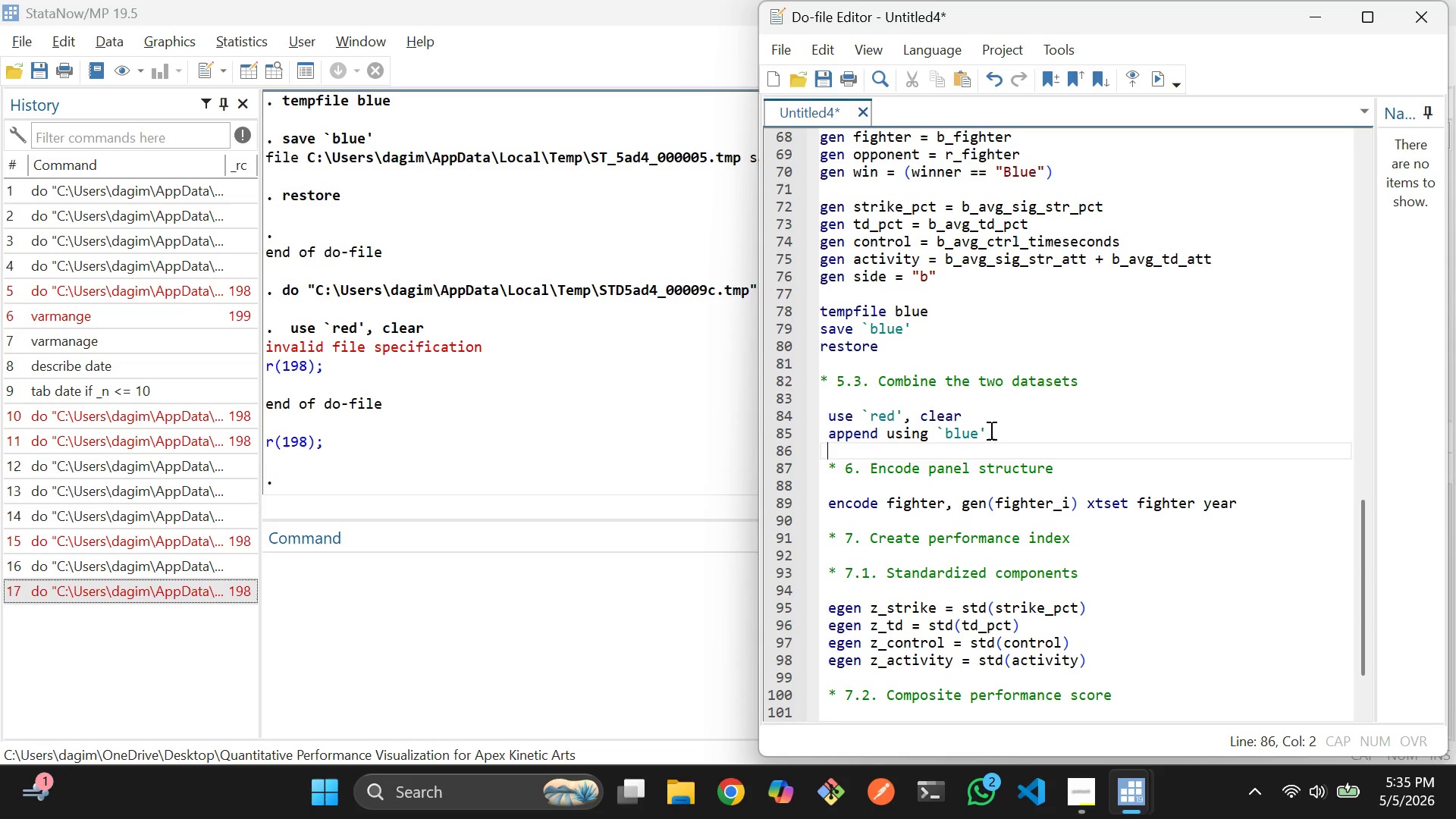 
hold_key(key=ShiftLeft, duration=1.58)
 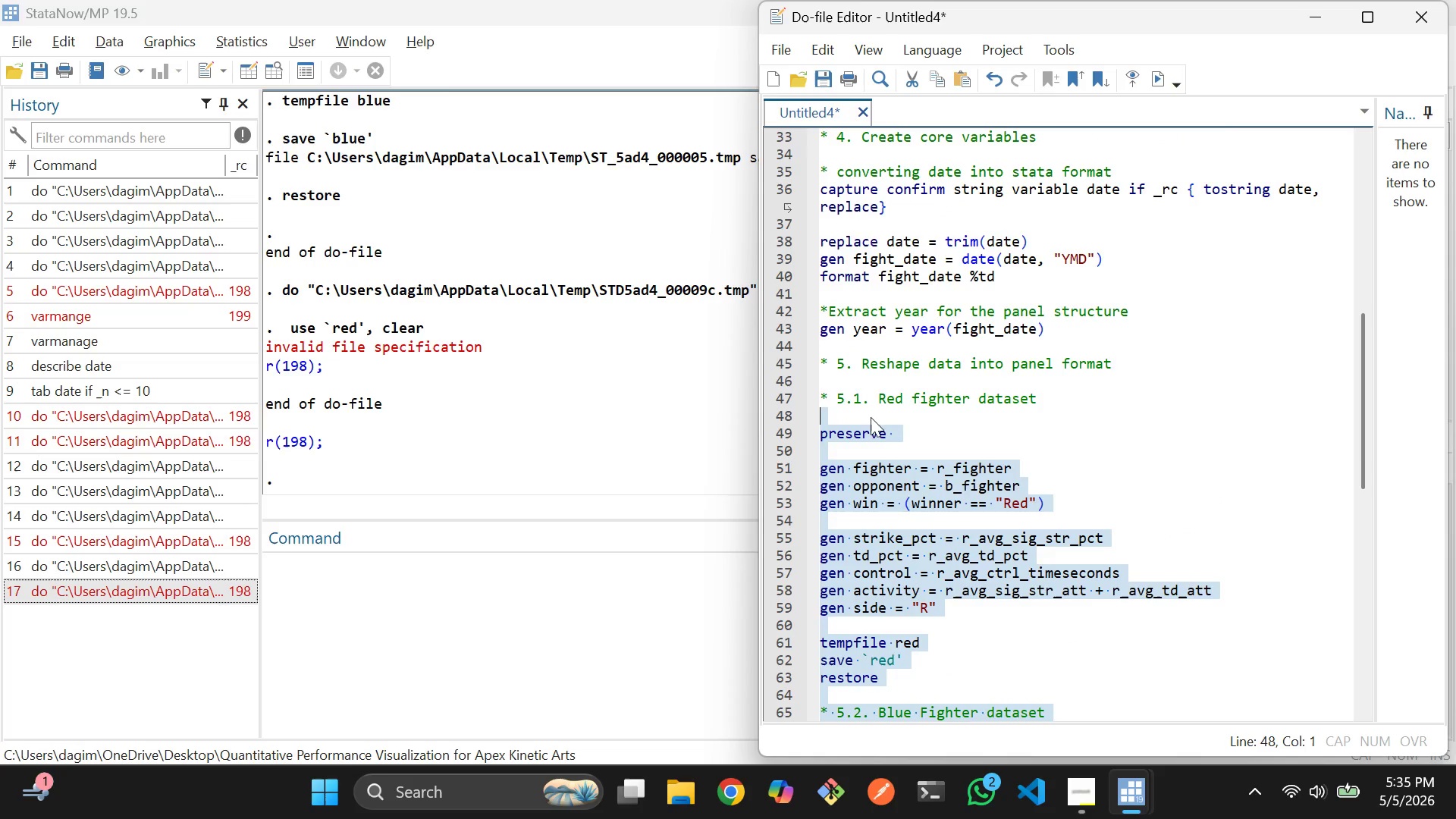 
scroll: coordinate [966, 424], scroll_direction: up, amount: 12.0
 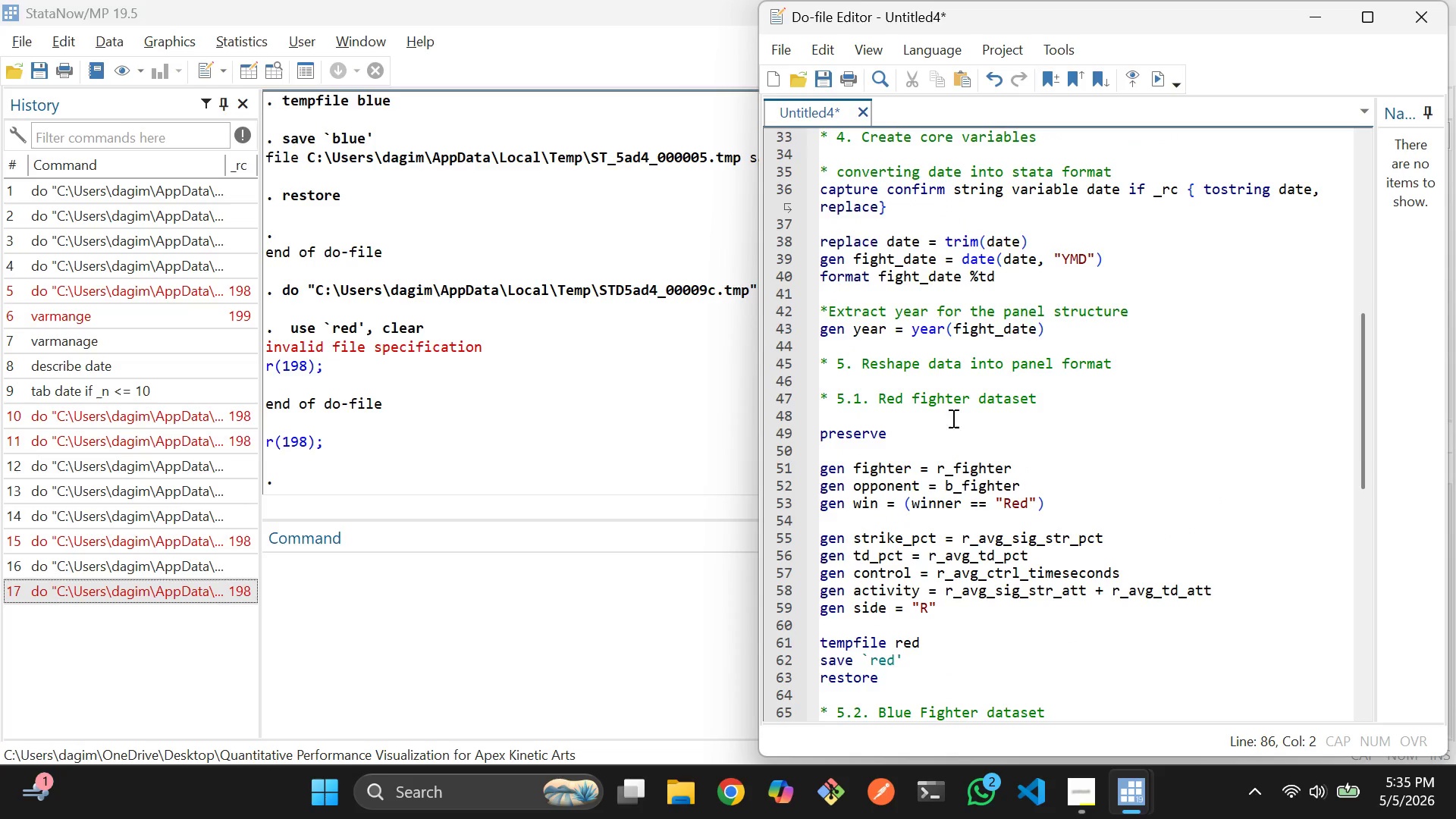 
left_click([842, 412])
 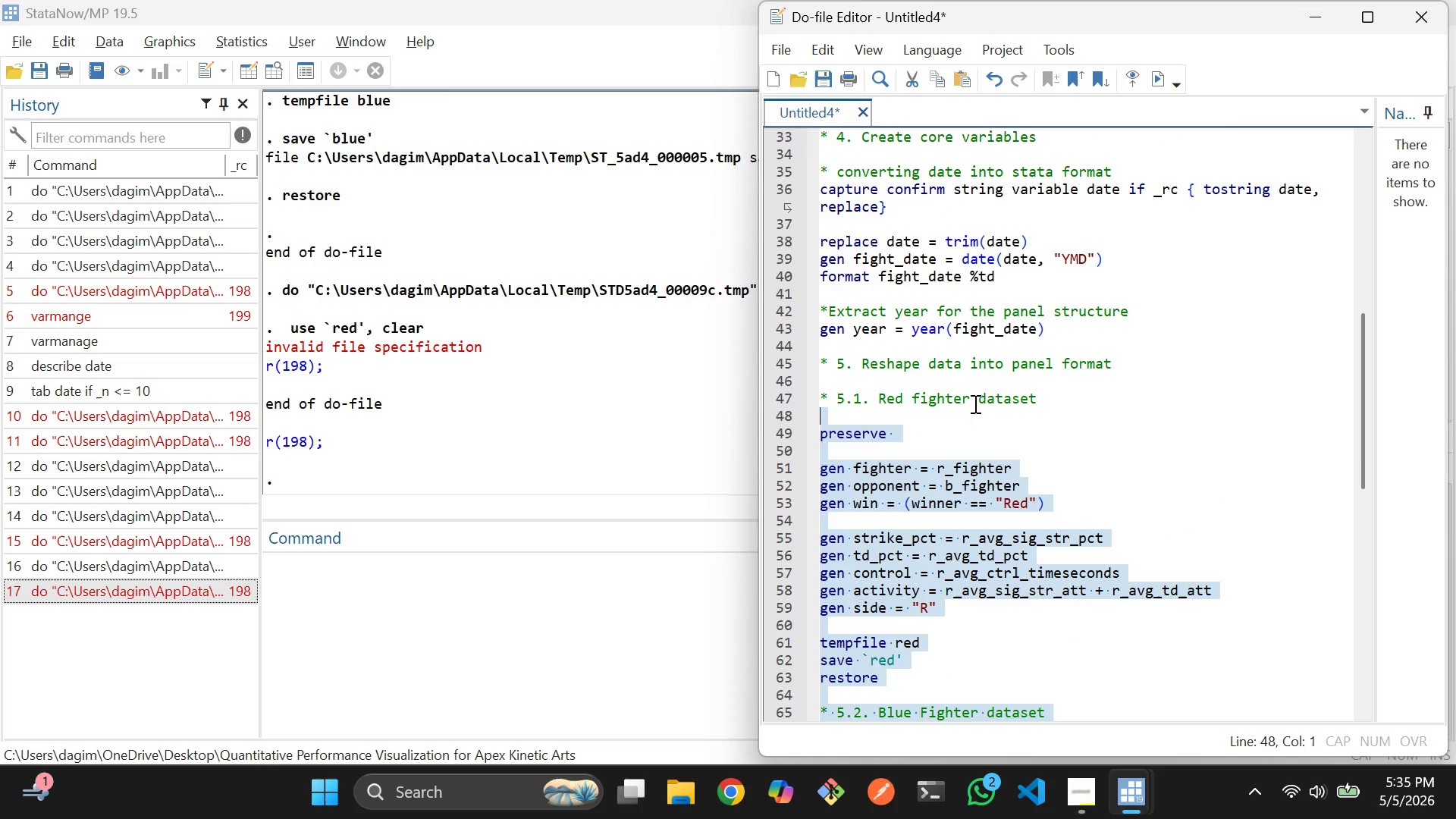 
key(Control+D)
 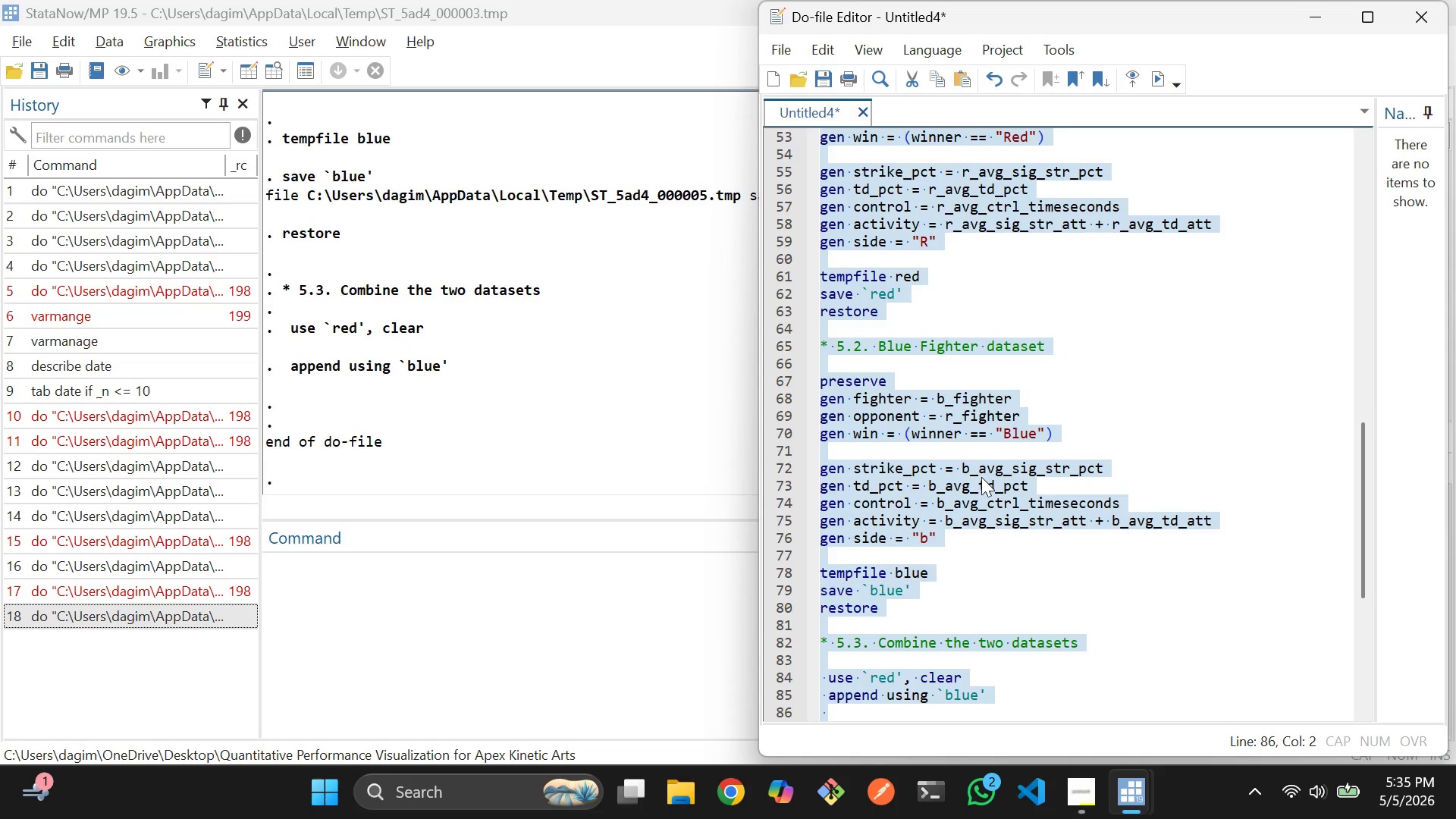 
scroll: coordinate [1027, 387], scroll_direction: down, amount: 9.0
 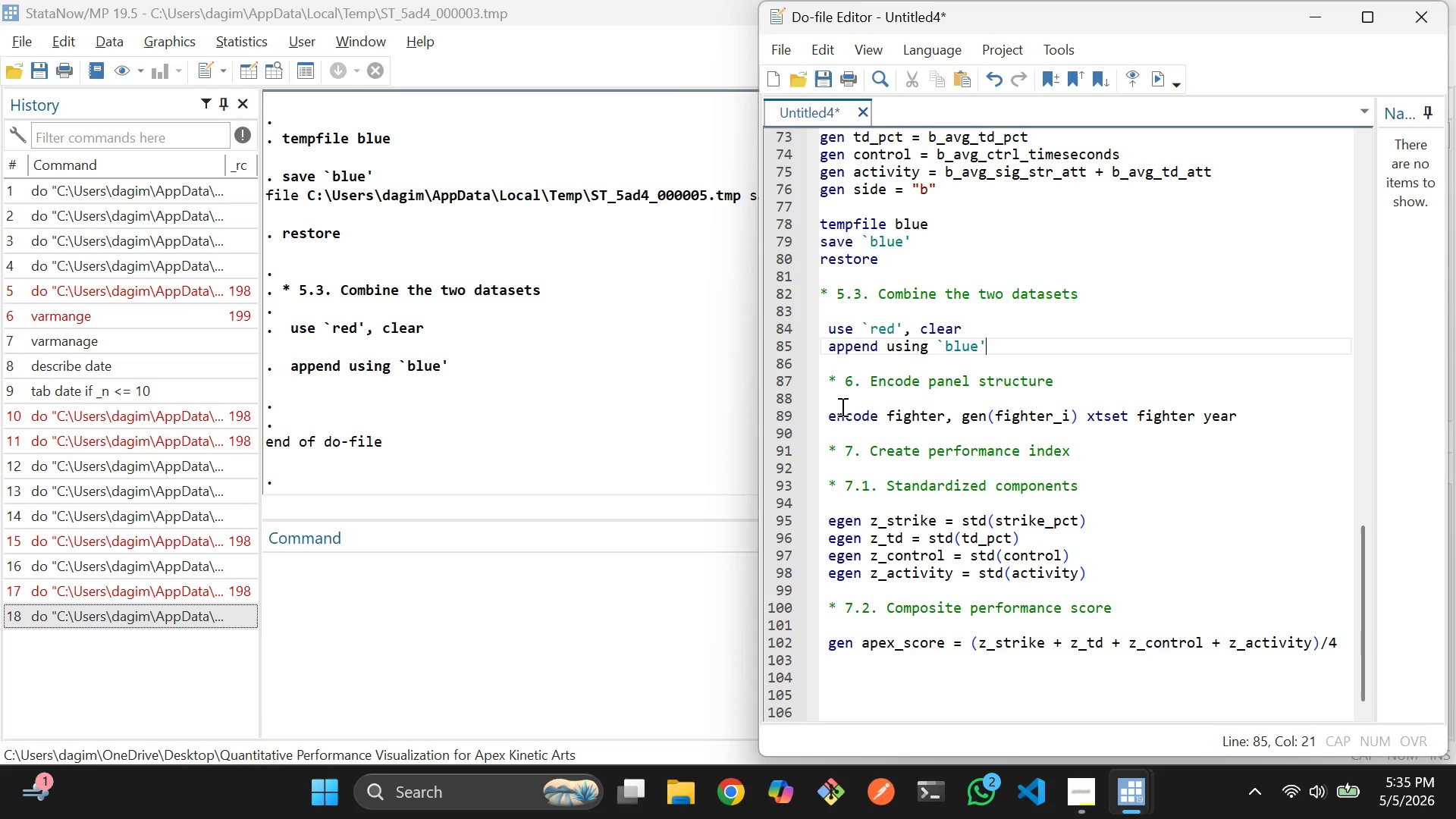 
left_click_drag(start_coordinate=[838, 403], to_coordinate=[1248, 419])
 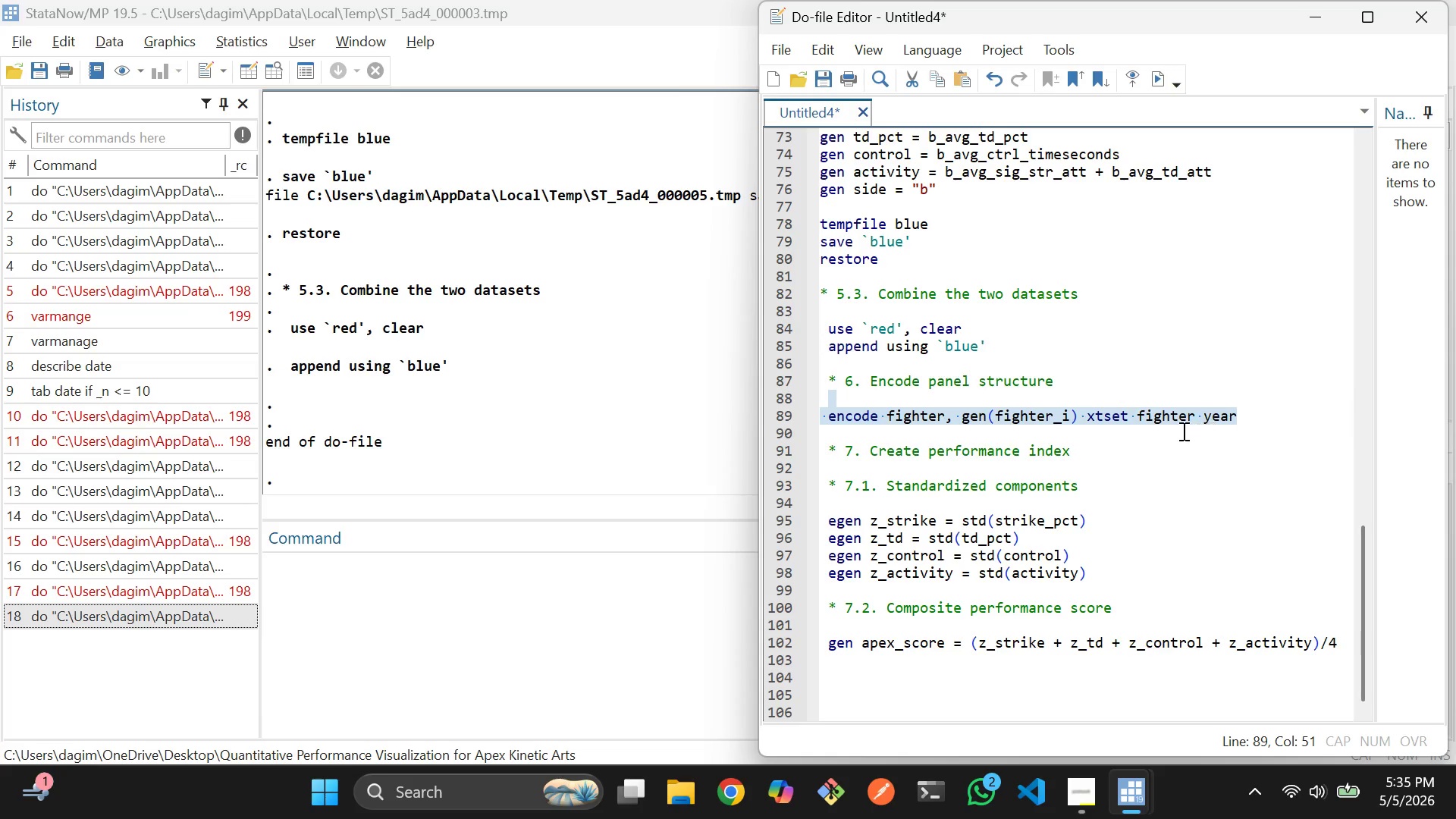 
key(Control+D)
 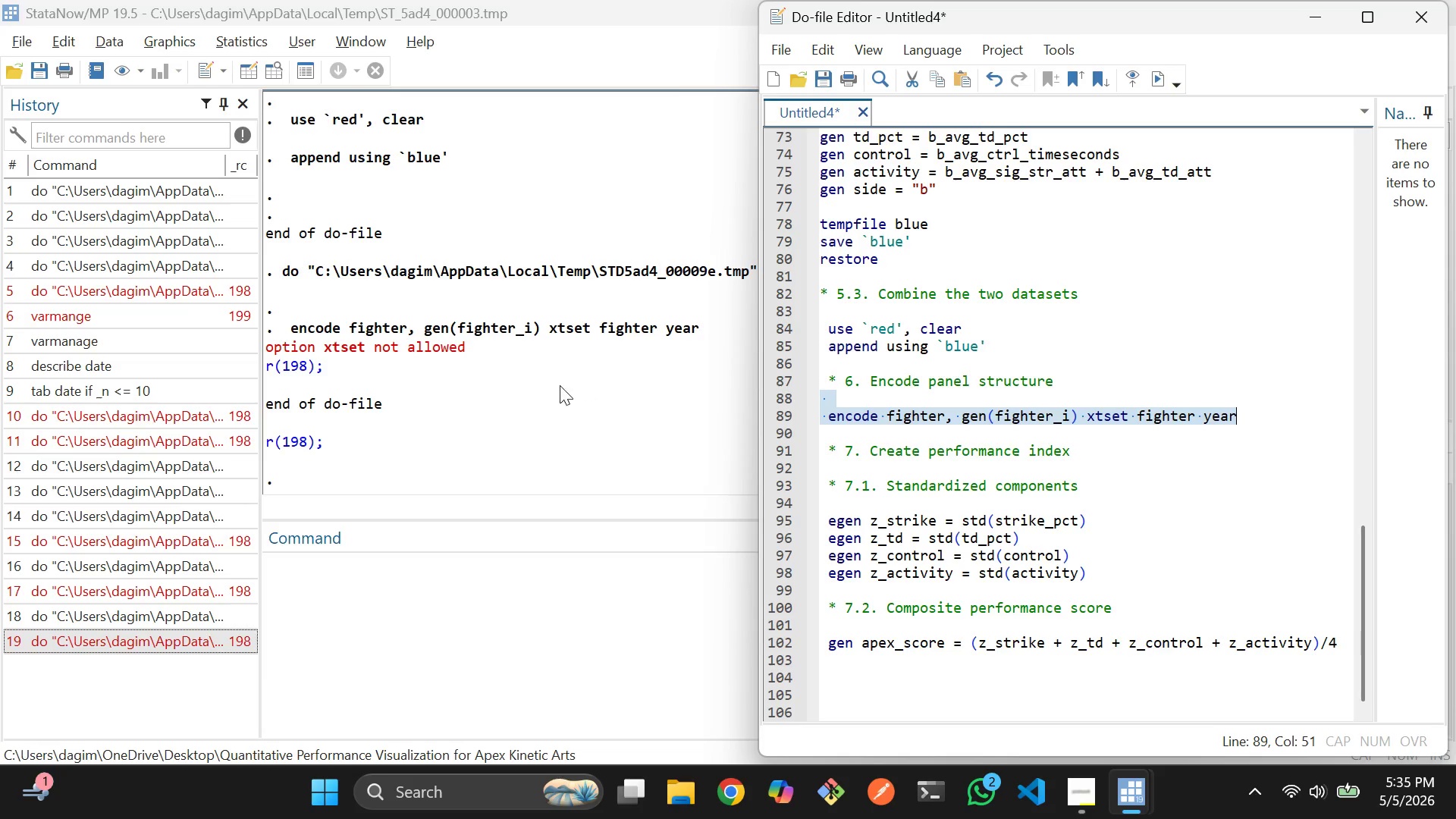 
wait(46.3)
 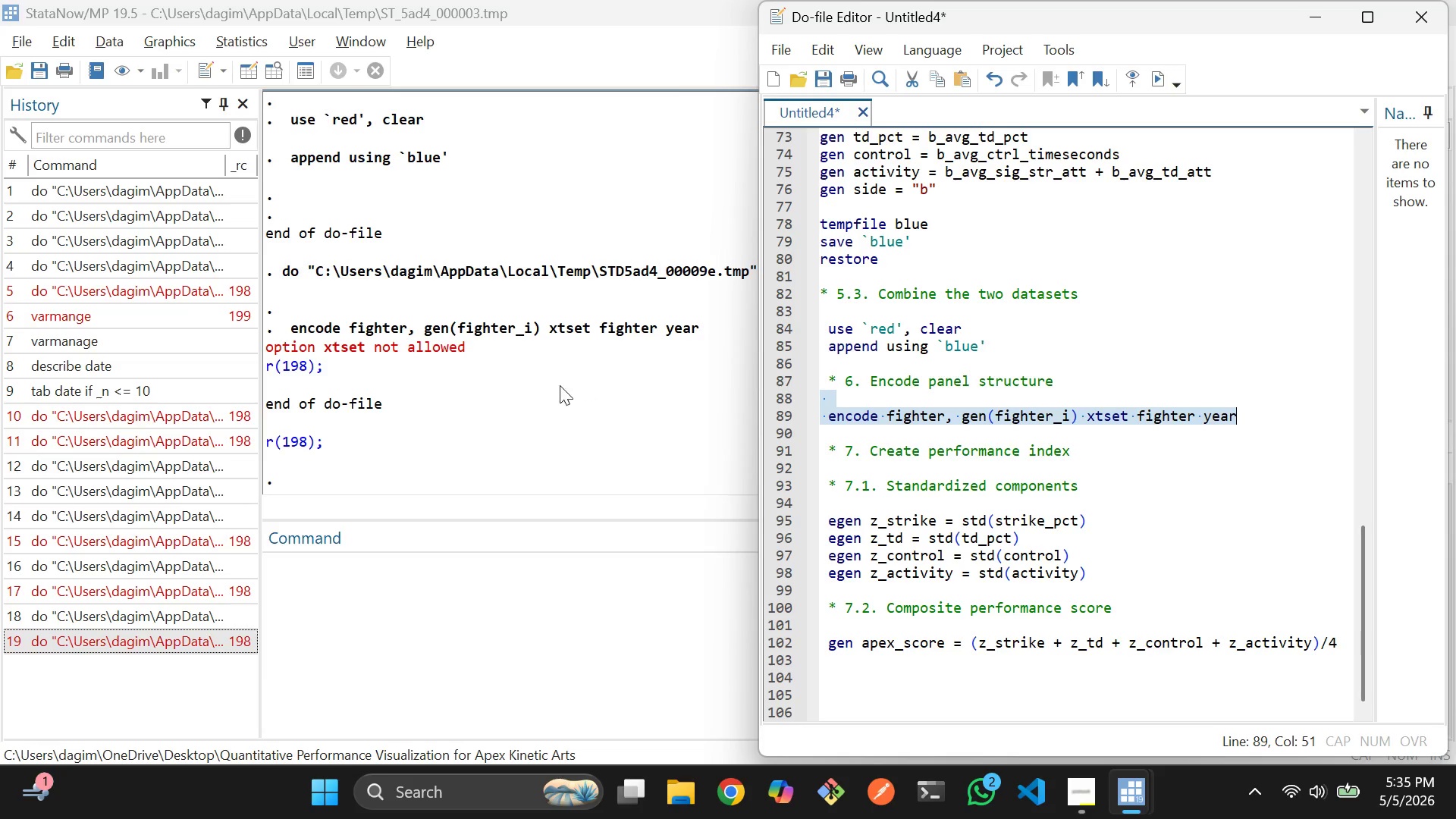 
left_click([1080, 413])
 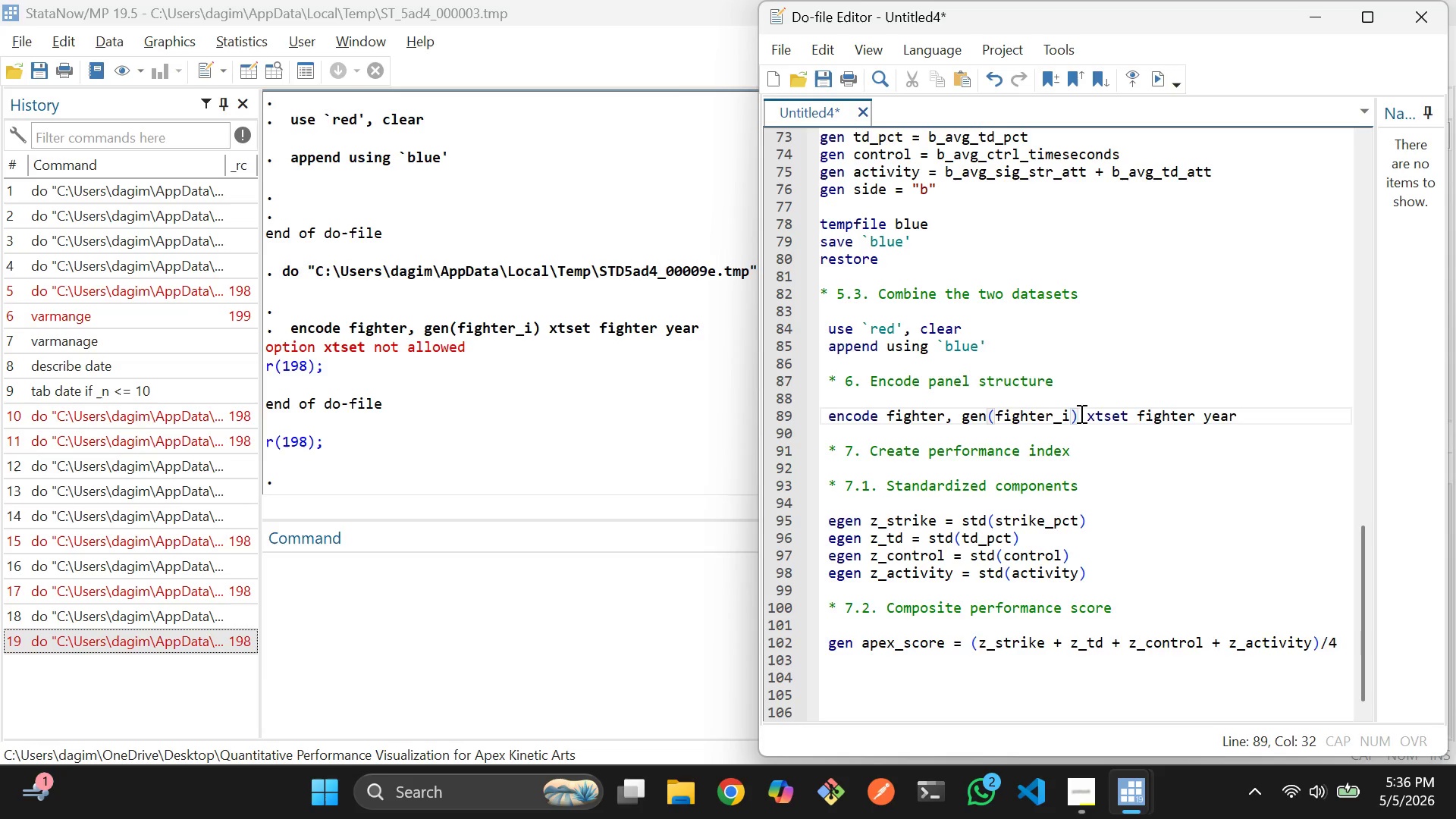 
key(Enter)
 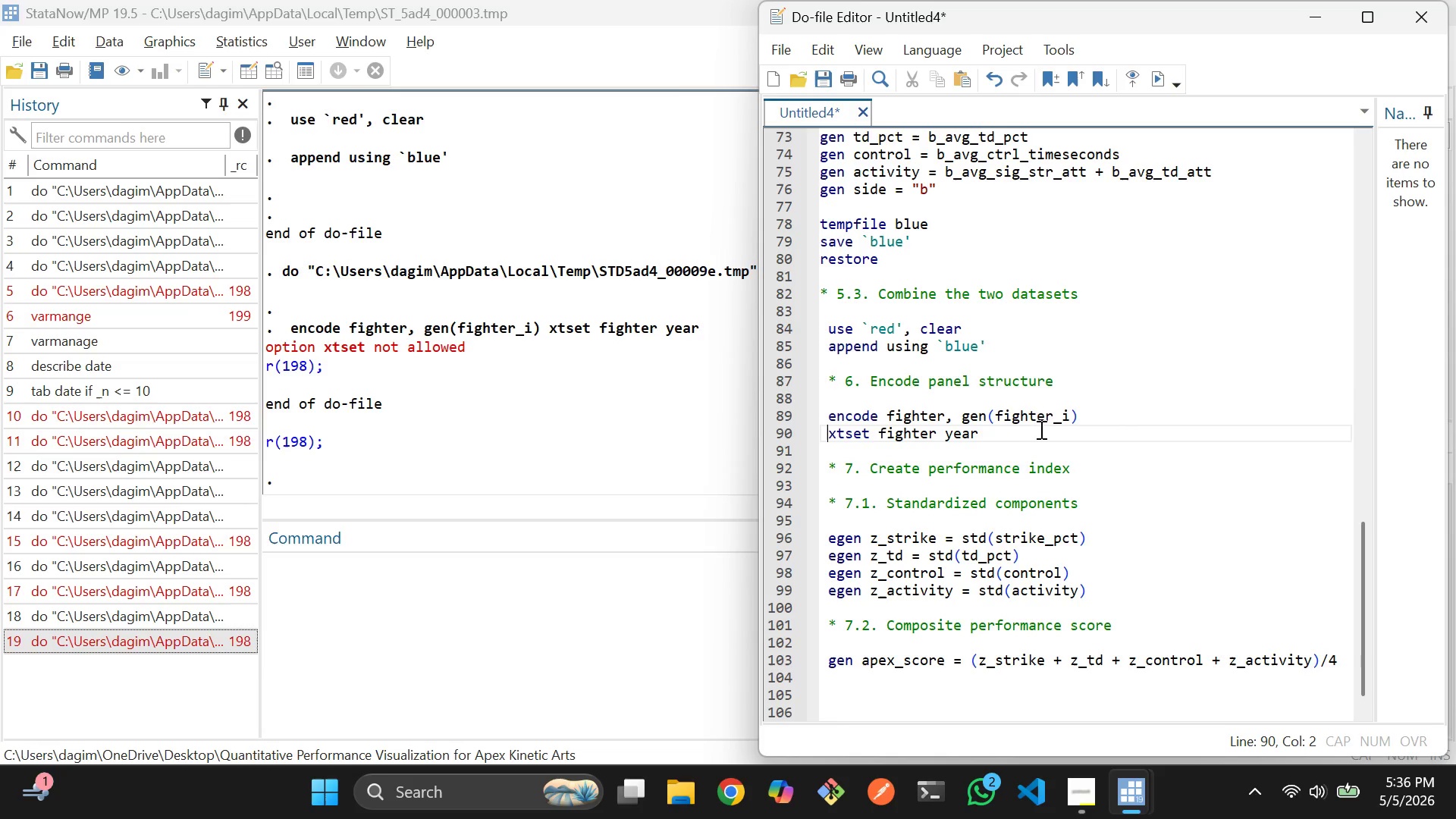 
left_click_drag(start_coordinate=[1012, 438], to_coordinate=[822, 413])
 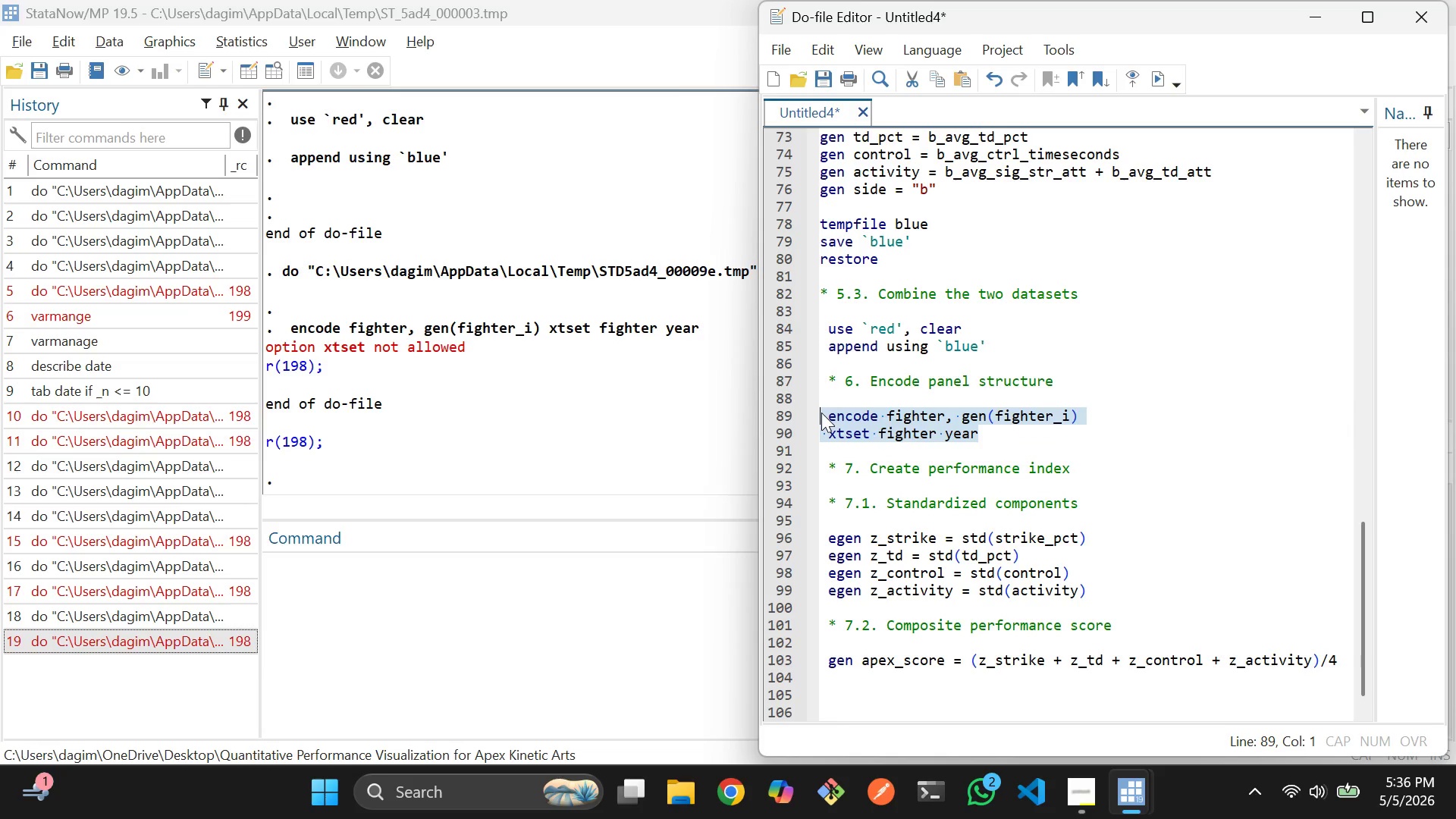 
key(Control+D)
 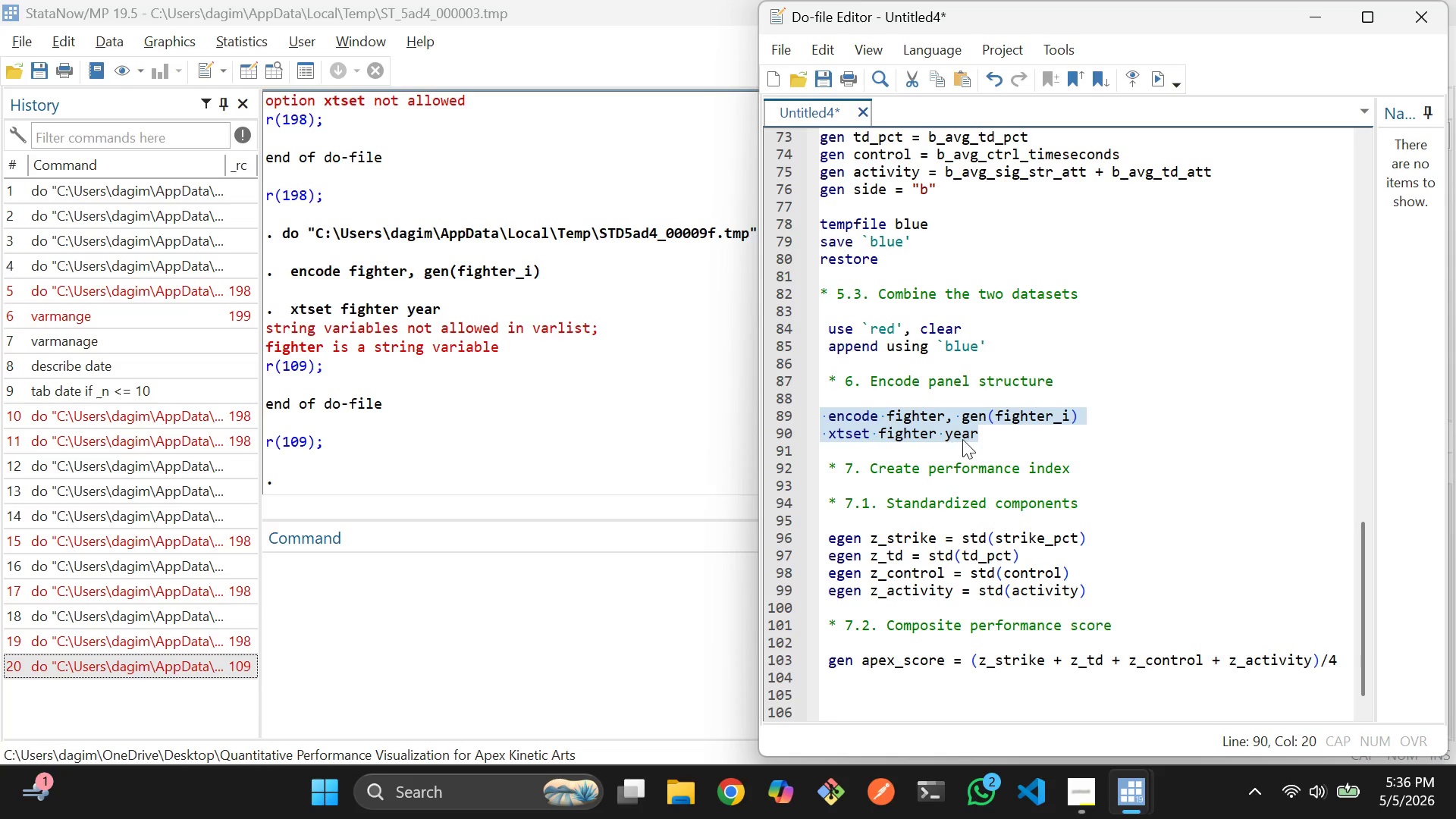 
left_click([964, 439])
 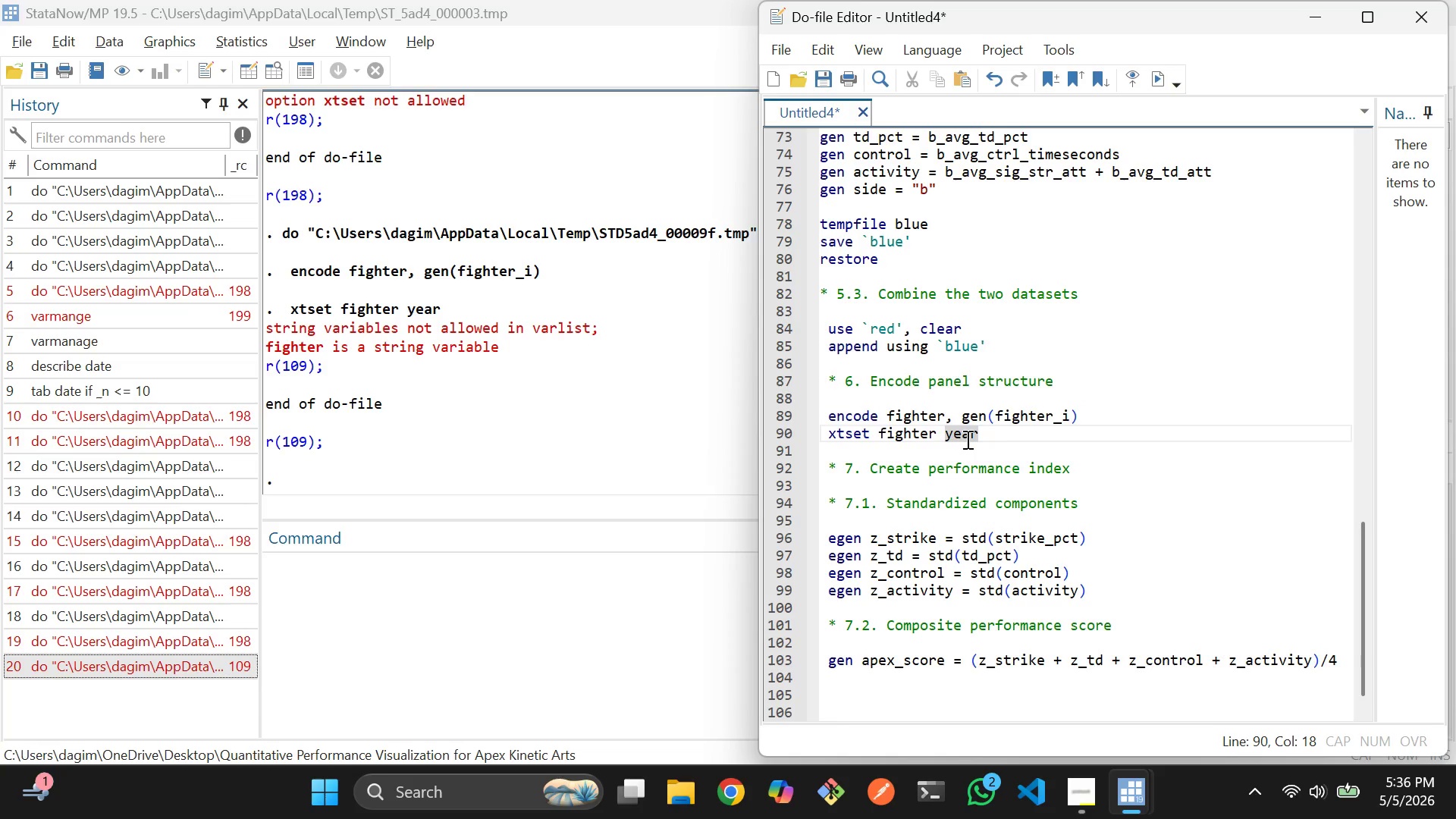 
left_click([999, 432])
 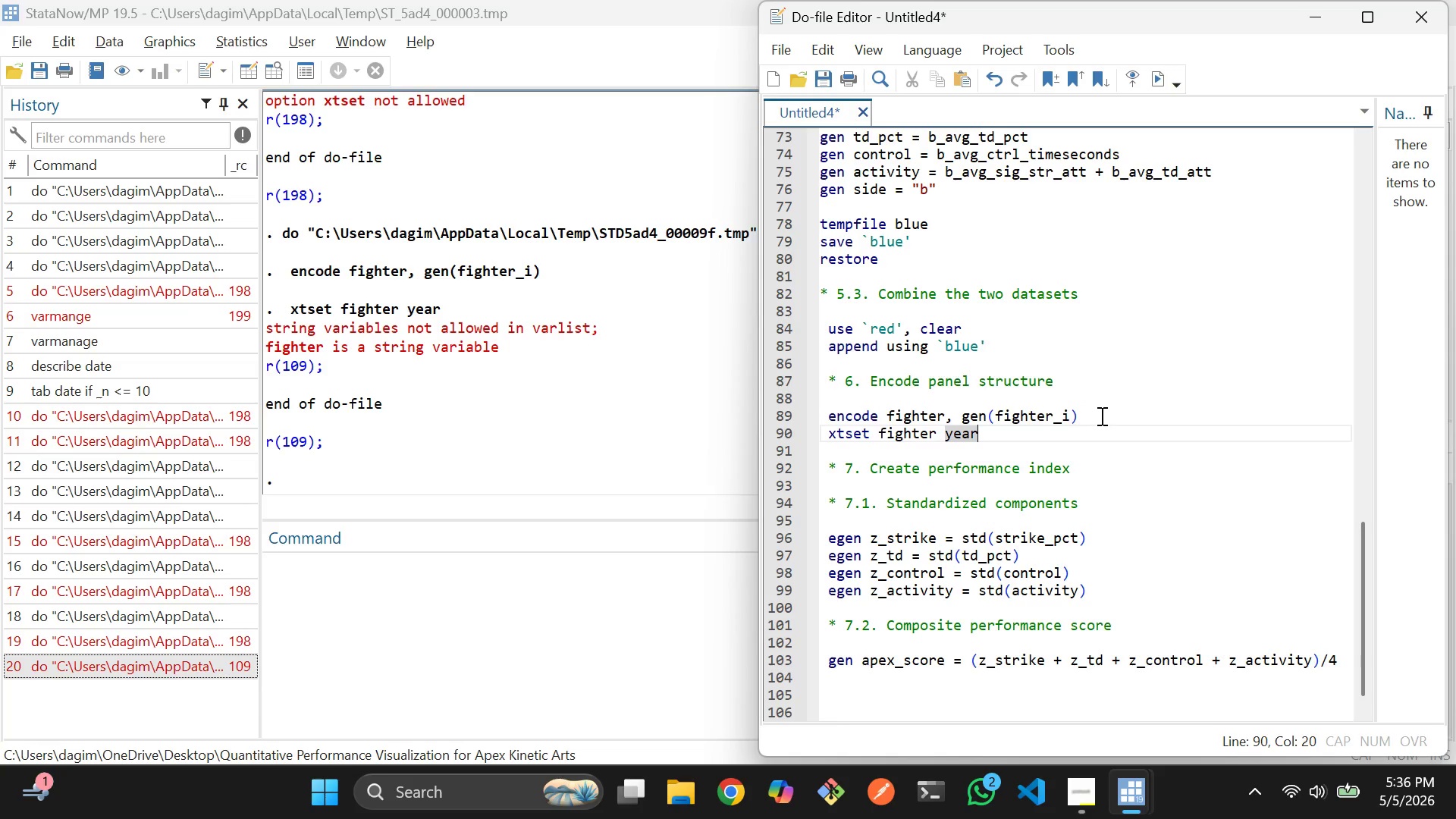 
left_click_drag(start_coordinate=[1100, 416], to_coordinate=[821, 413])
 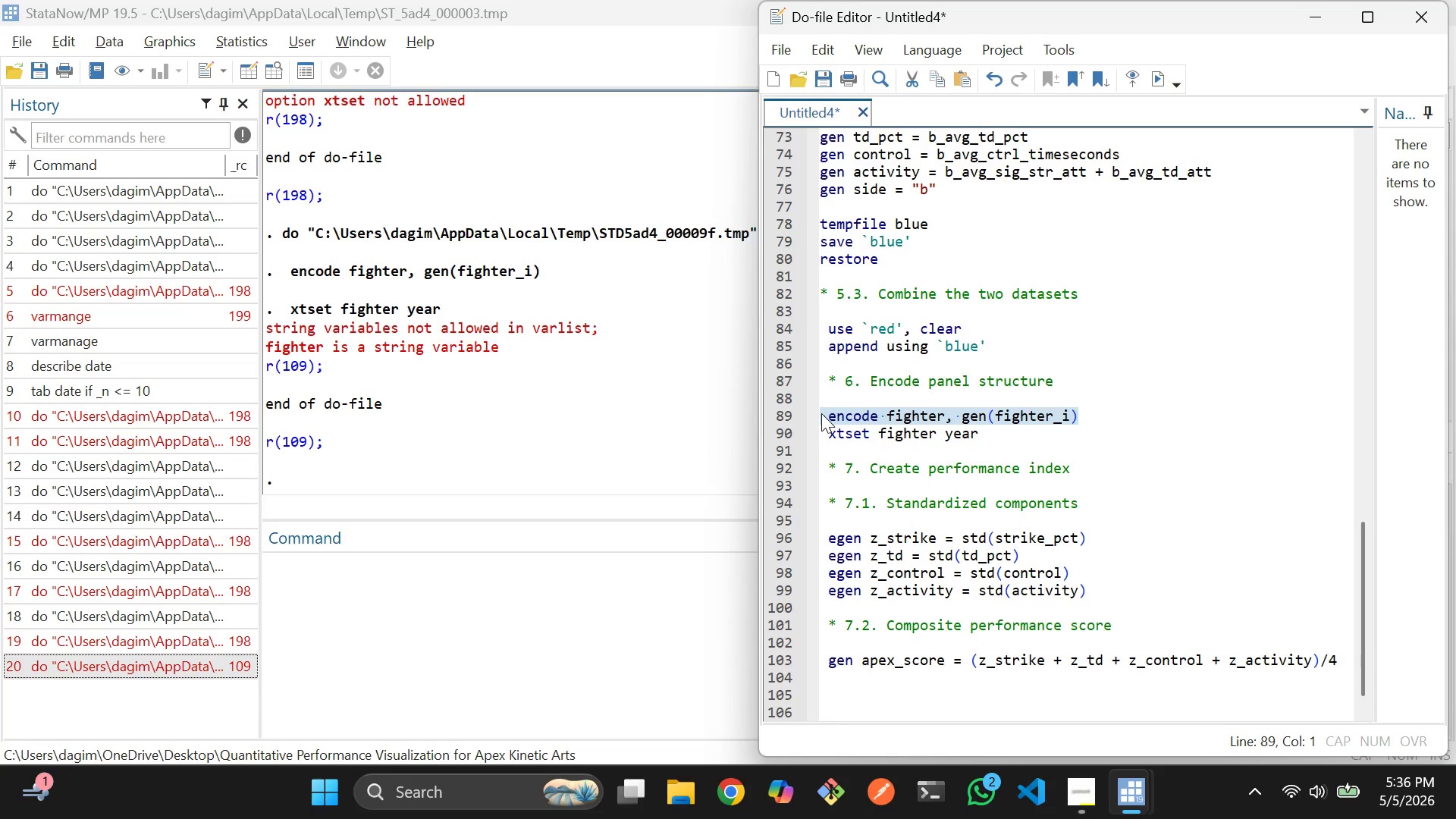 
key(Control+D)
 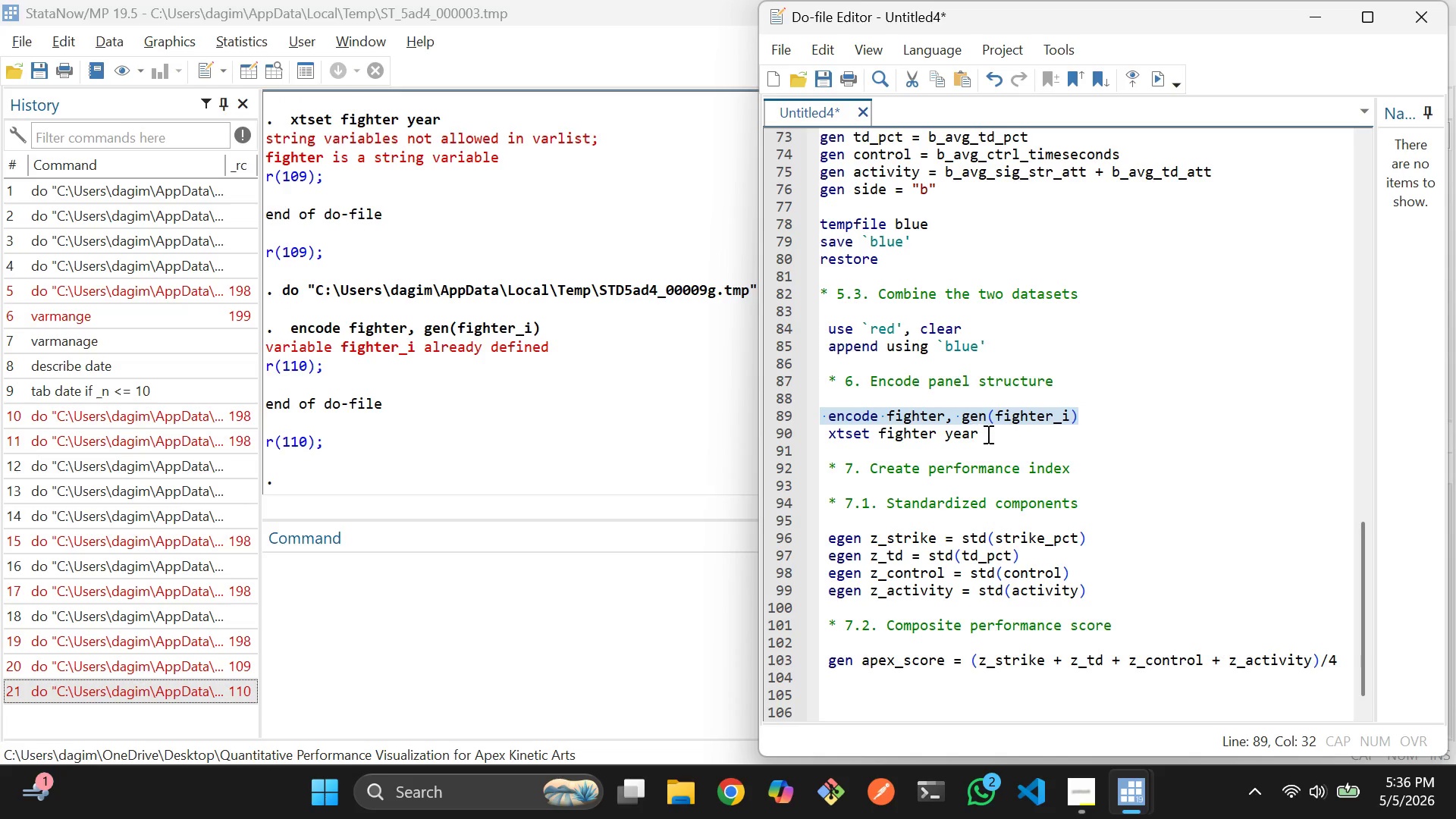 
left_click([1086, 425])
 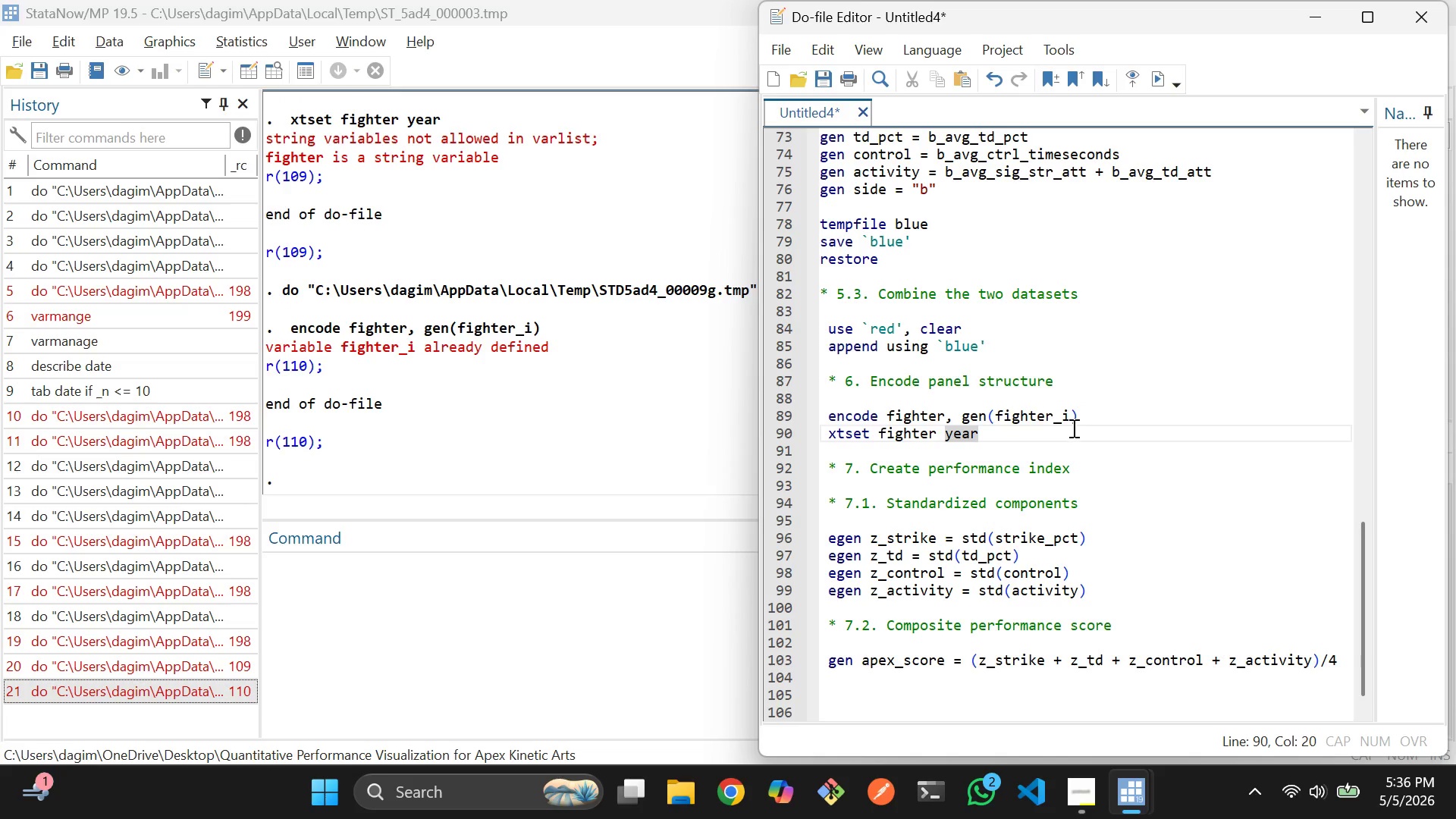 
left_click([1068, 417])
 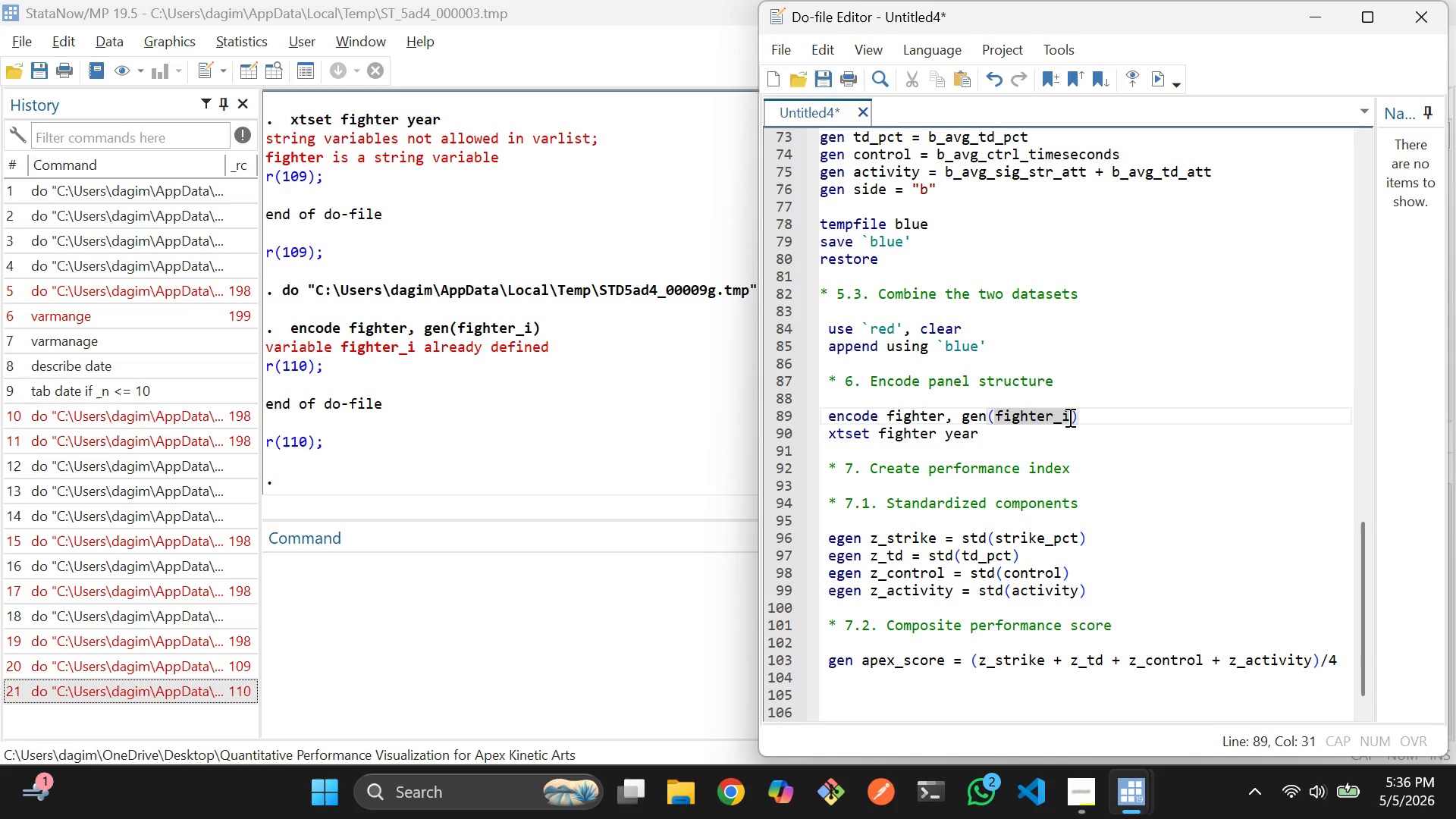 
key(D)
 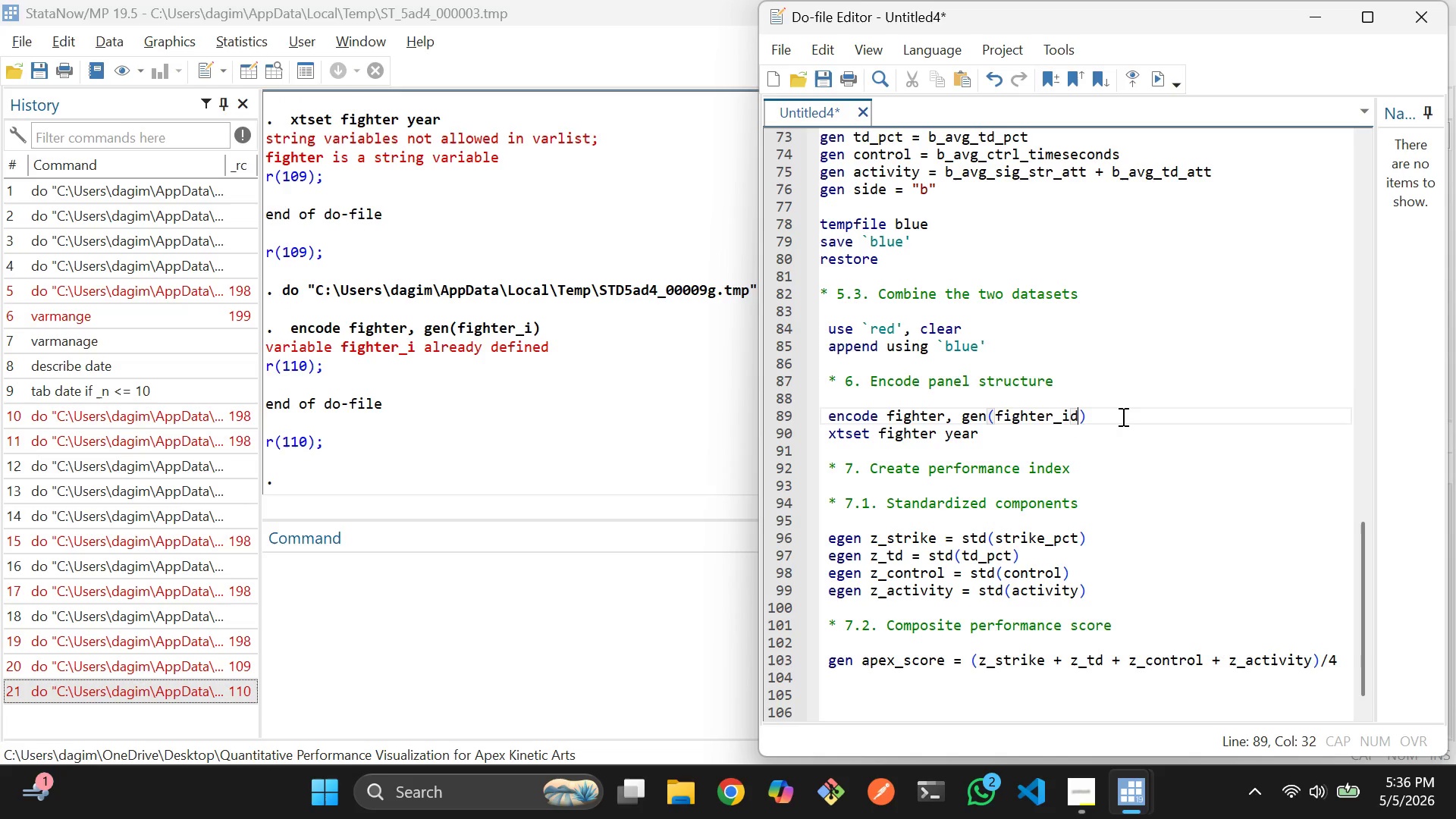 
left_click([1122, 416])
 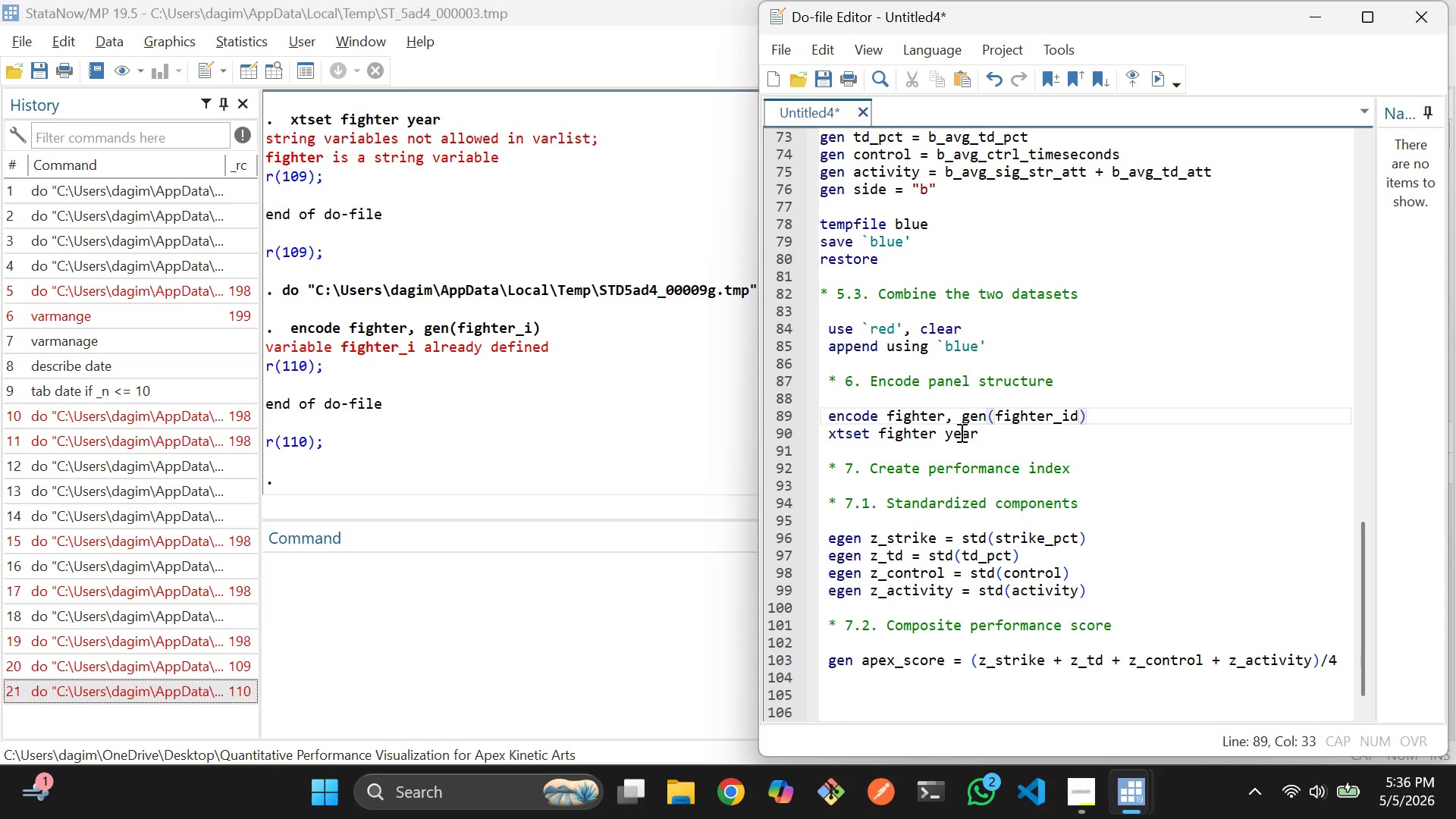 
left_click([936, 429])
 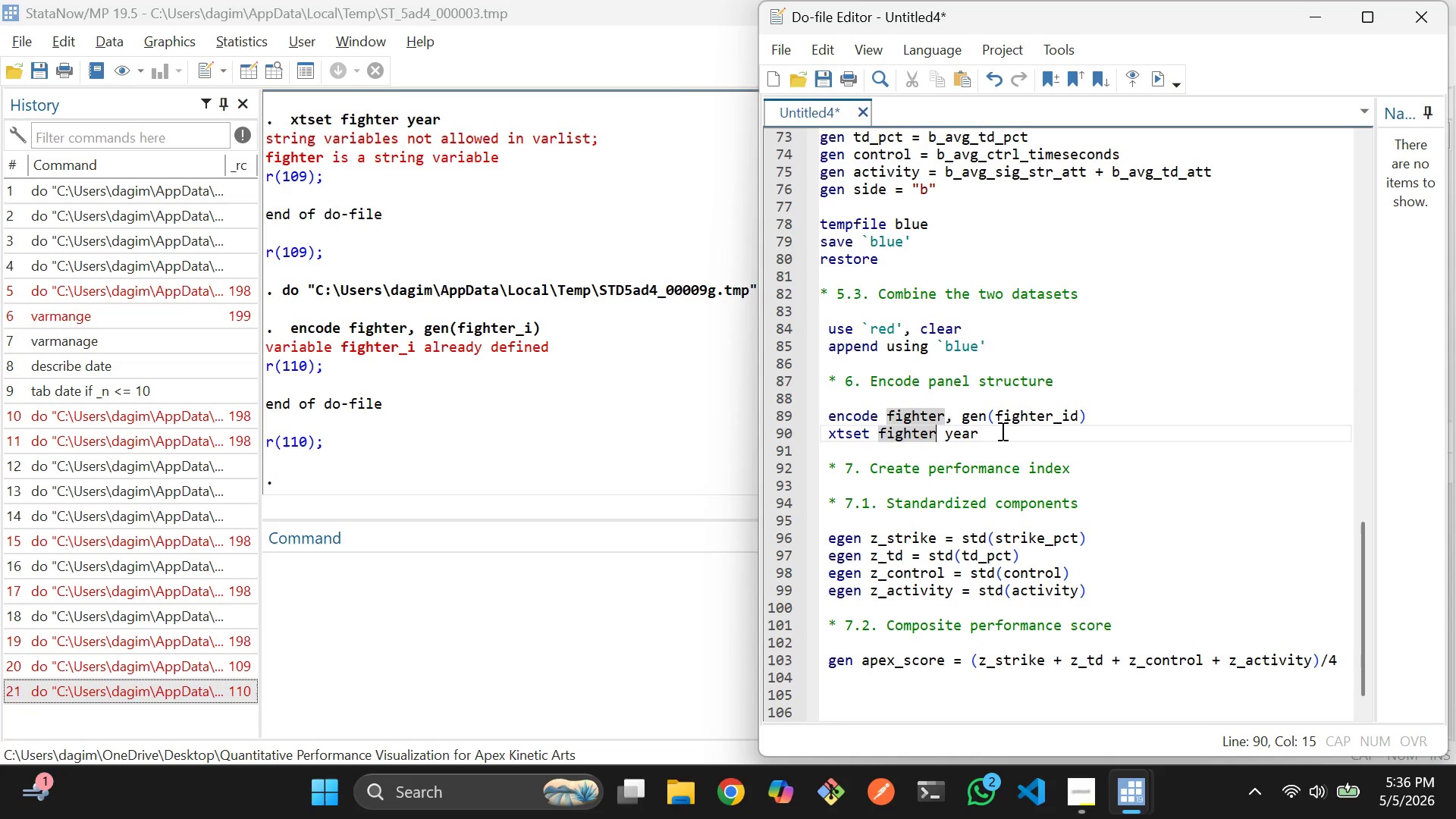 
type(_id)
 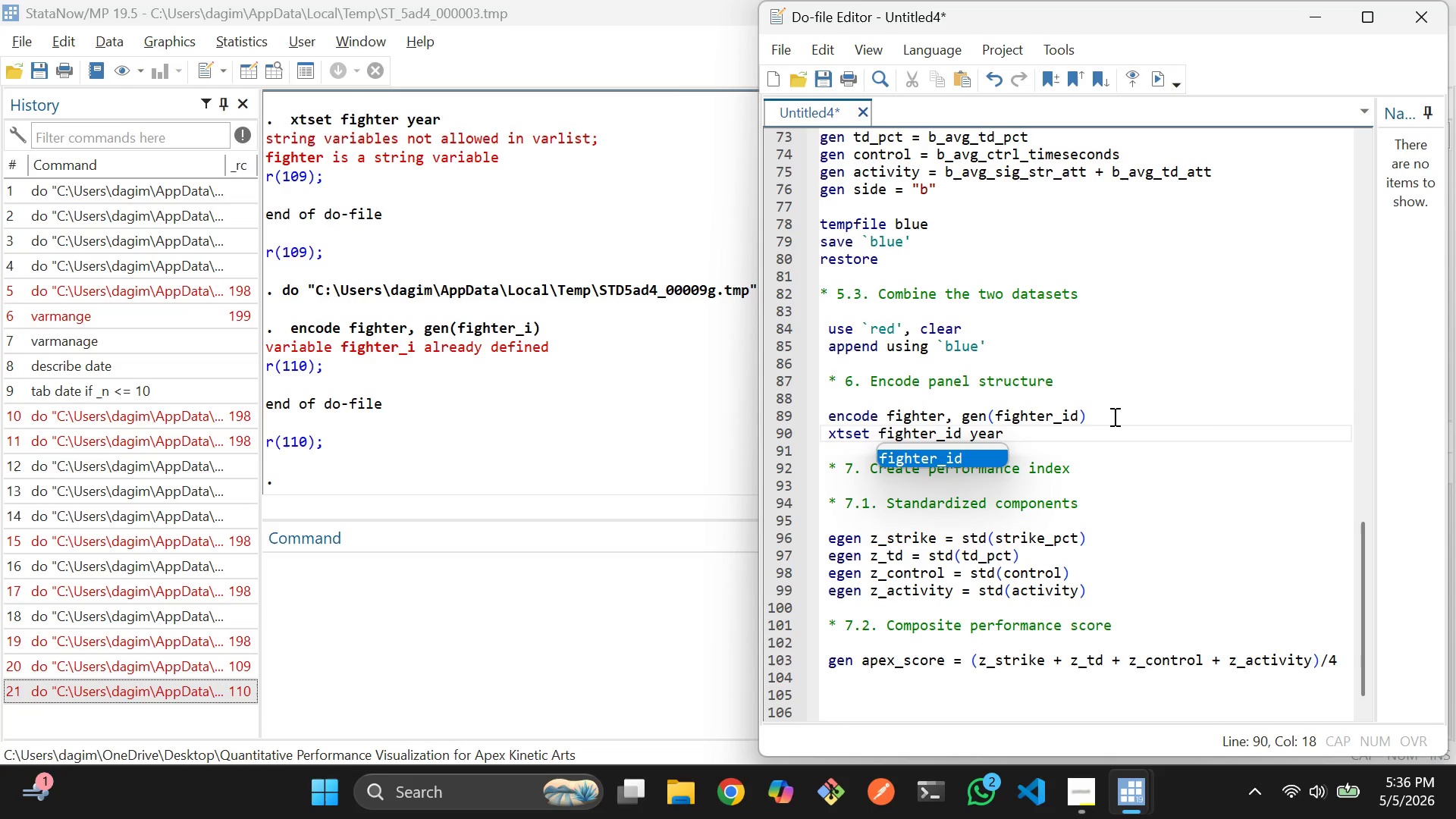 
left_click([1114, 416])
 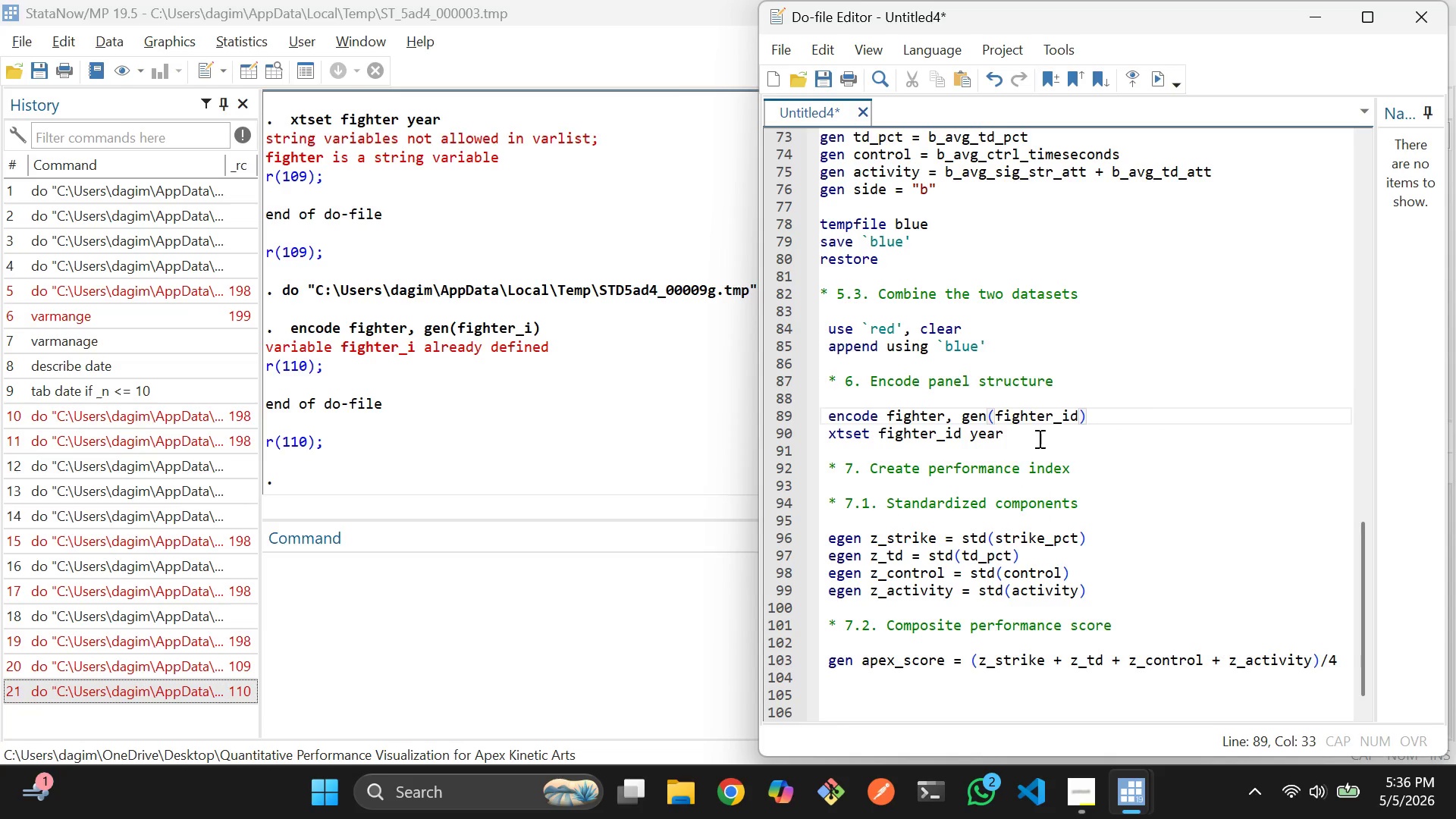 
left_click_drag(start_coordinate=[1043, 436], to_coordinate=[821, 412])
 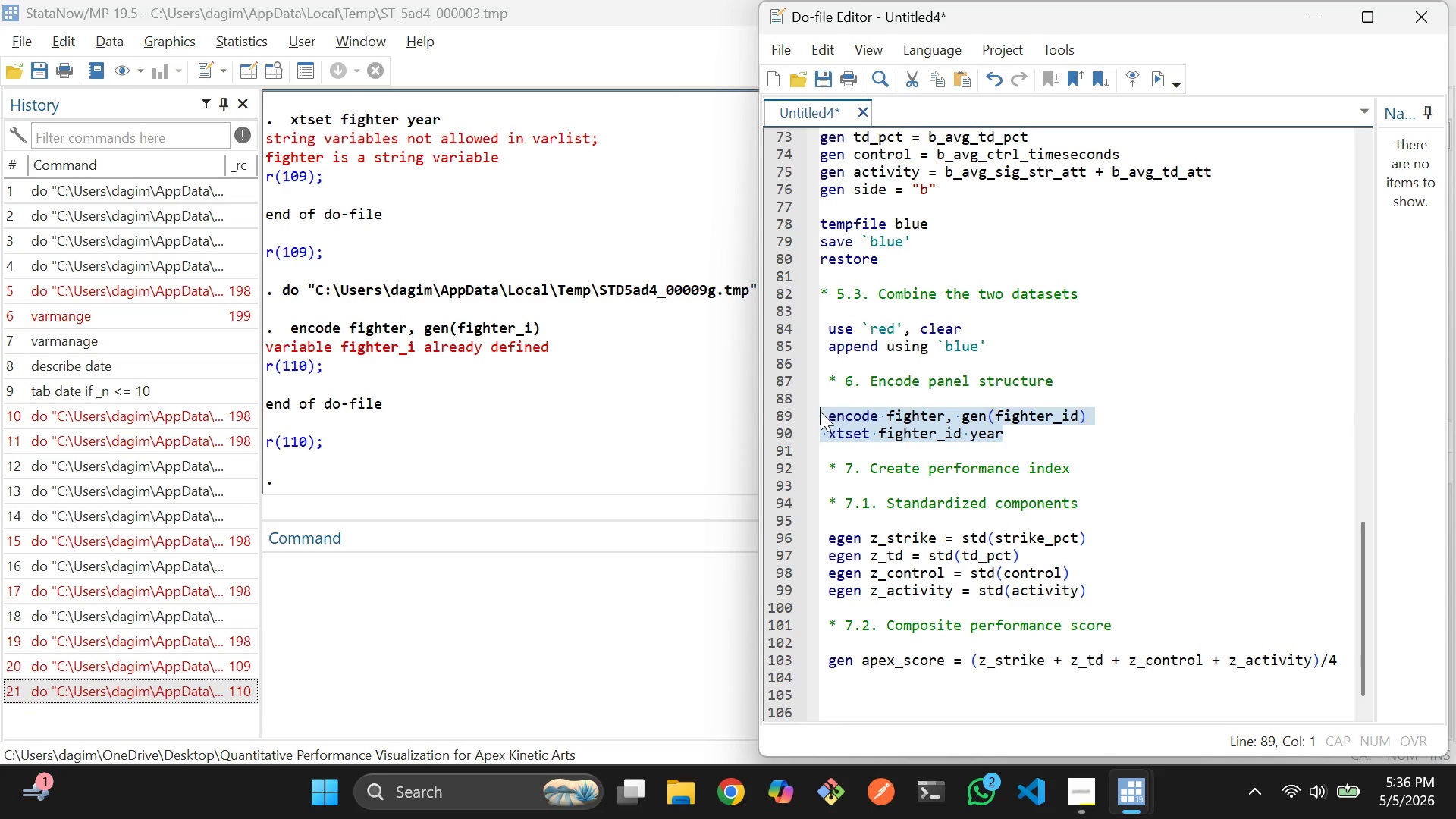 
key(Control+D)
 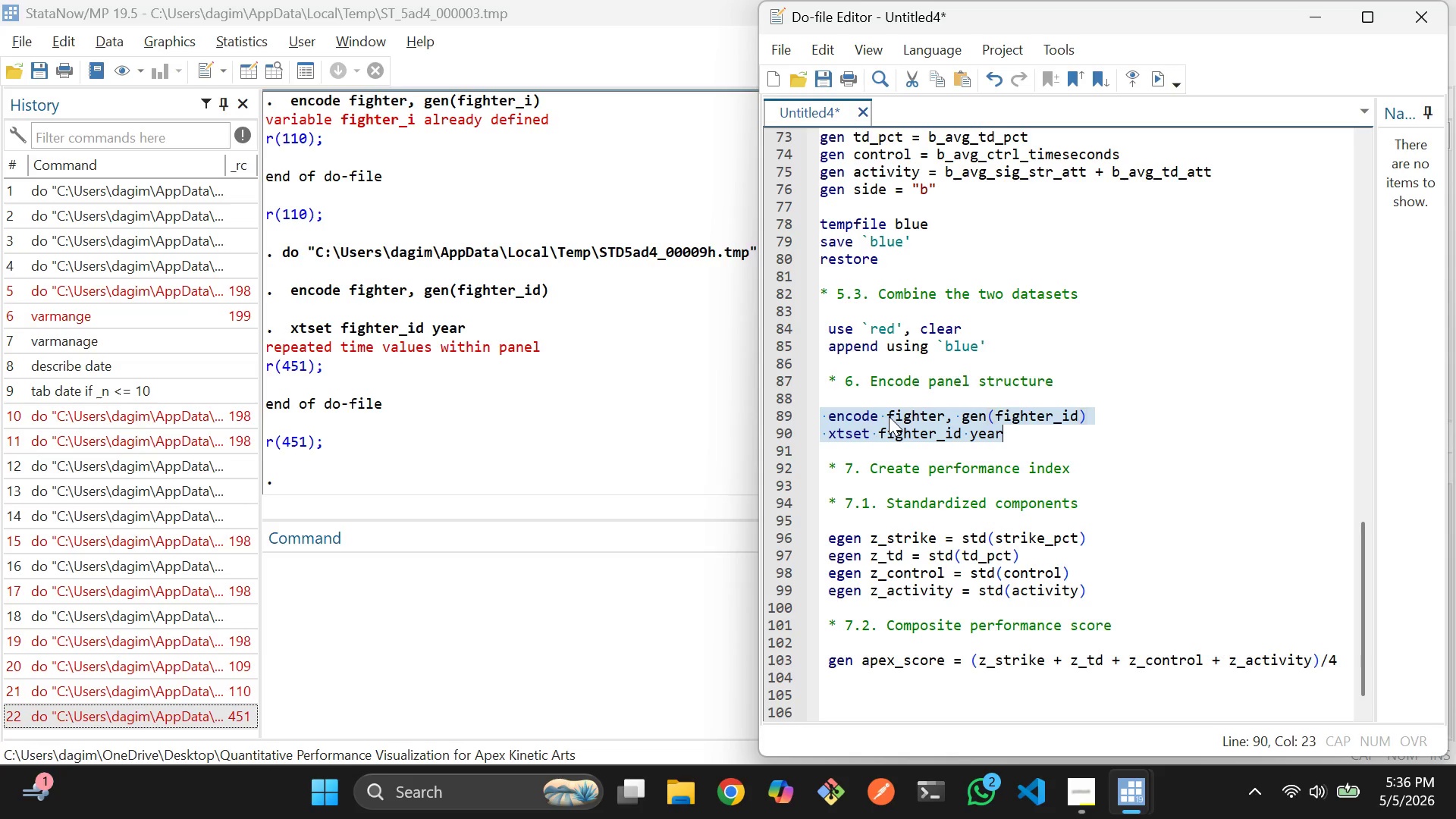 
wait(8.14)
 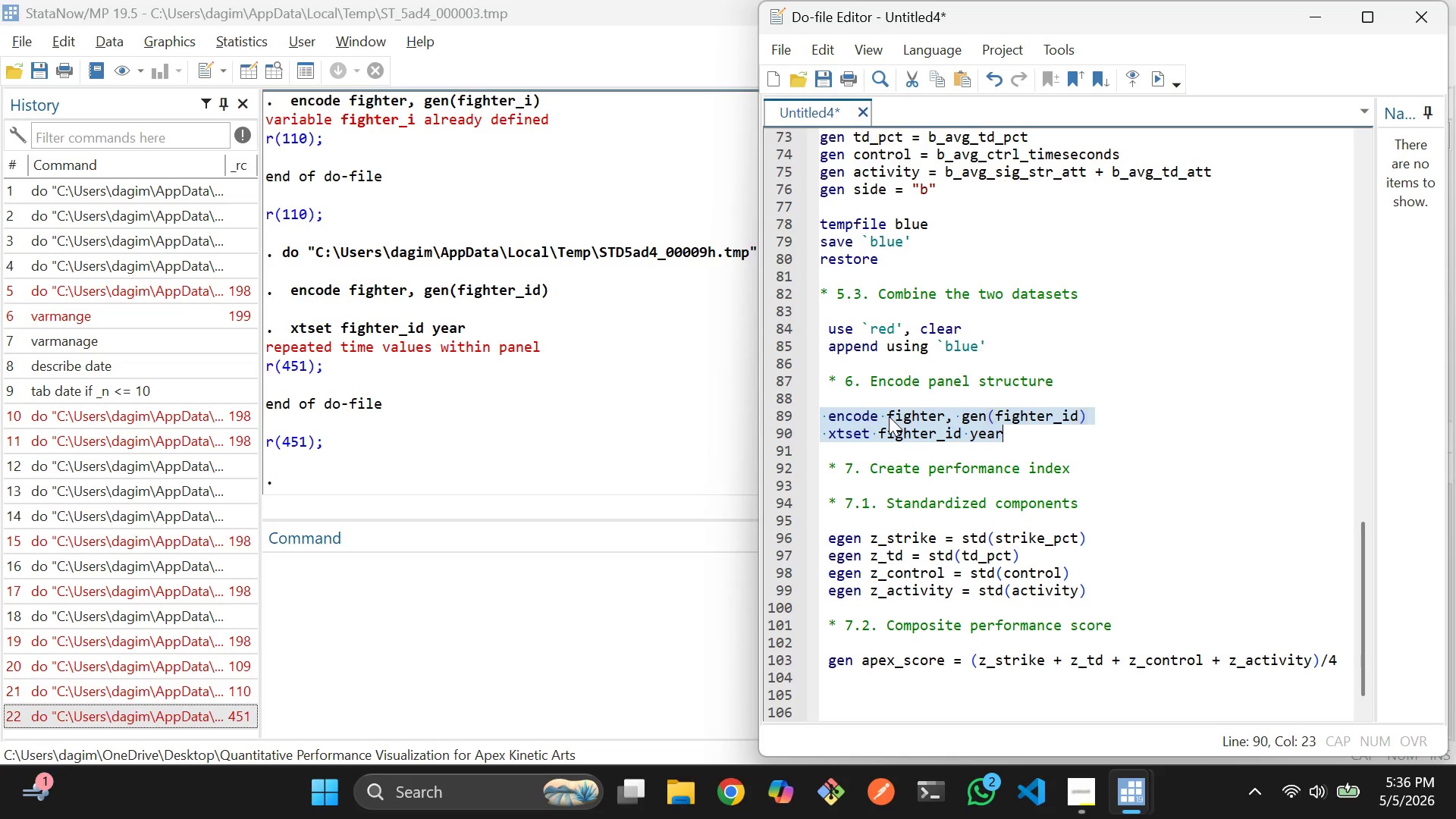 
left_click([548, 625])
 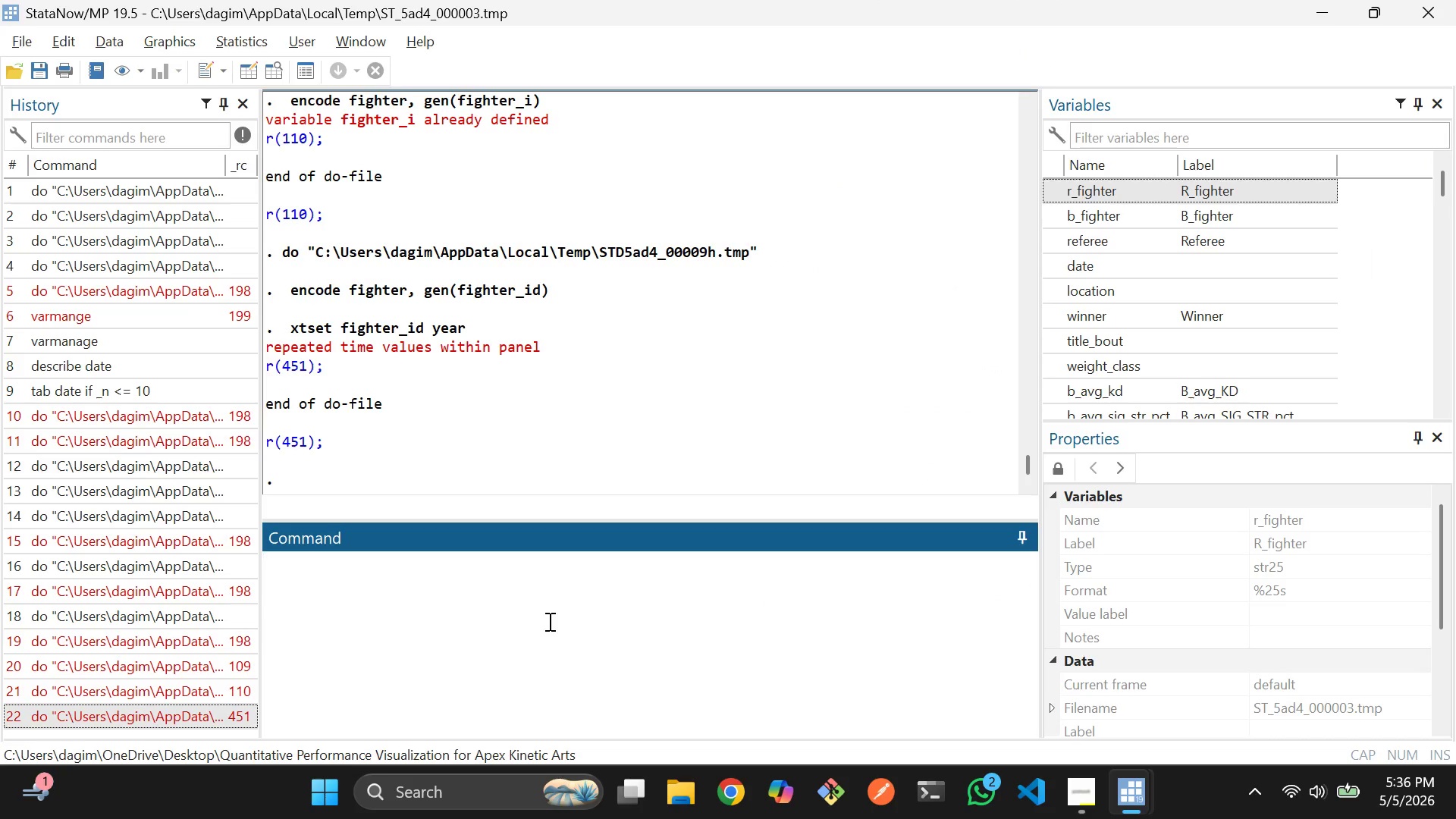 
type(clear)
 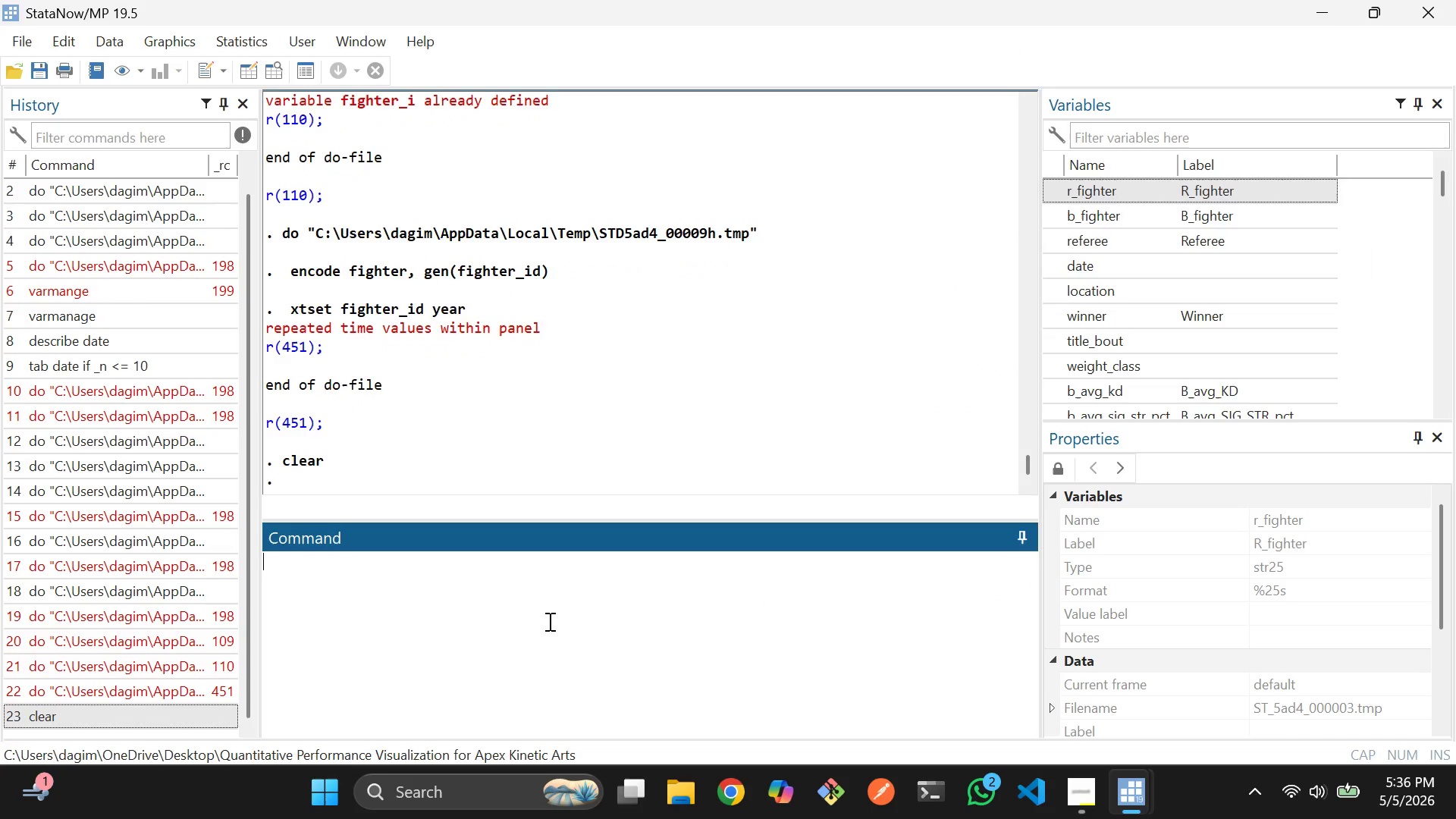 
key(Enter)
 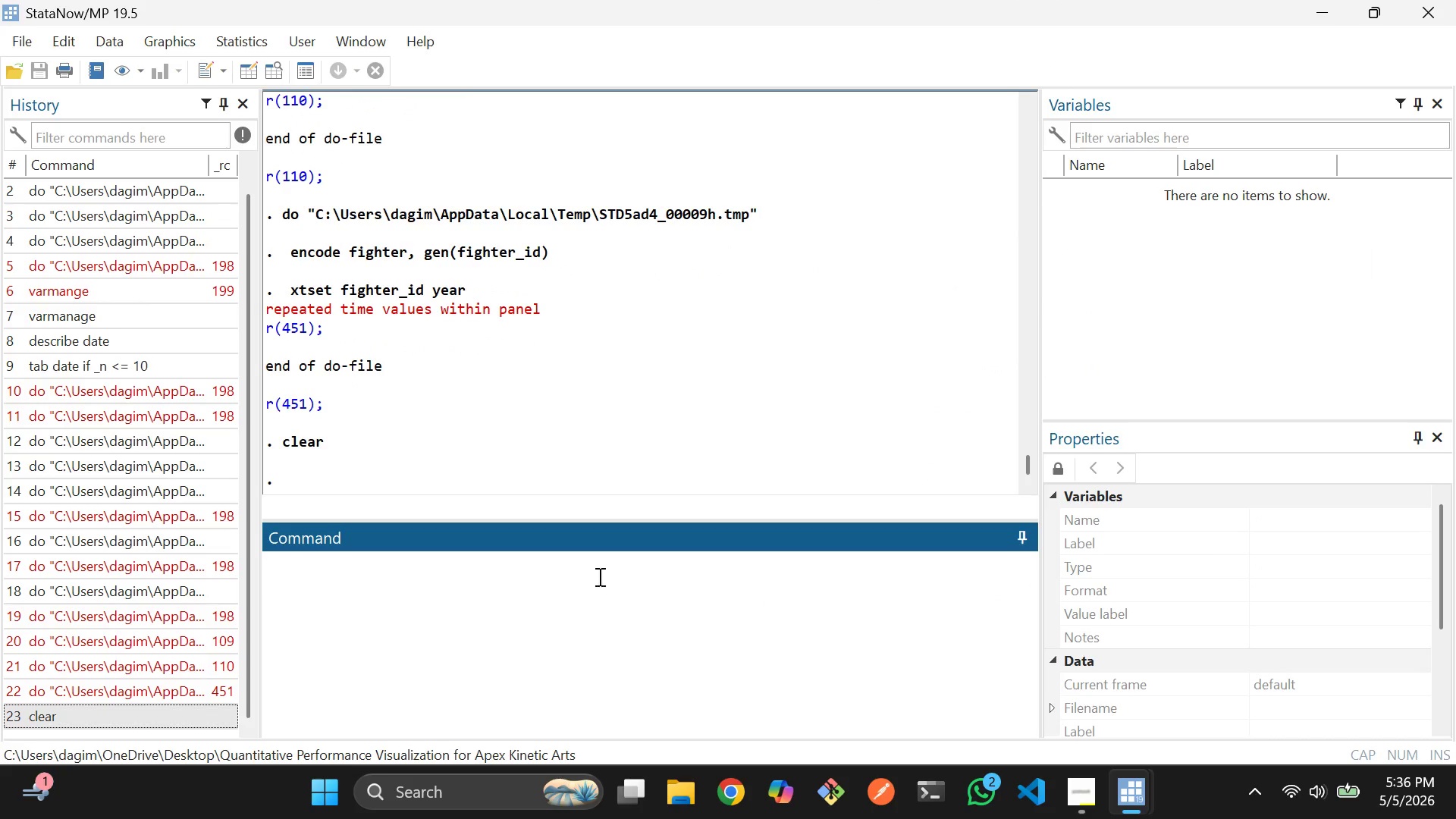 
key(Alt+AltLeft)
 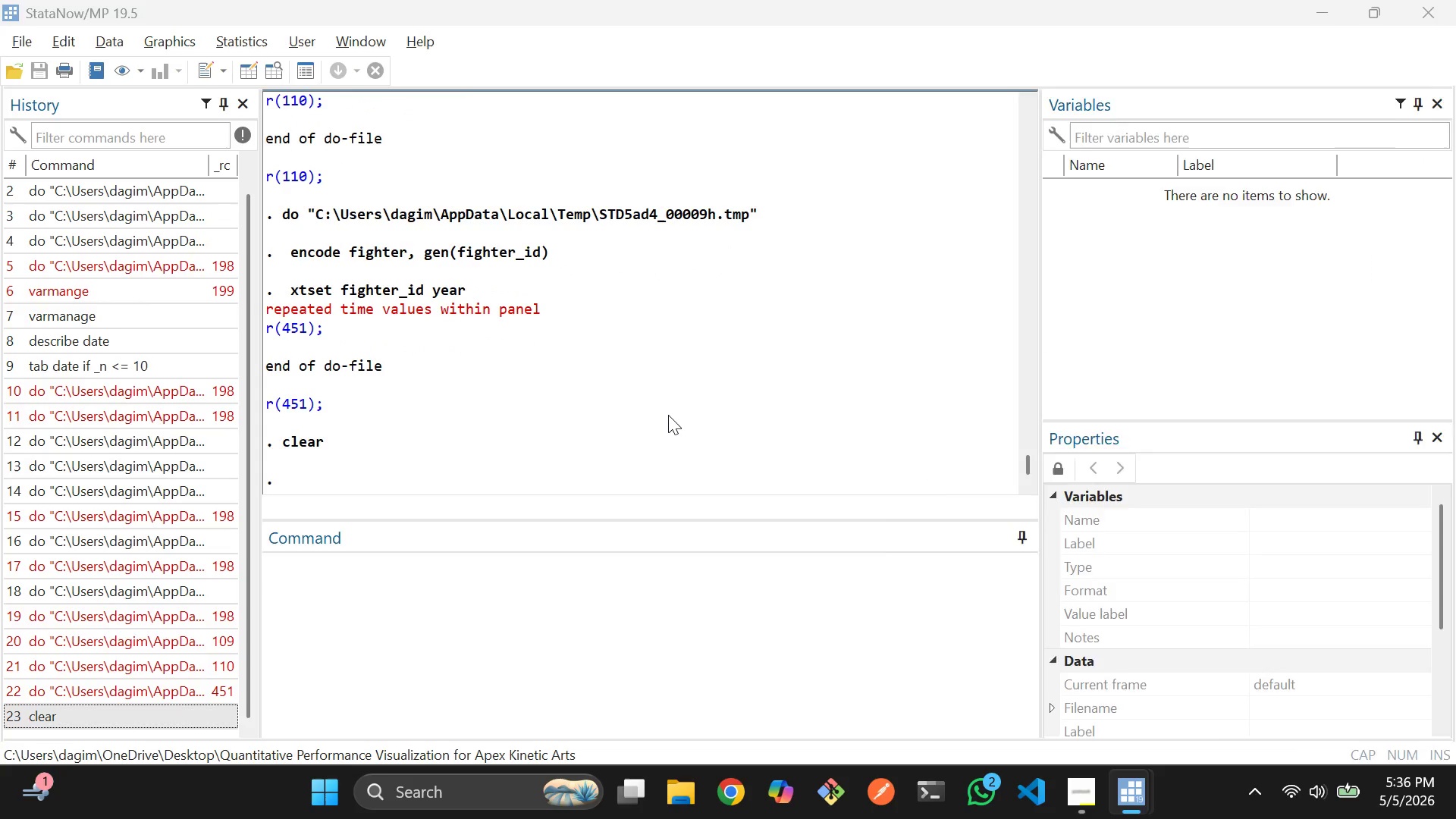 
key(Alt+Tab)
 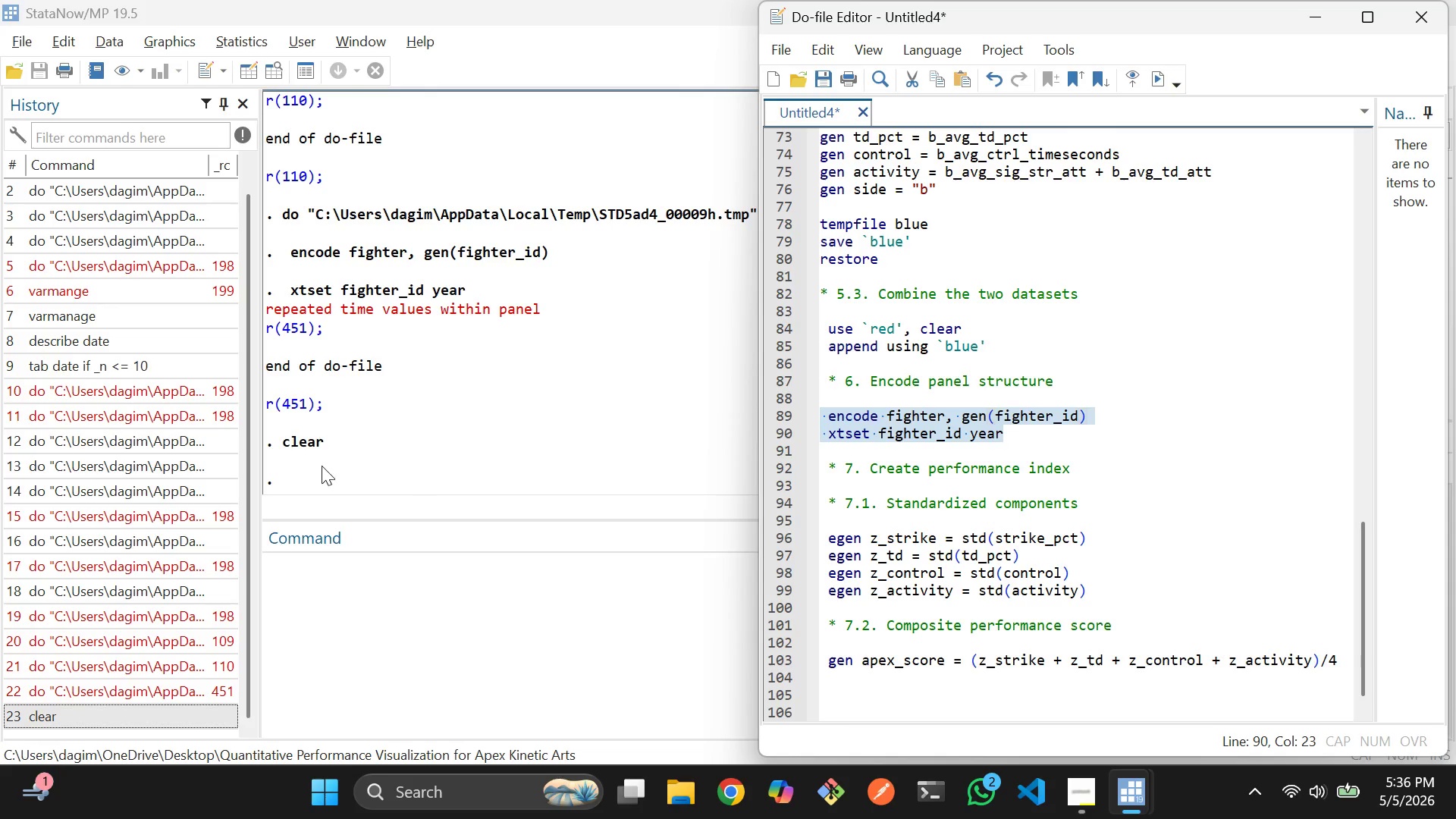 
right_click([152, 472])
 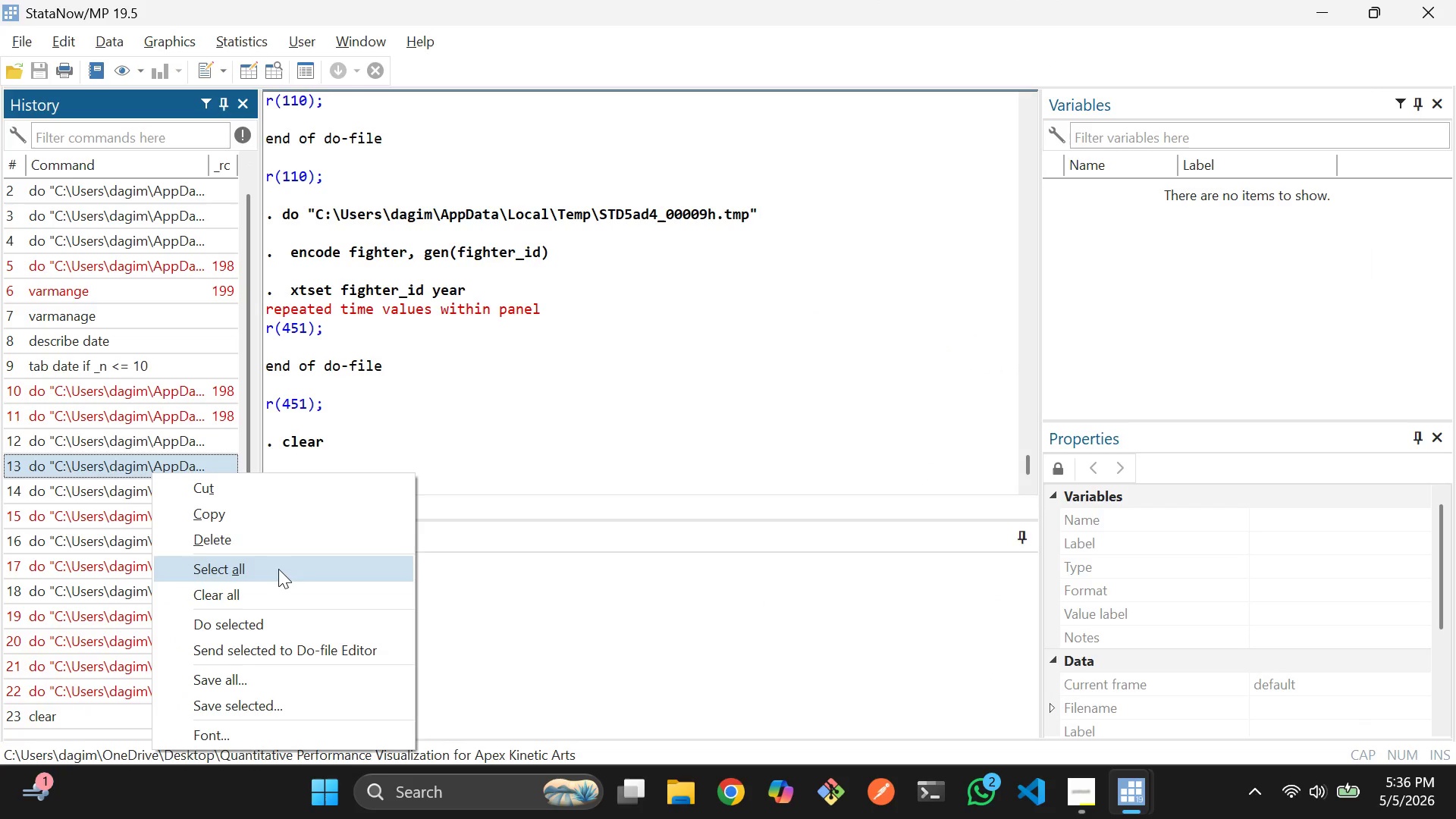 
left_click([270, 597])
 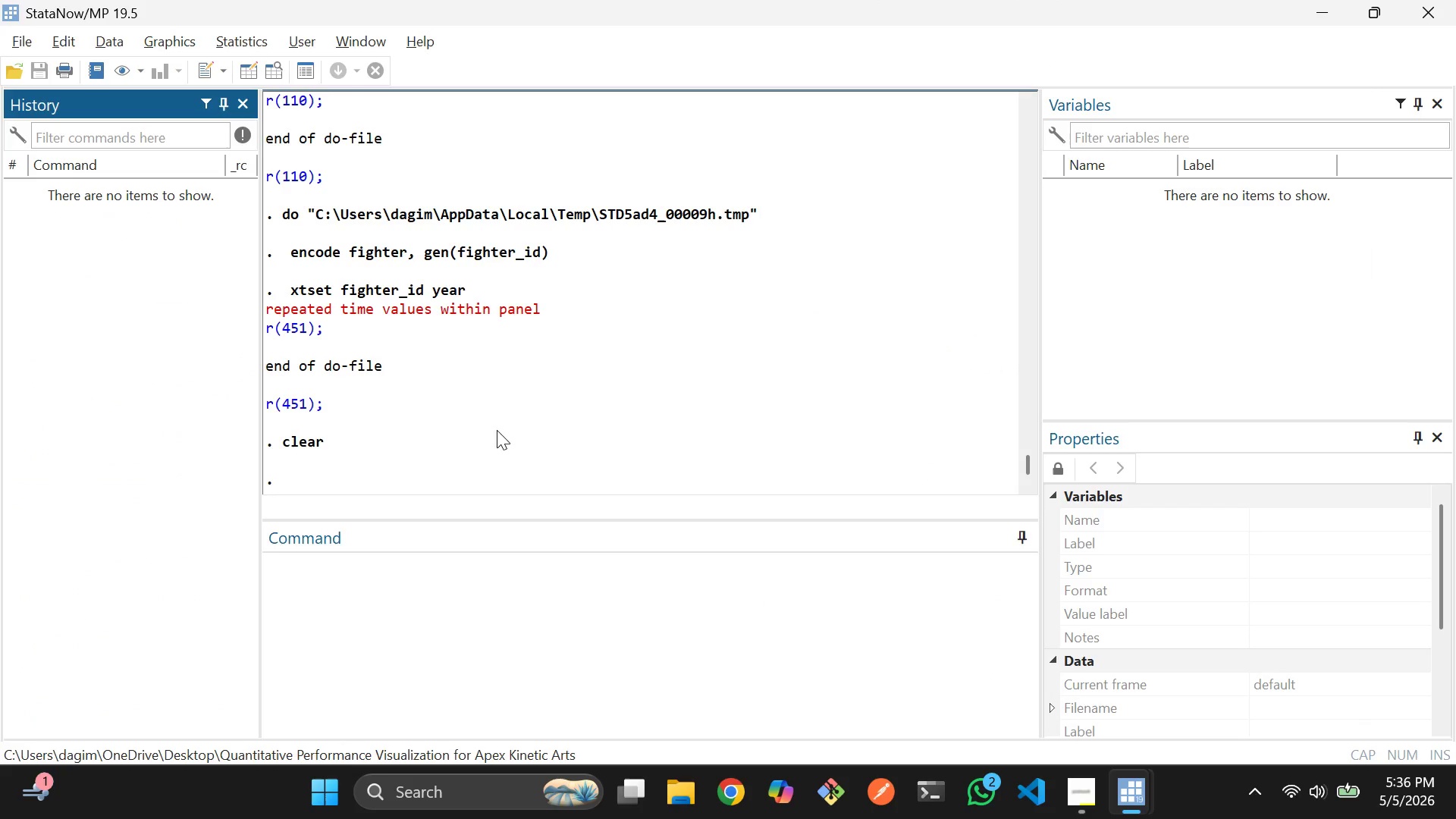 
right_click([498, 429])
 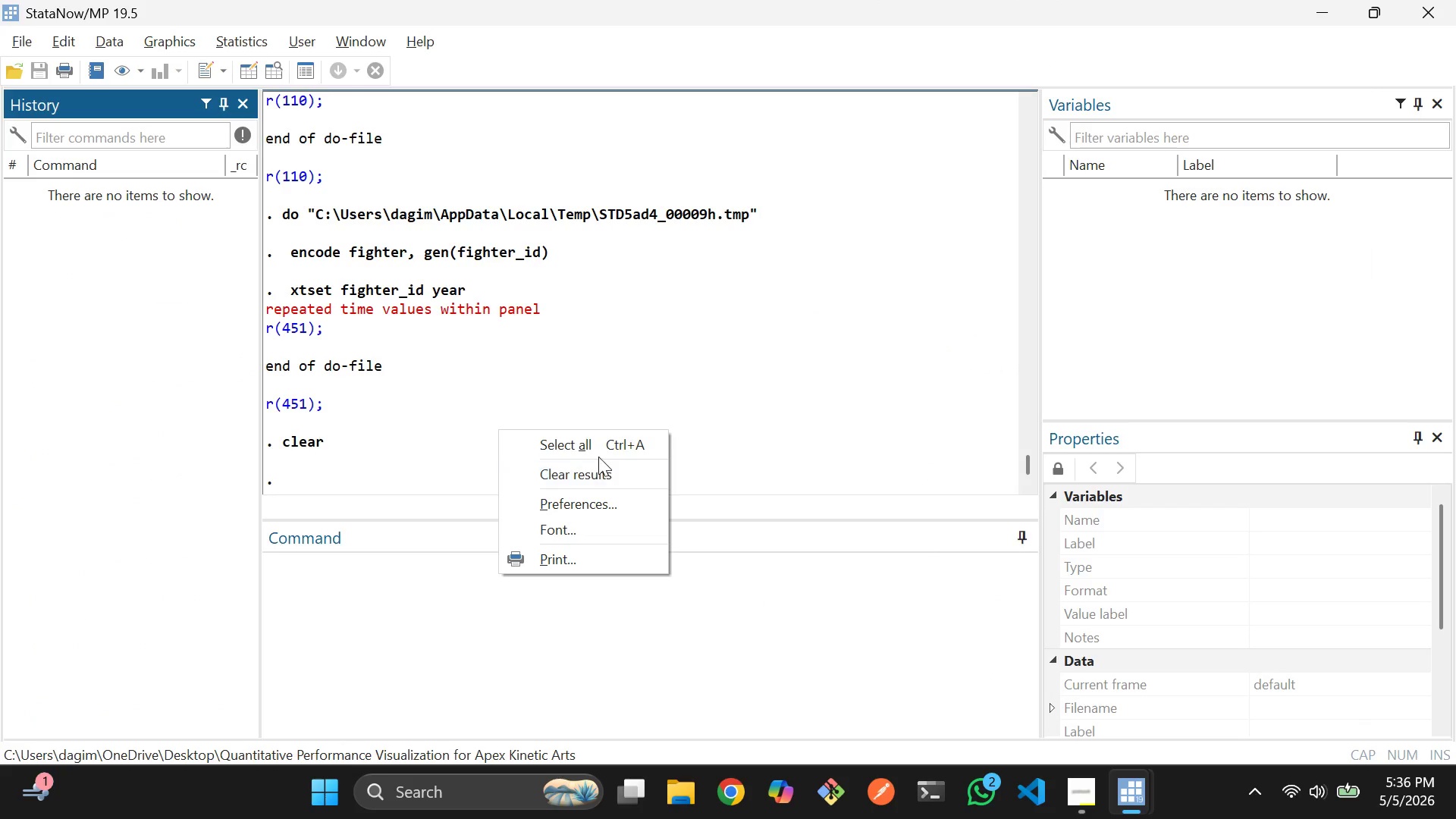 
left_click([587, 452])
 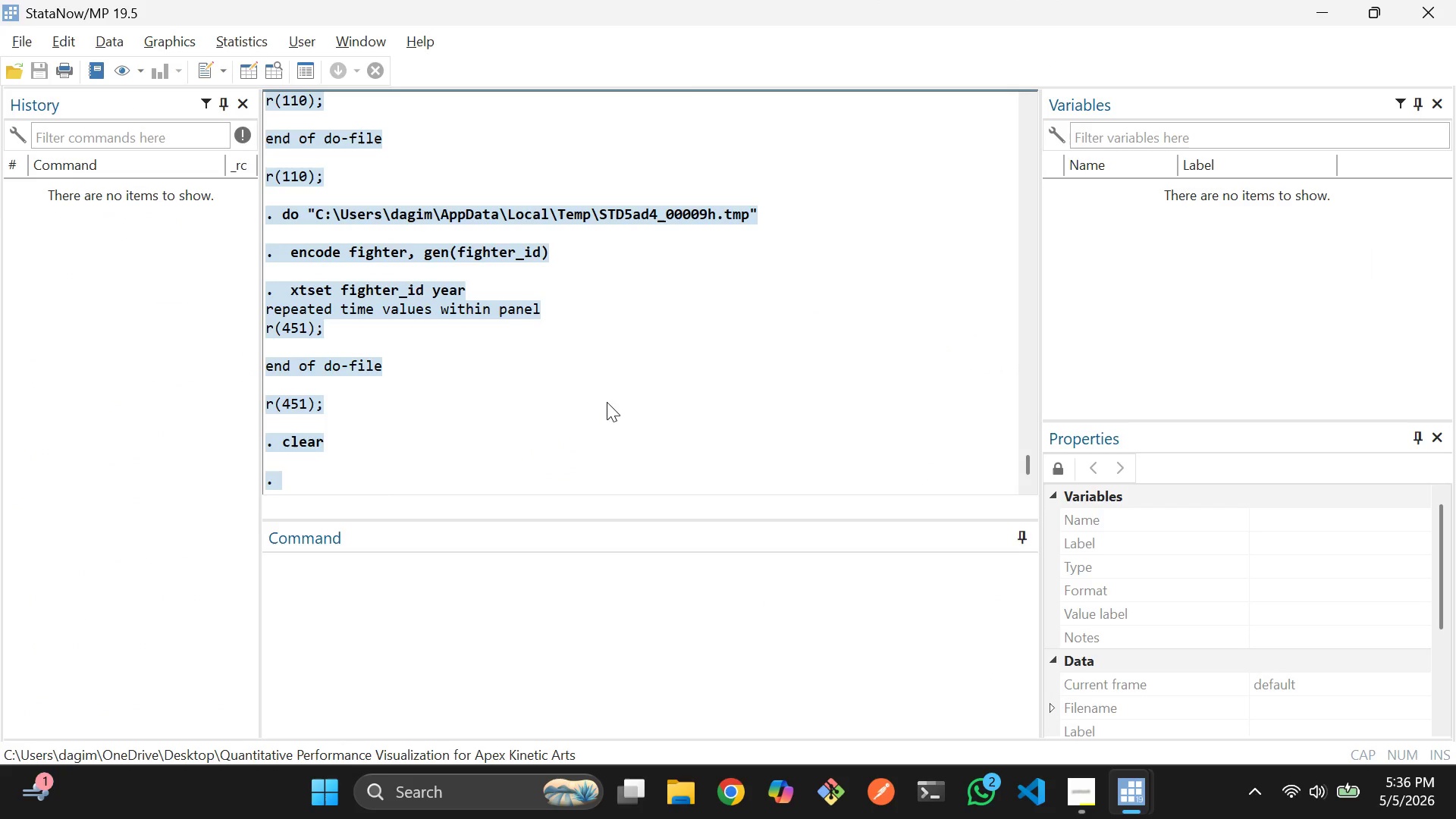 
right_click([614, 384])
 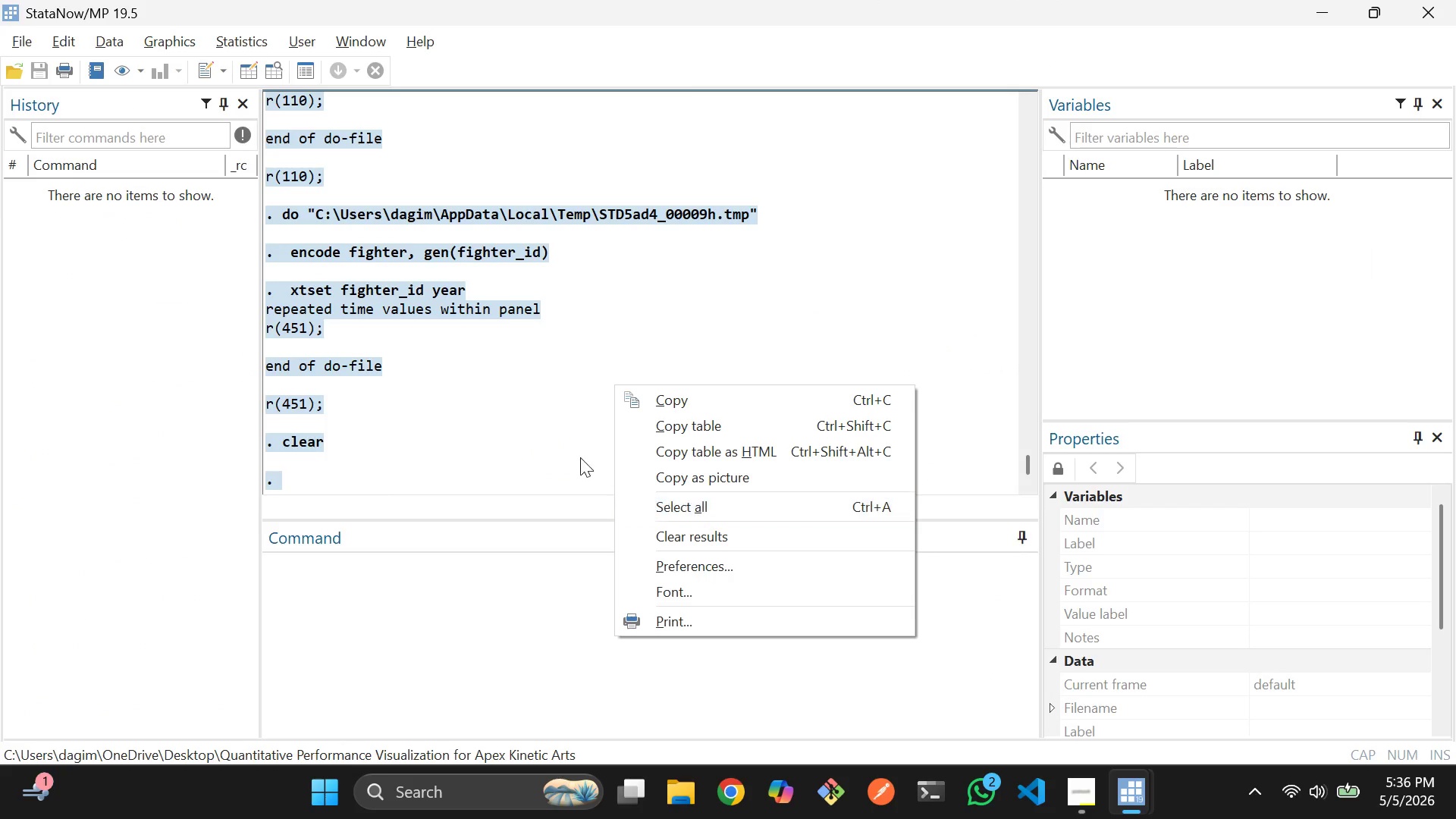 
double_click([552, 417])
 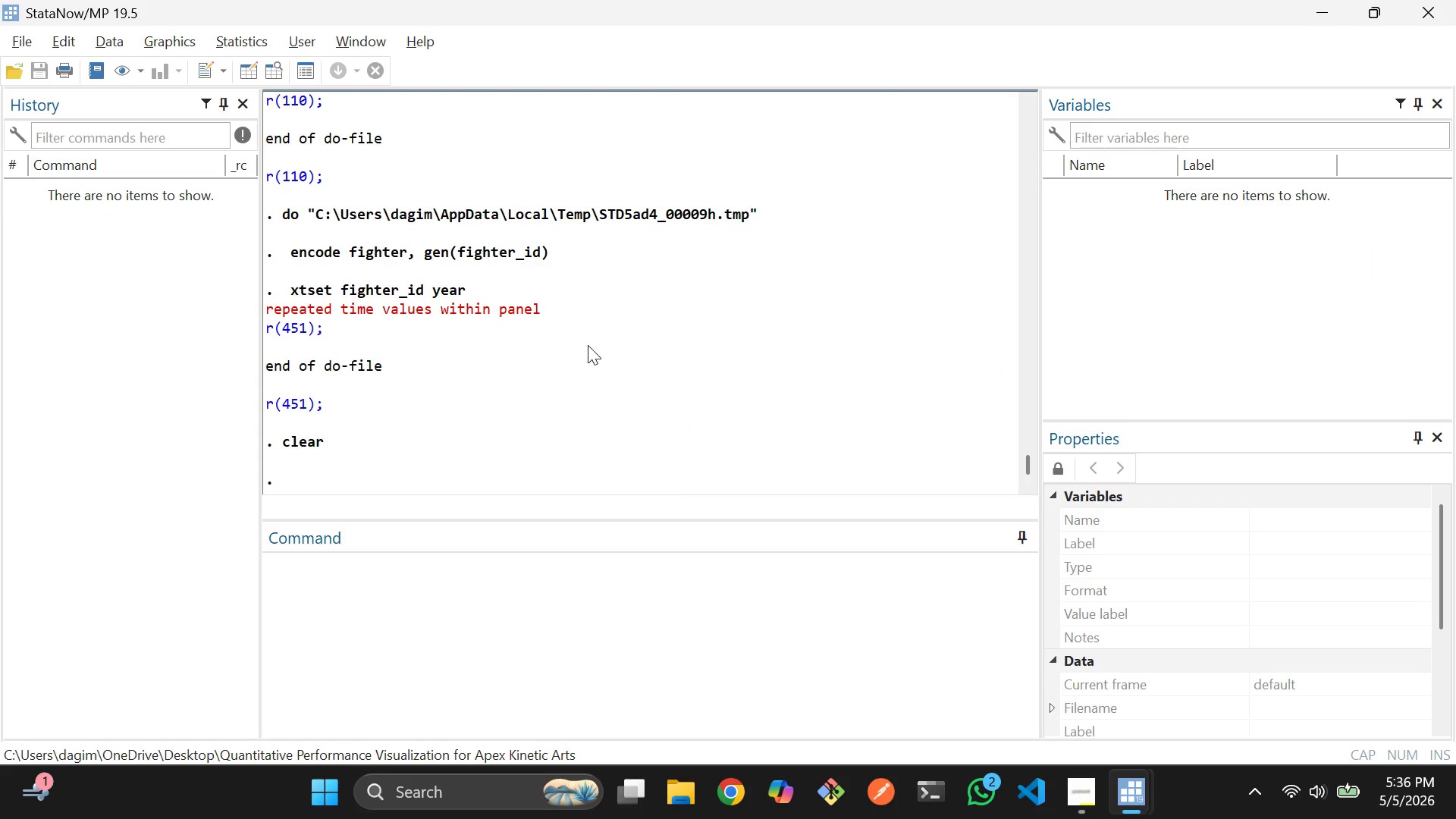 
right_click([588, 345])
 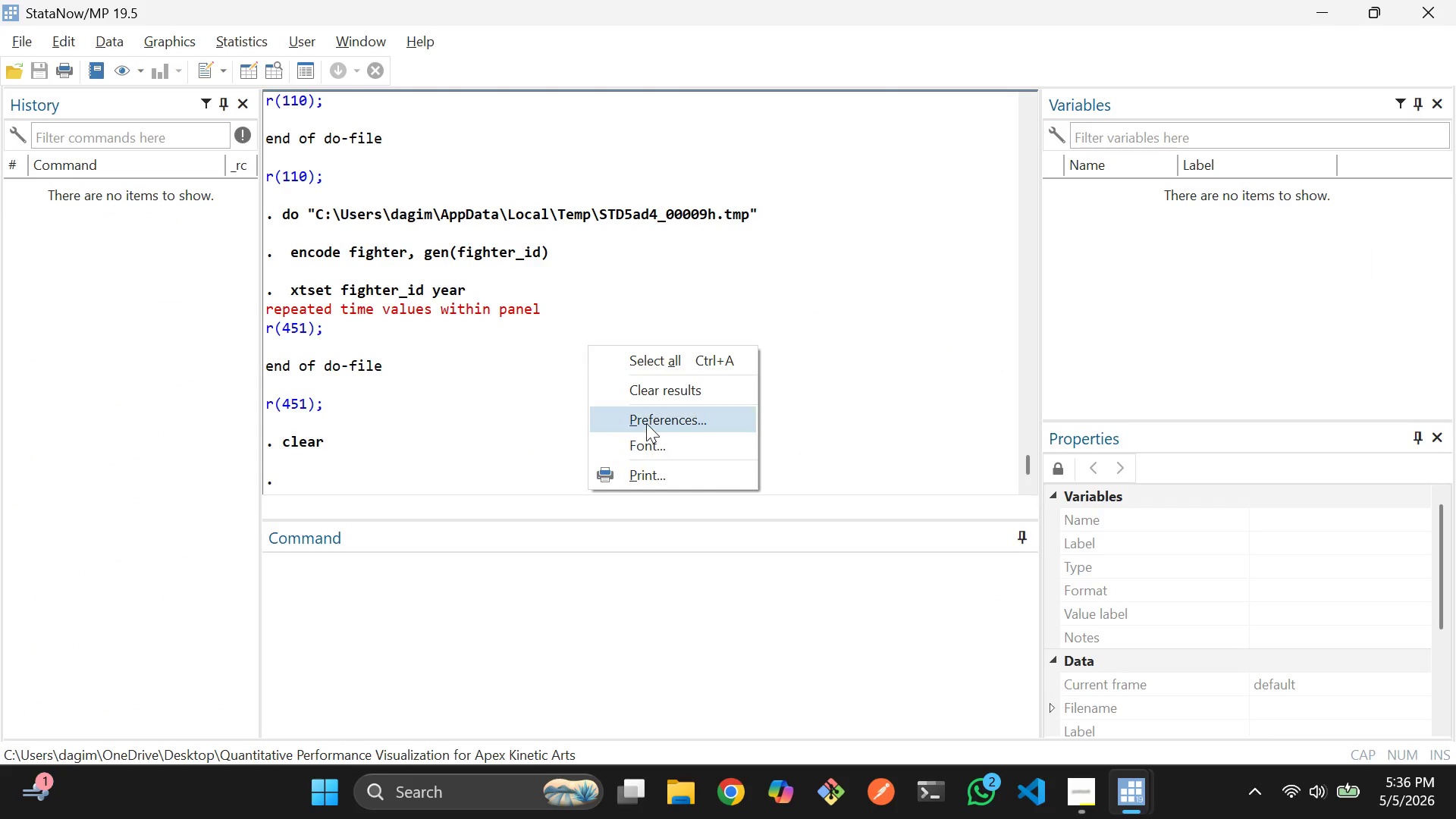 
left_click([647, 400])
 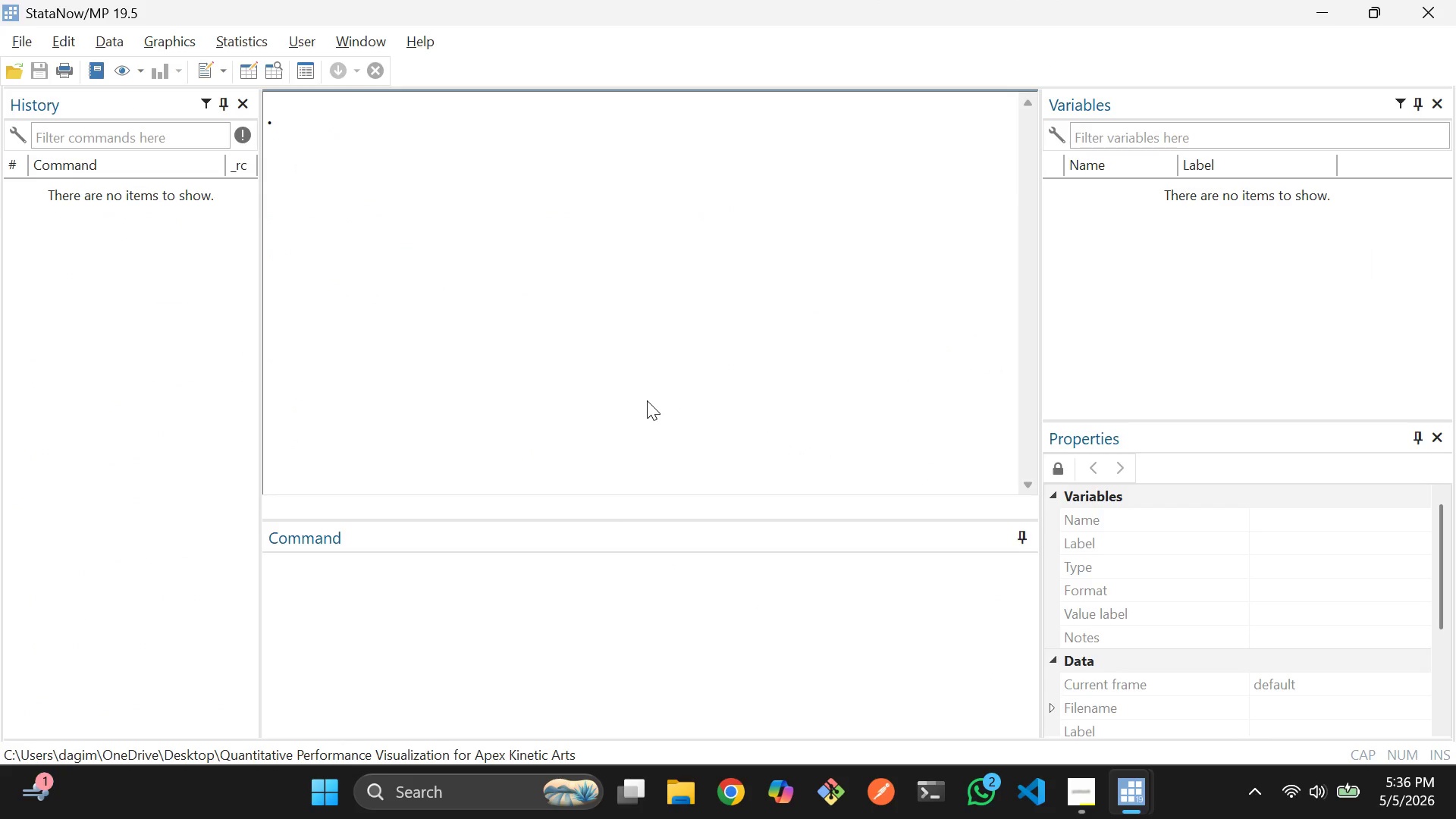 
key(Alt+Tab)
 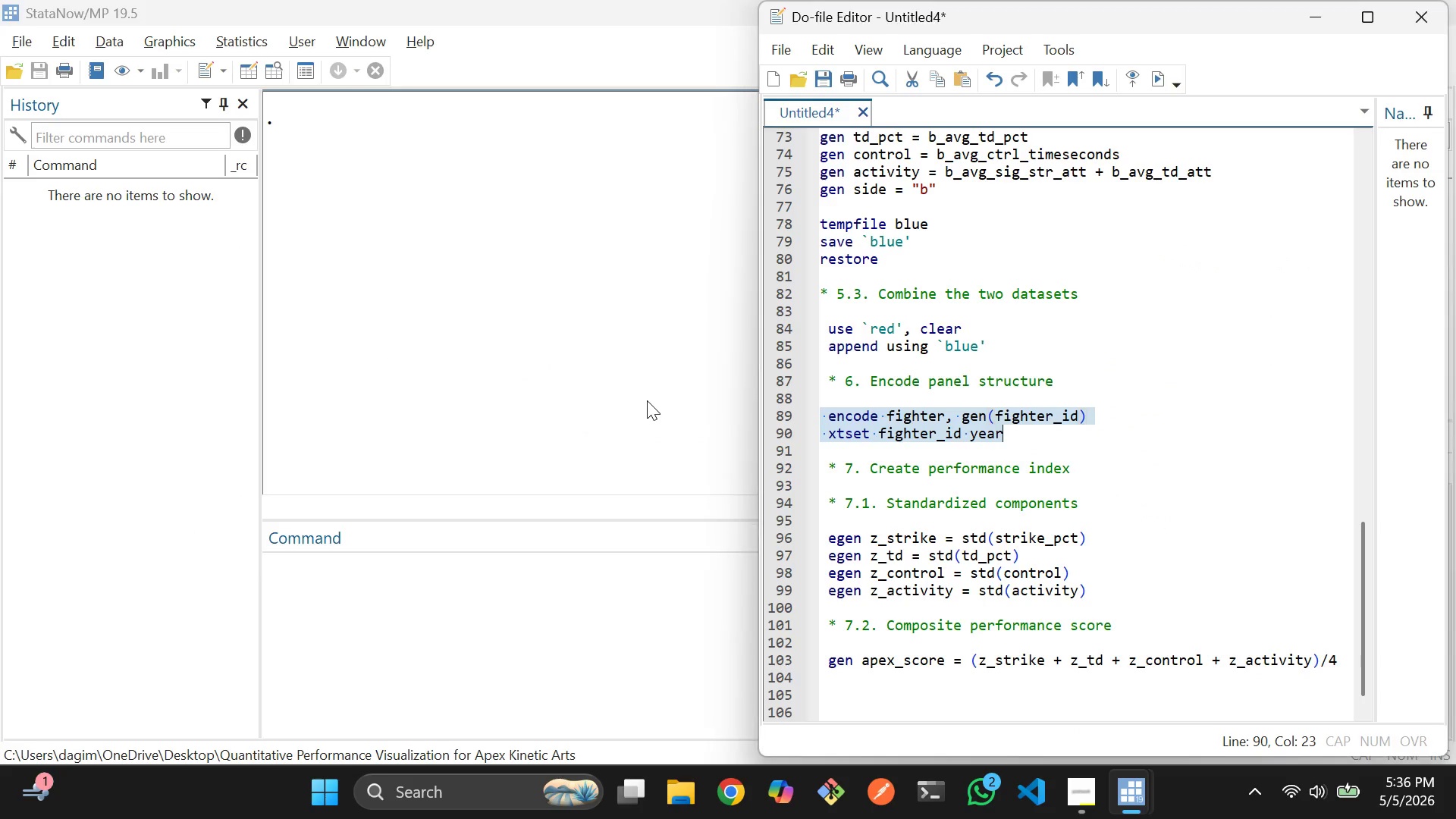 
scroll: coordinate [1041, 394], scroll_direction: up, amount: 29.0
 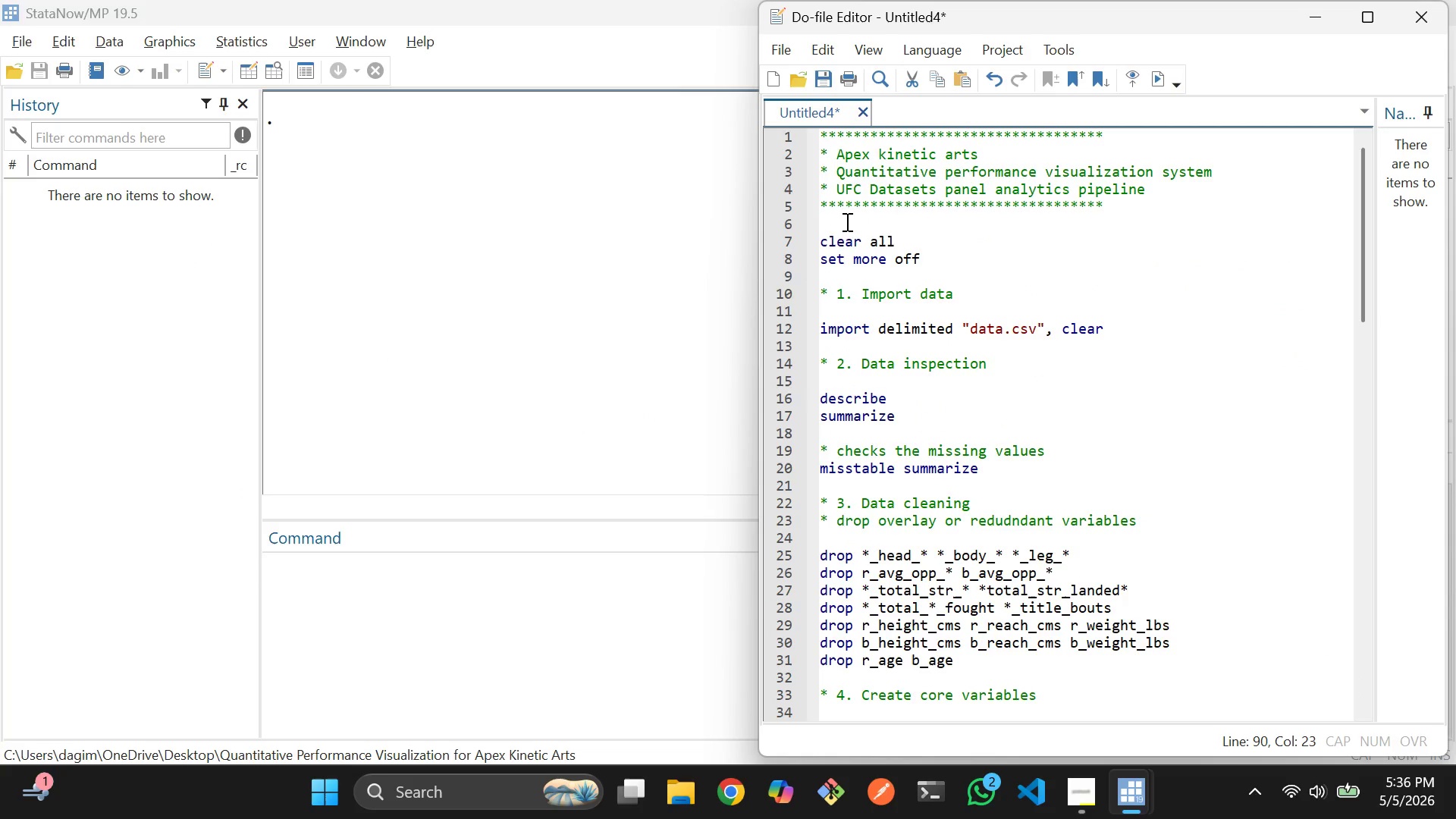 
left_click_drag(start_coordinate=[838, 221], to_coordinate=[990, 278])
 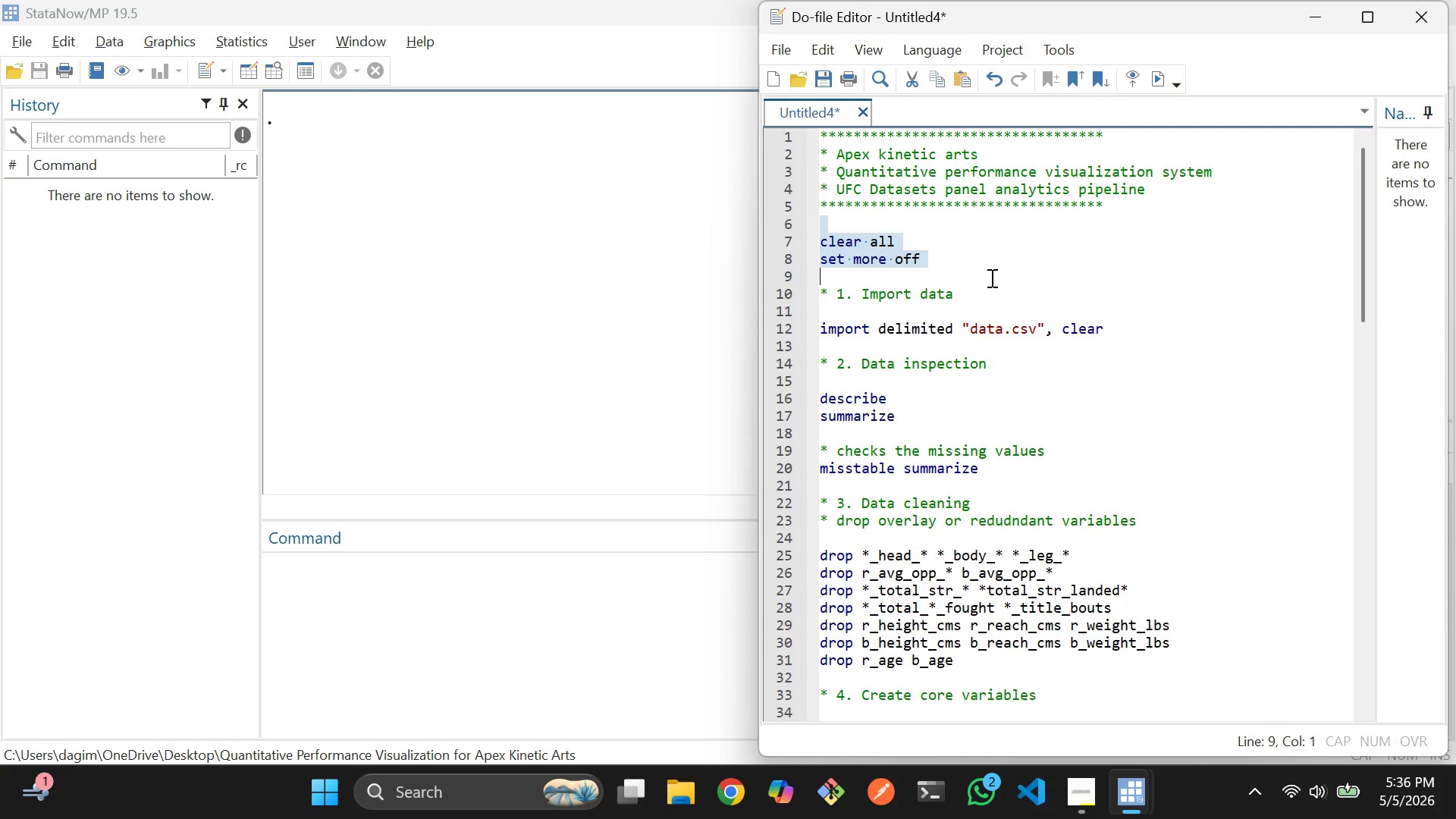 
hold_key(key=ControlLeft, duration=0.77)
 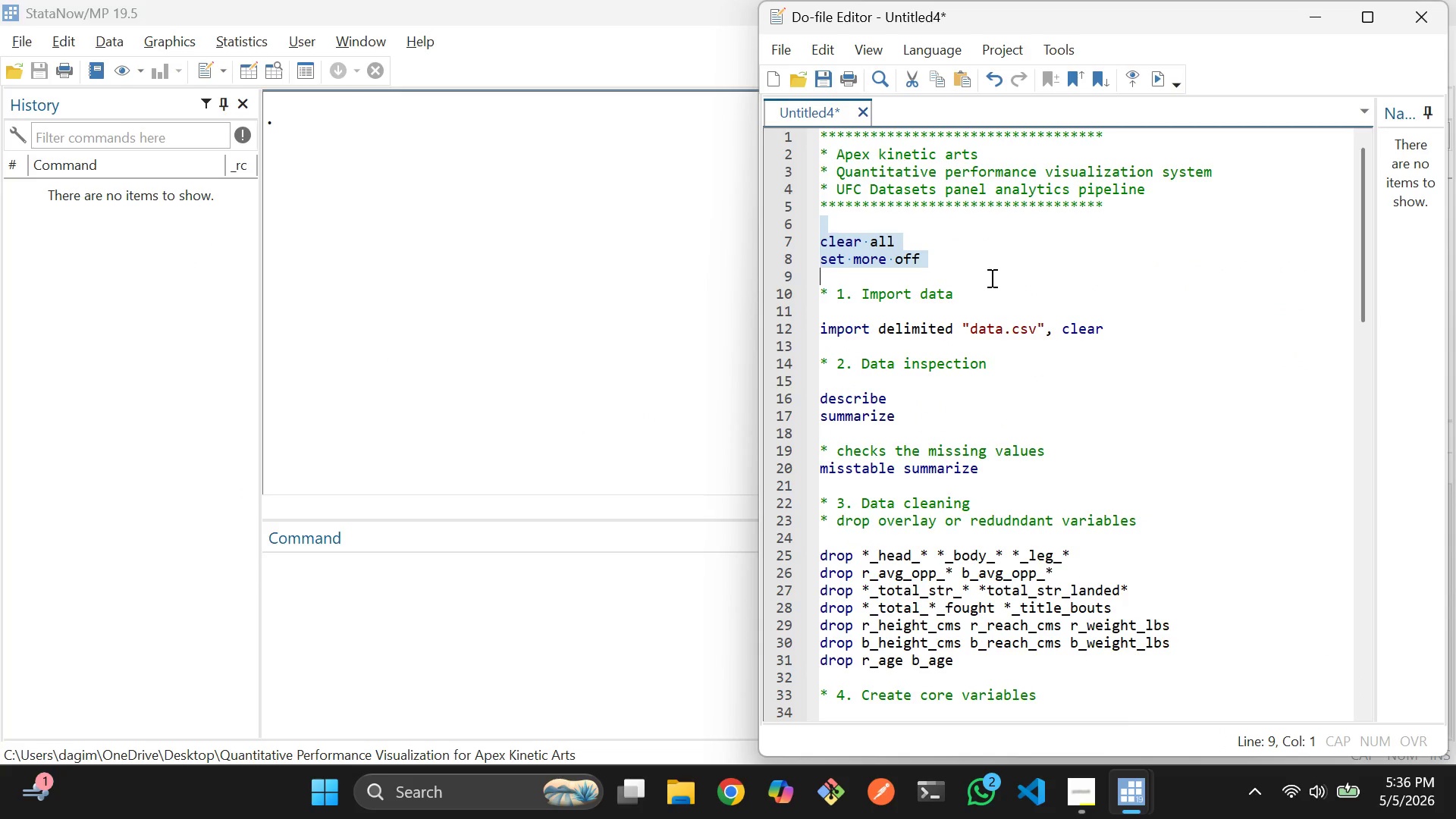 
key(Control+D)
 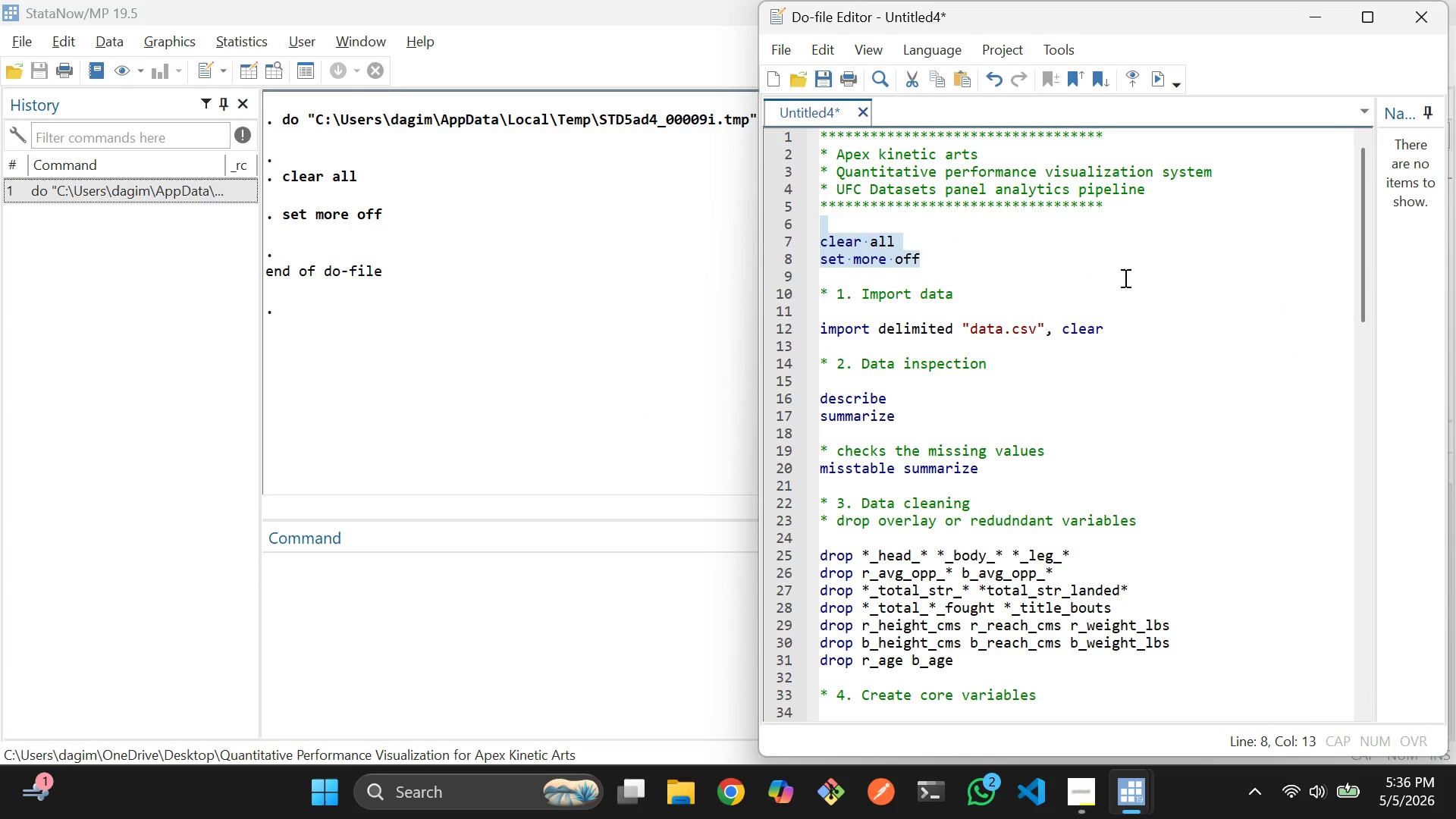 
left_click([1124, 278])
 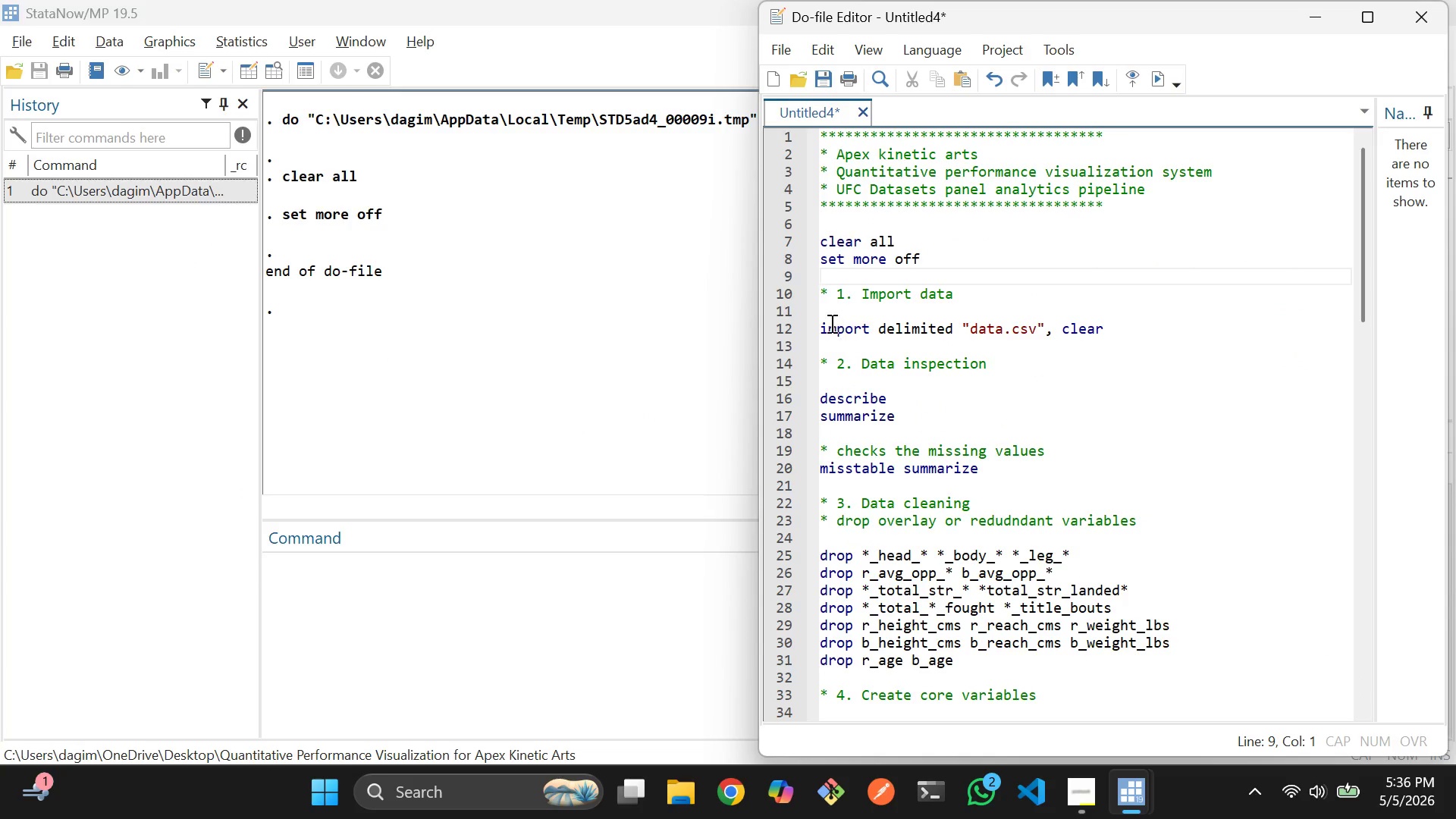 
left_click_drag(start_coordinate=[830, 315], to_coordinate=[1140, 328])
 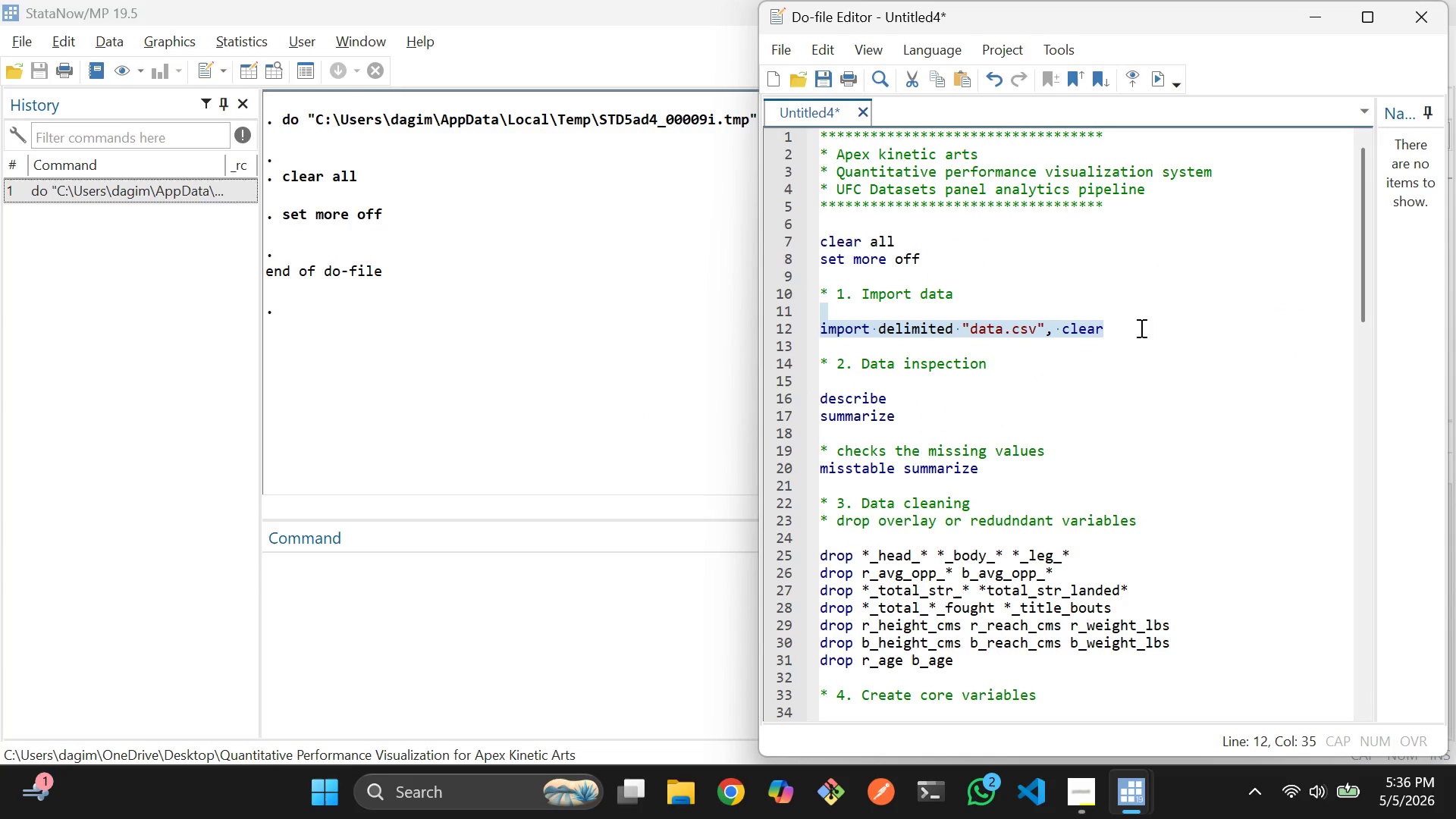 
key(Control+D)
 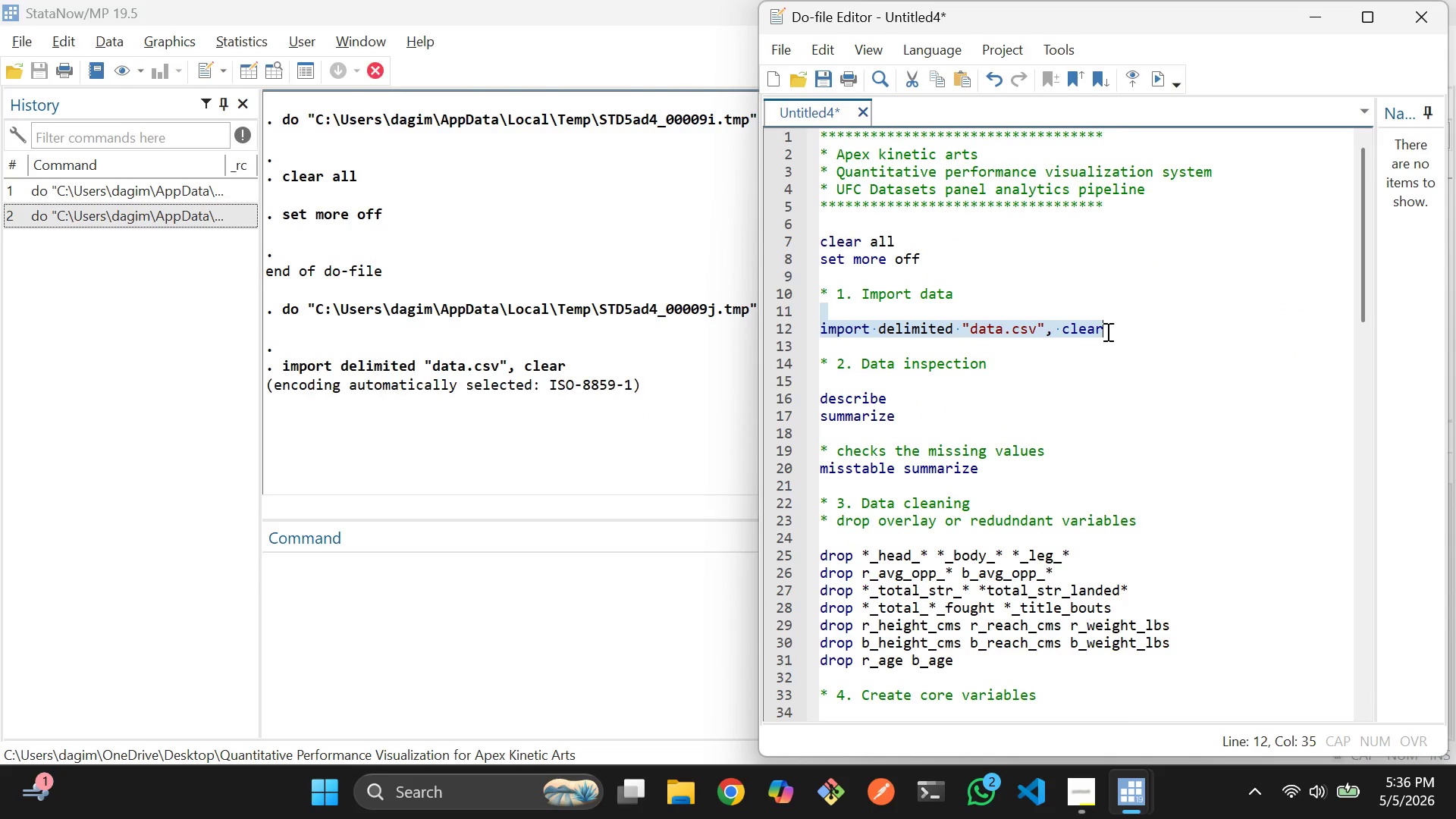 
scroll: coordinate [1062, 375], scroll_direction: down, amount: 2.0
 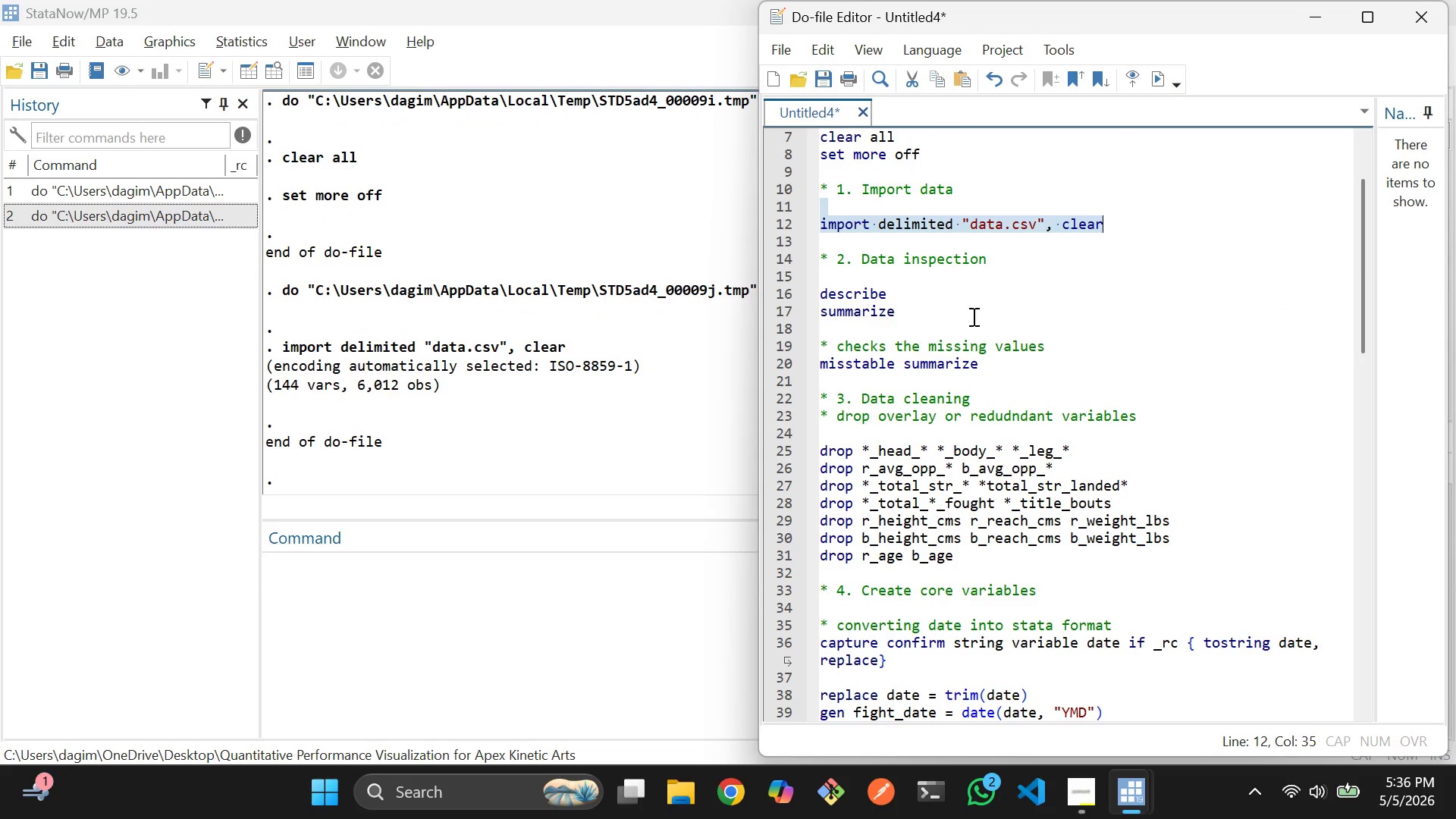 
left_click_drag(start_coordinate=[967, 310], to_coordinate=[830, 283])
 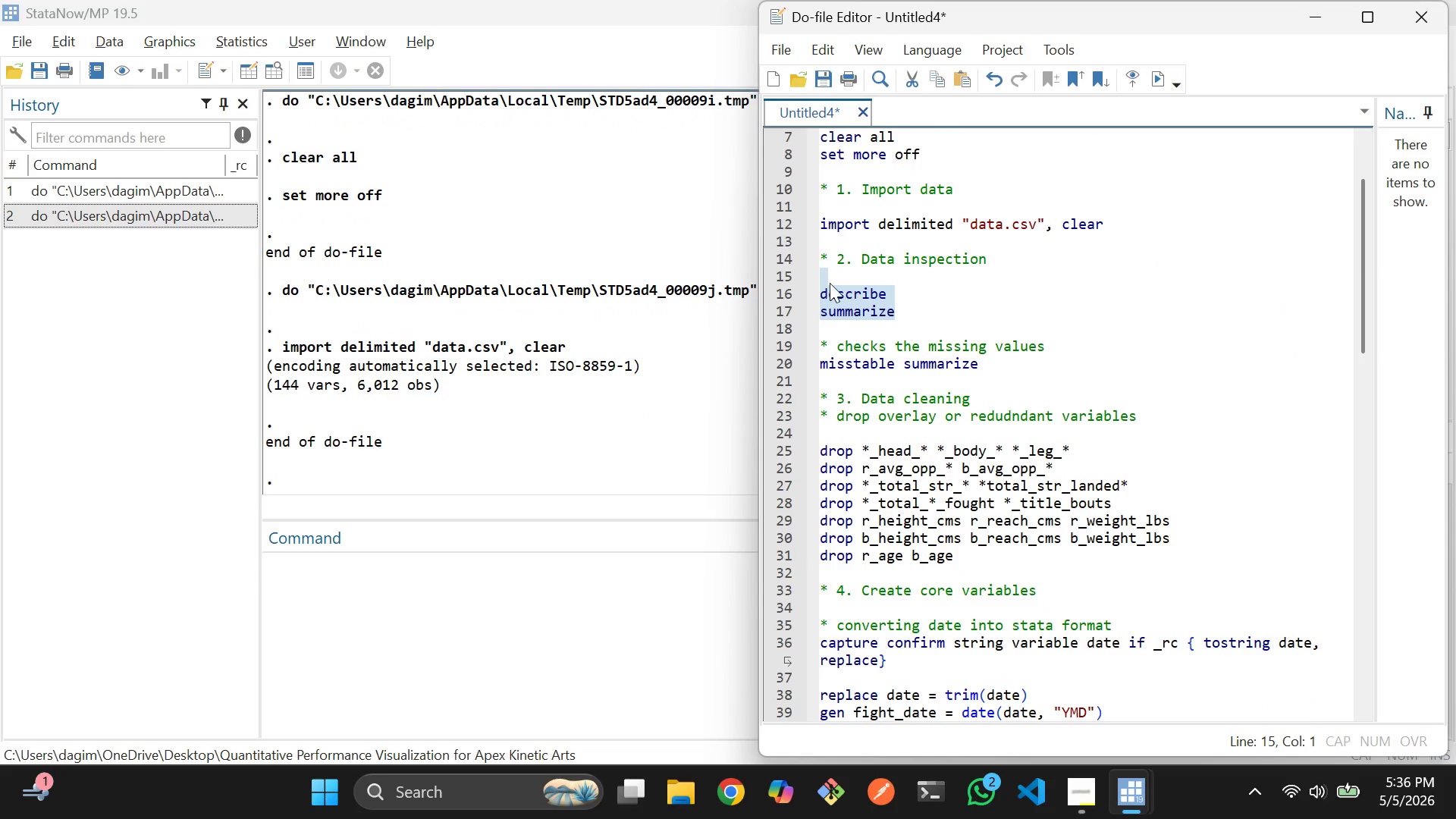 
key(Control+D)
 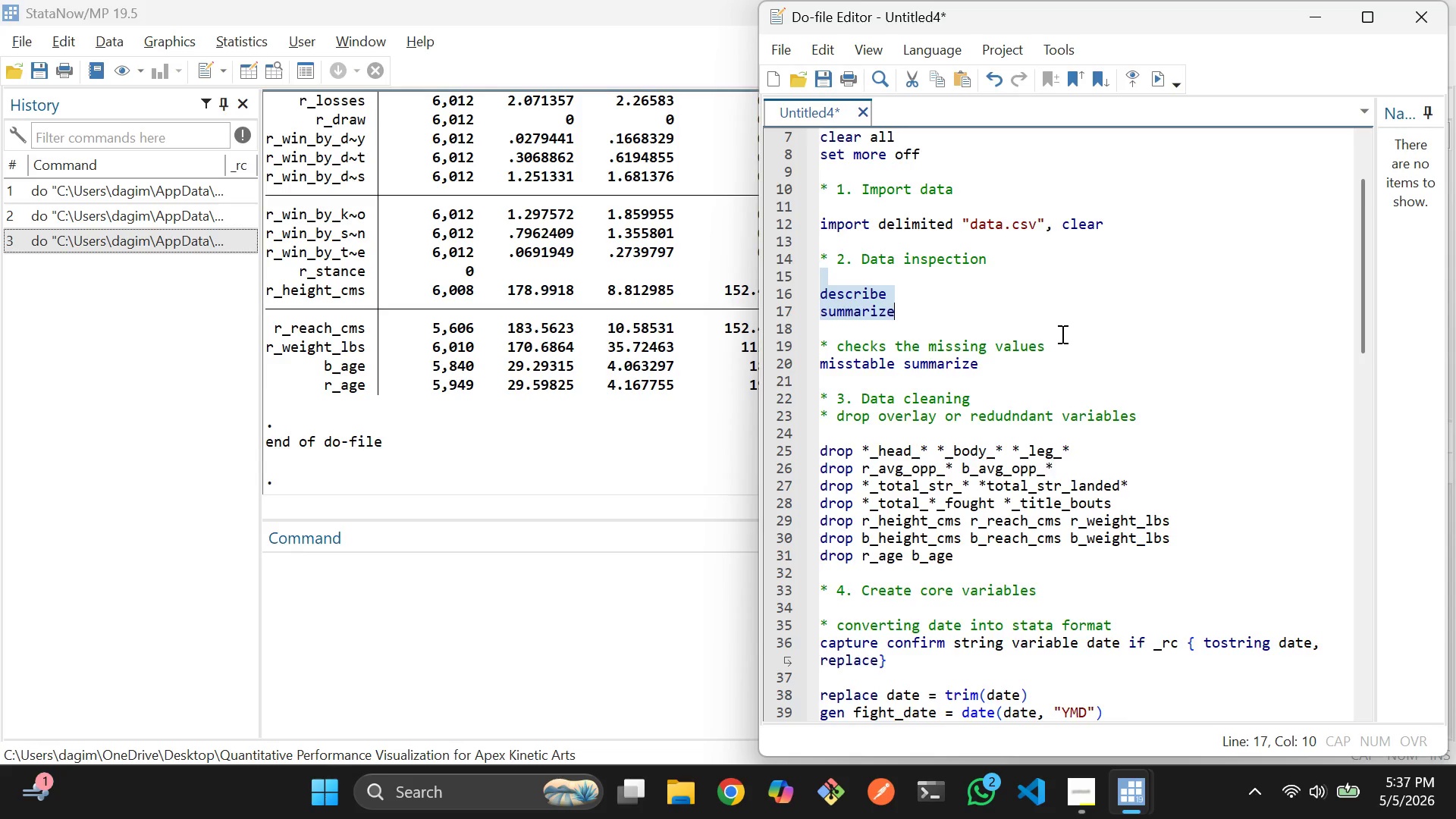 
scroll: coordinate [1064, 337], scroll_direction: down, amount: 3.0
 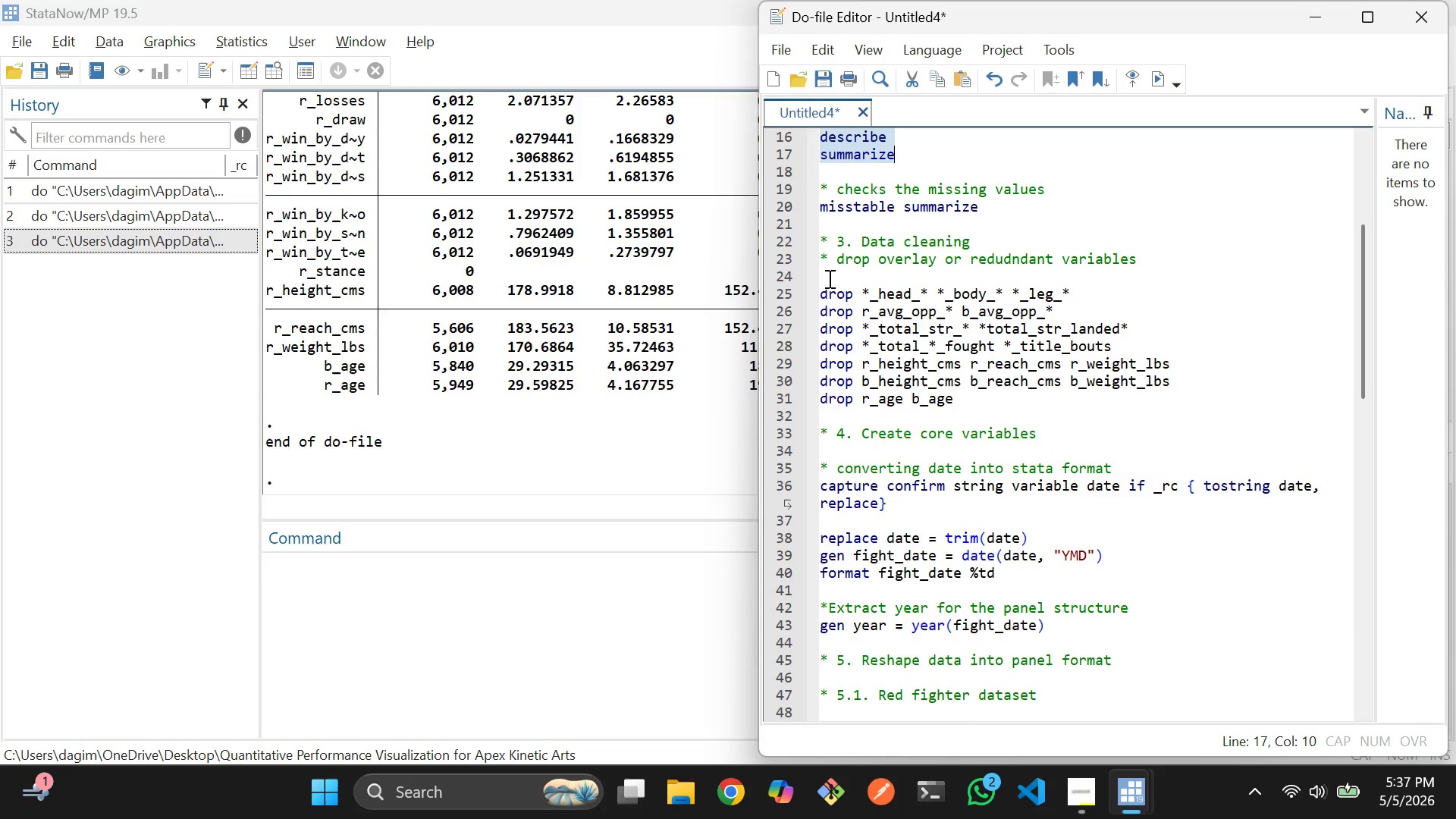 
left_click_drag(start_coordinate=[827, 275], to_coordinate=[1007, 394])
 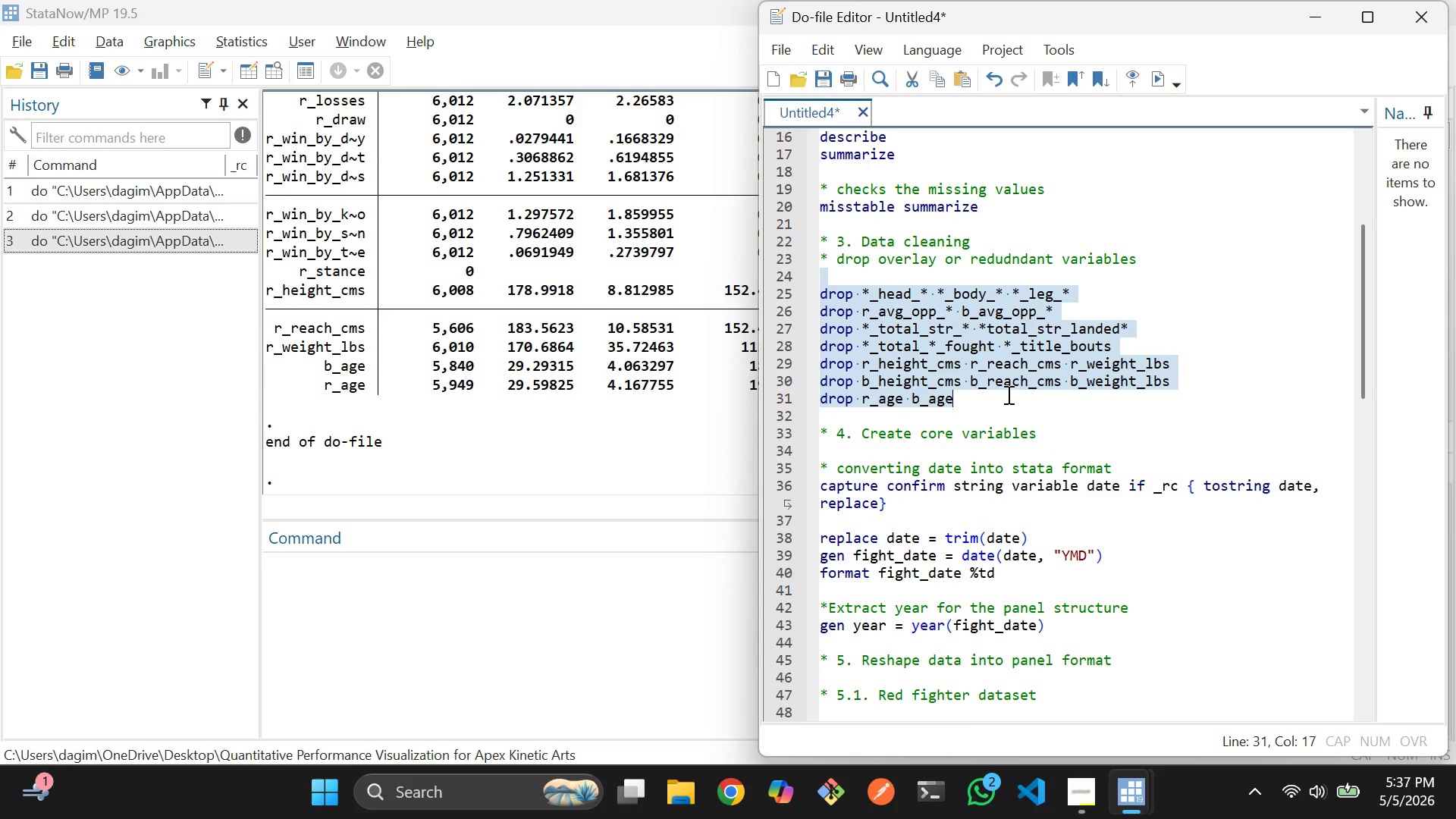 
key(Control+D)
 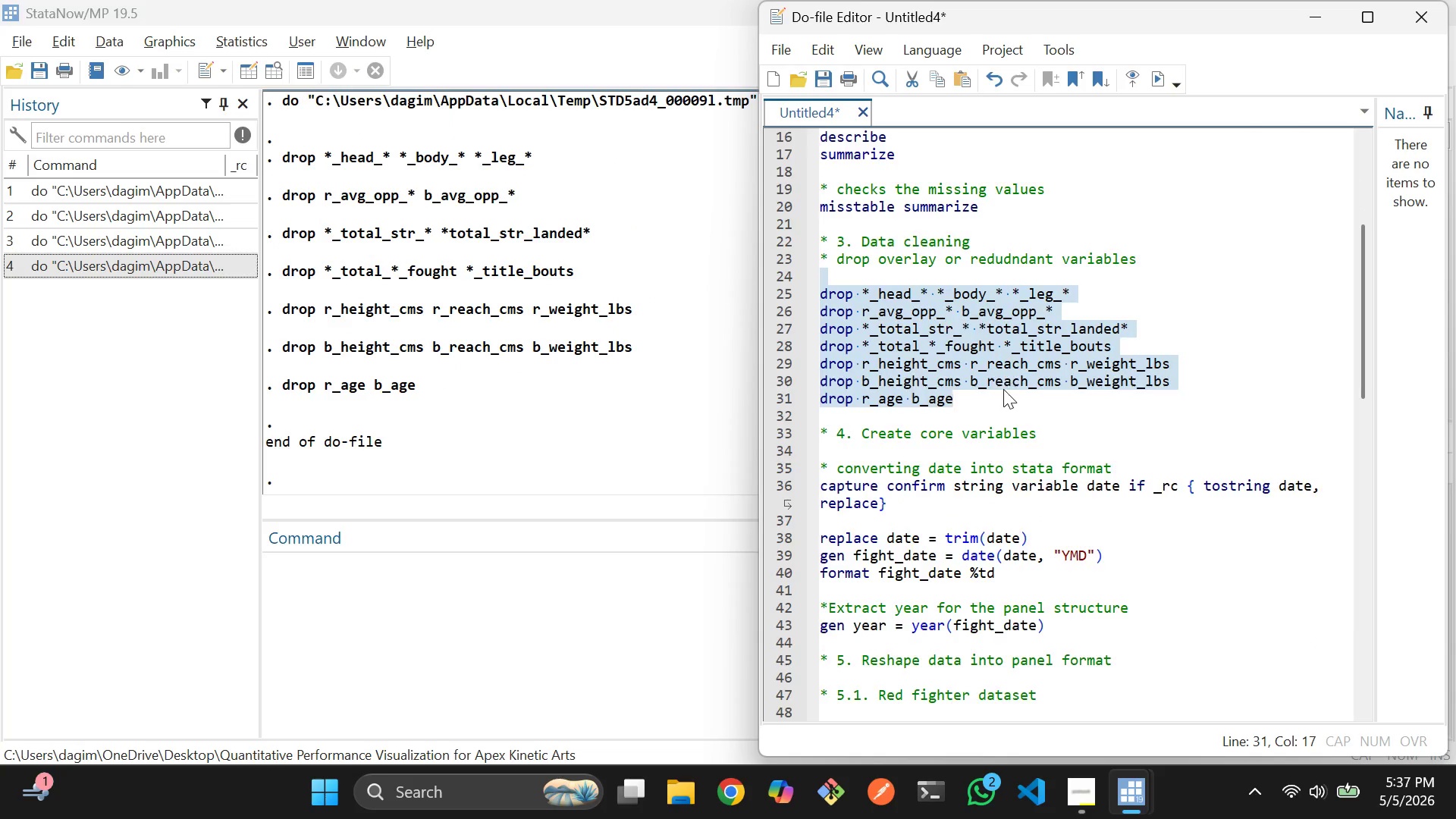 
scroll: coordinate [1003, 388], scroll_direction: down, amount: 2.0
 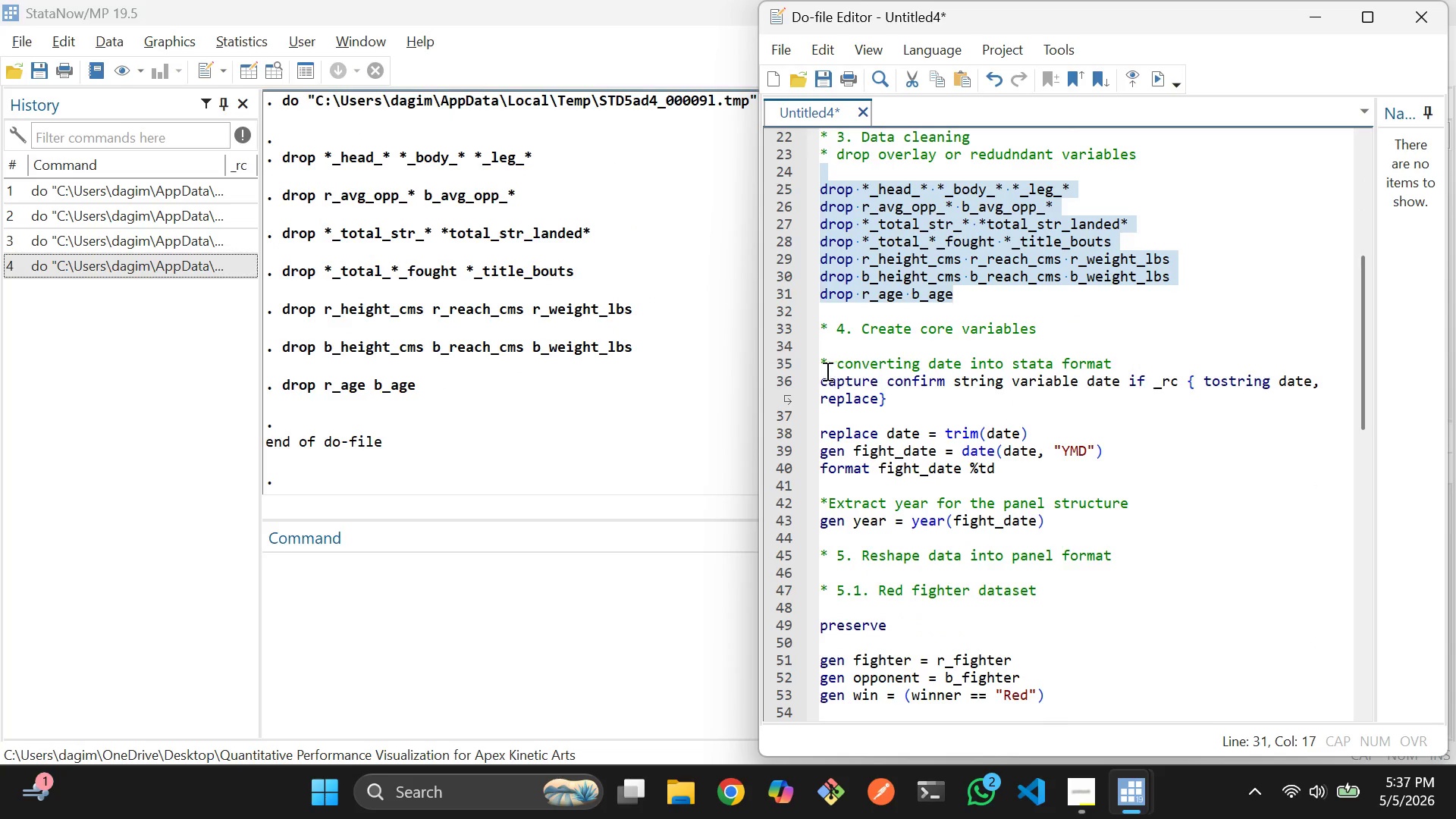 
left_click_drag(start_coordinate=[822, 373], to_coordinate=[1063, 528])
 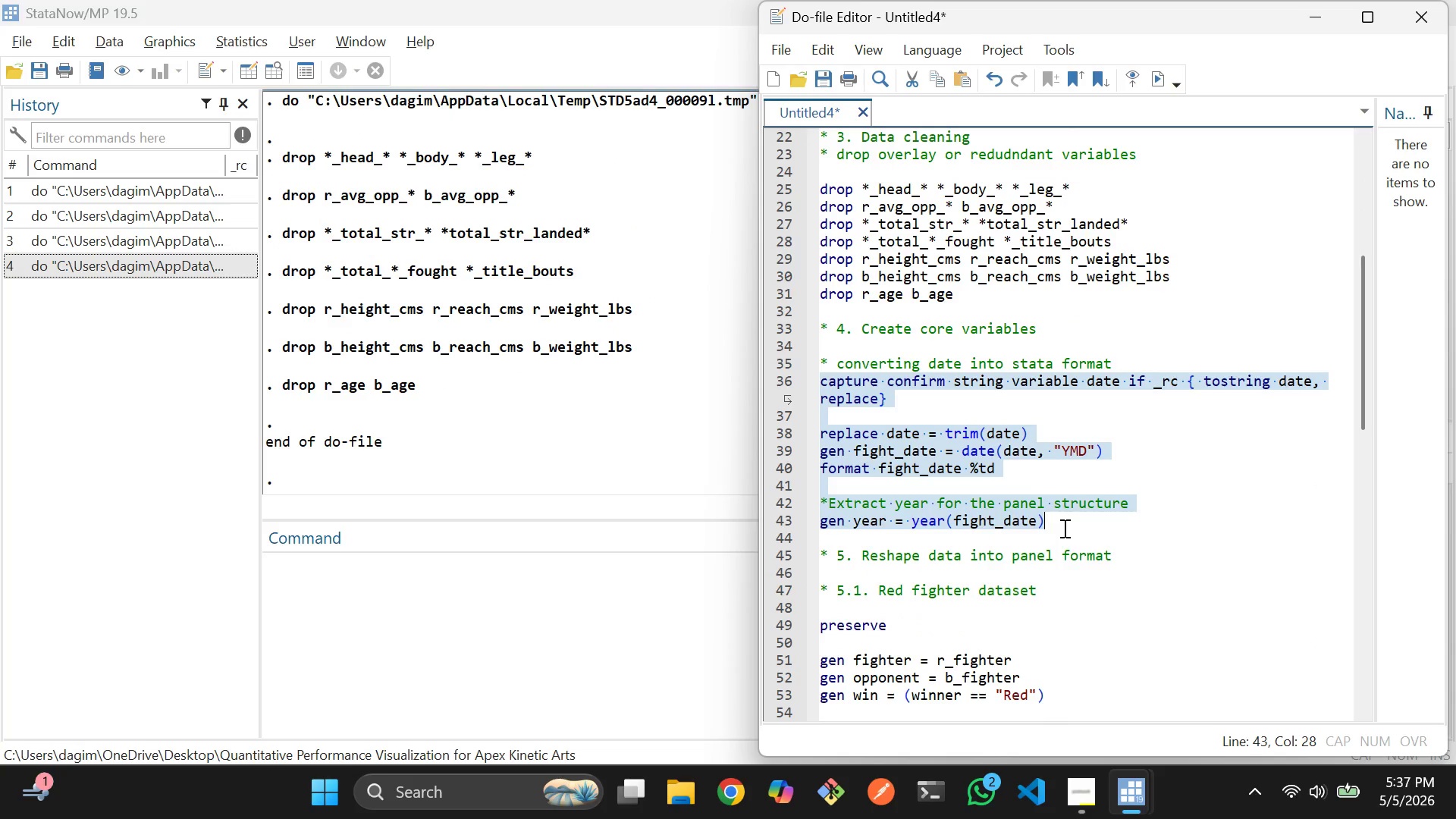 
hold_key(key=ControlLeft, duration=0.42)
 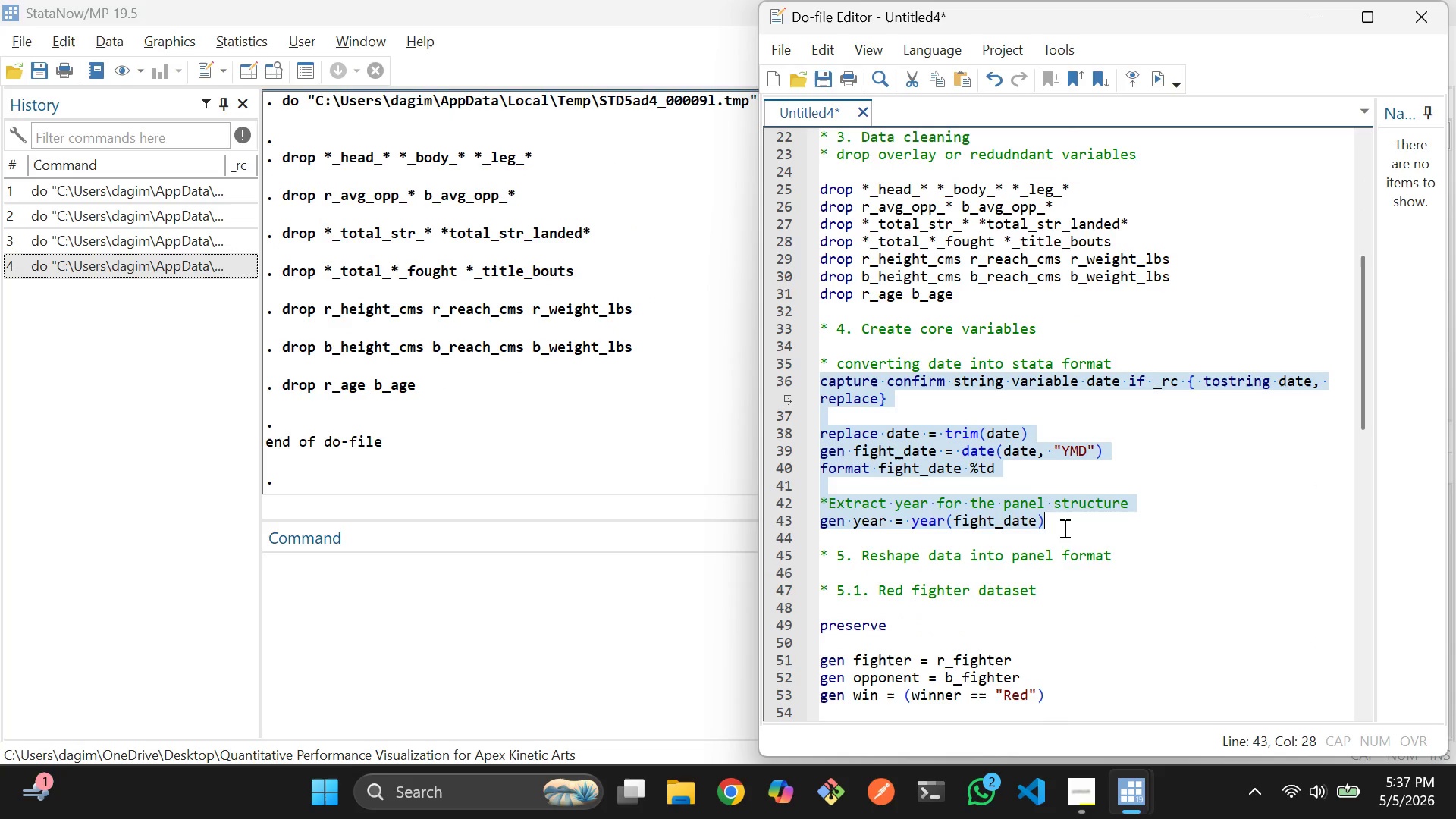 
key(Control+D)
 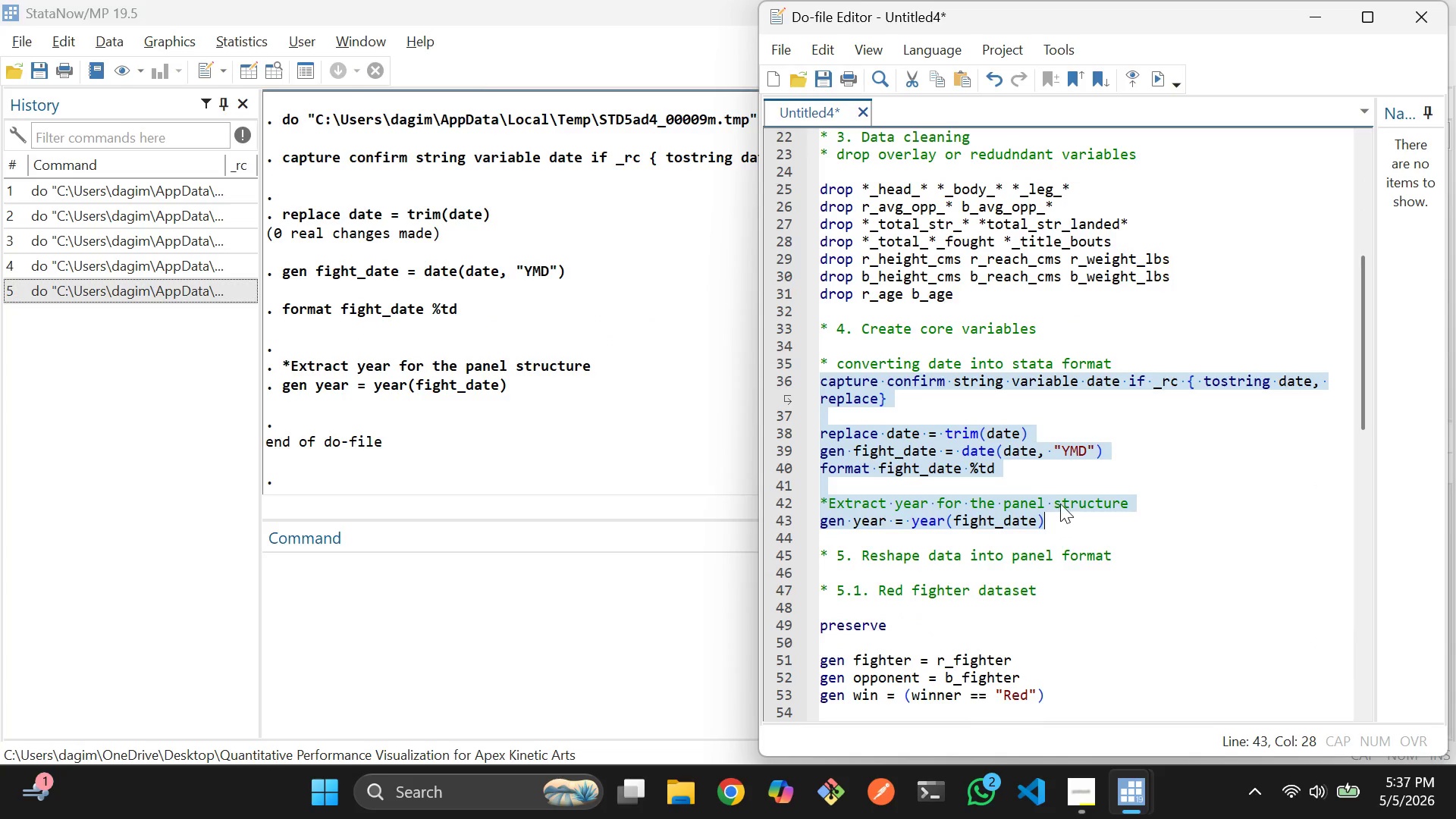 
scroll: coordinate [1021, 484], scroll_direction: down, amount: 5.0
 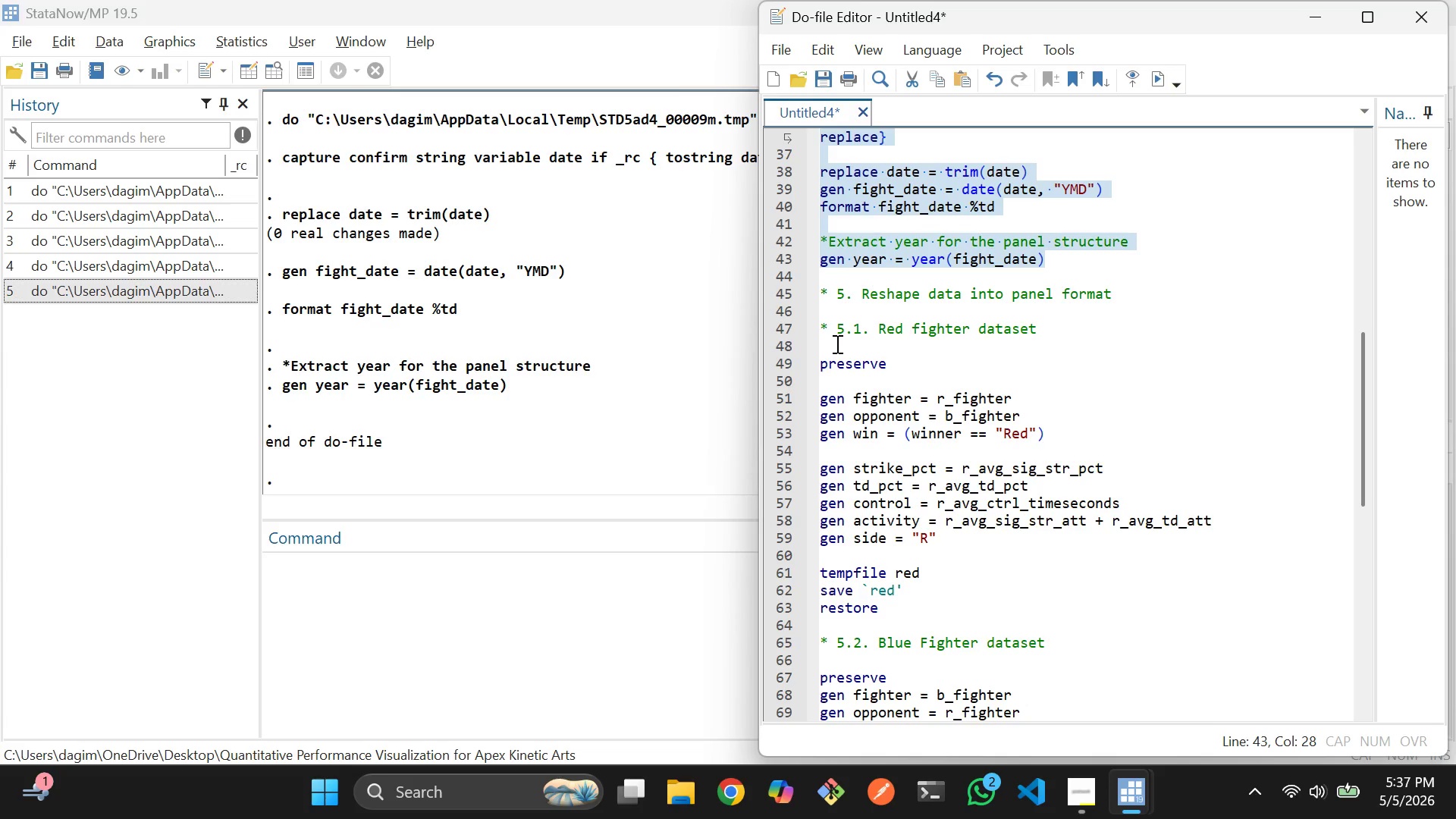 
left_click_drag(start_coordinate=[835, 344], to_coordinate=[939, 404])
 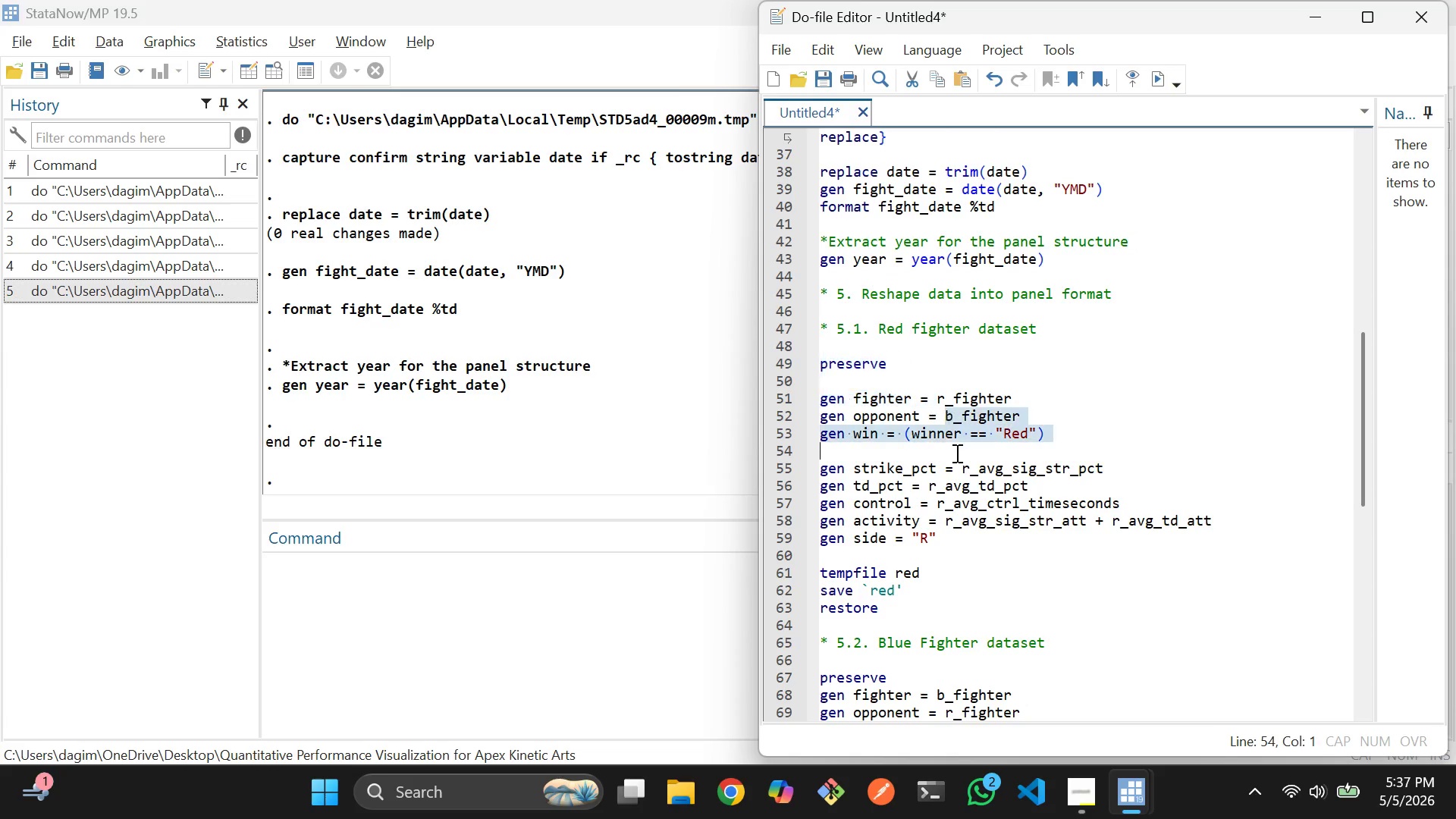 
left_click_drag(start_coordinate=[947, 423], to_coordinate=[957, 453])
 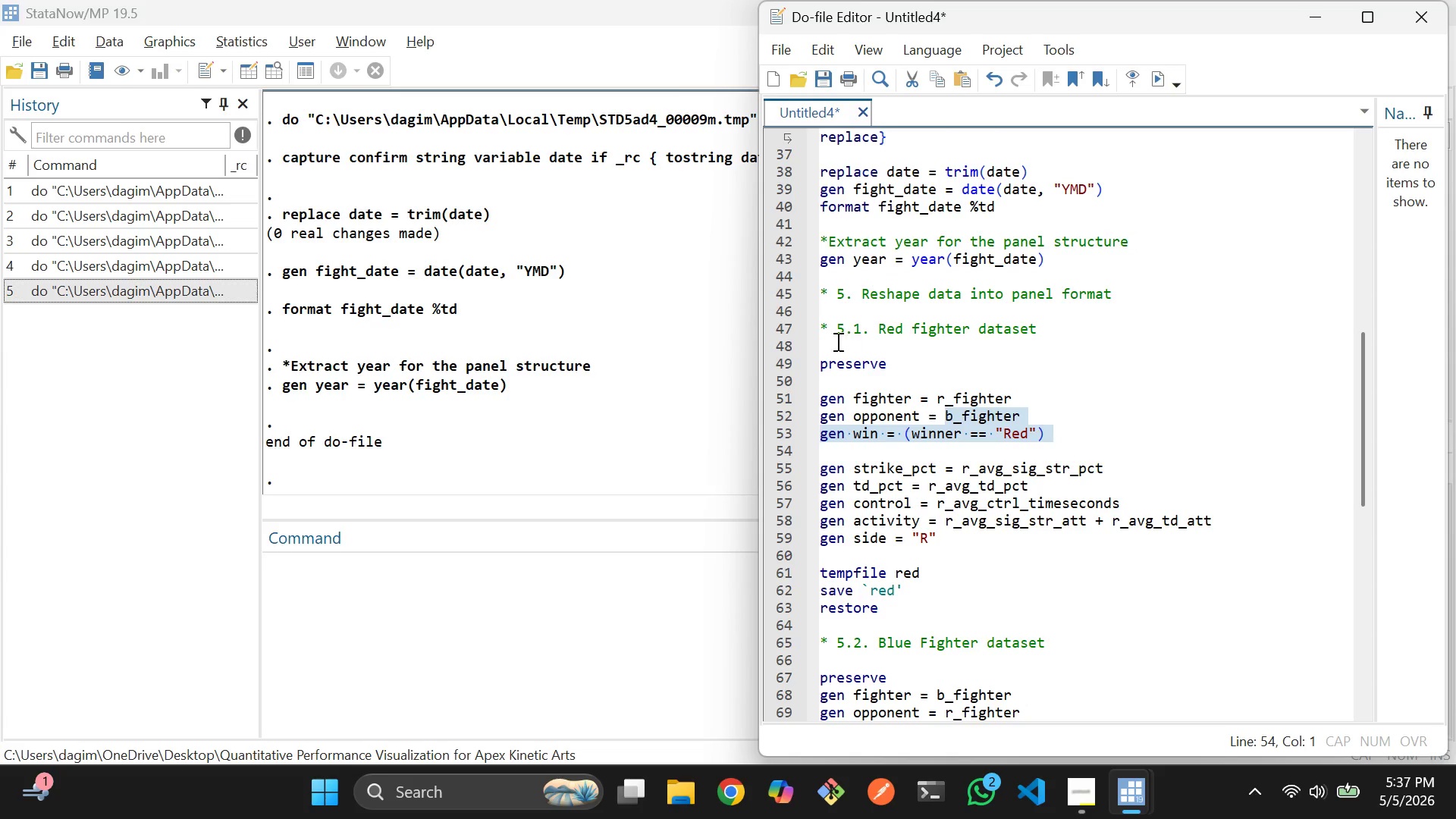 
left_click_drag(start_coordinate=[836, 341], to_coordinate=[990, 519])
 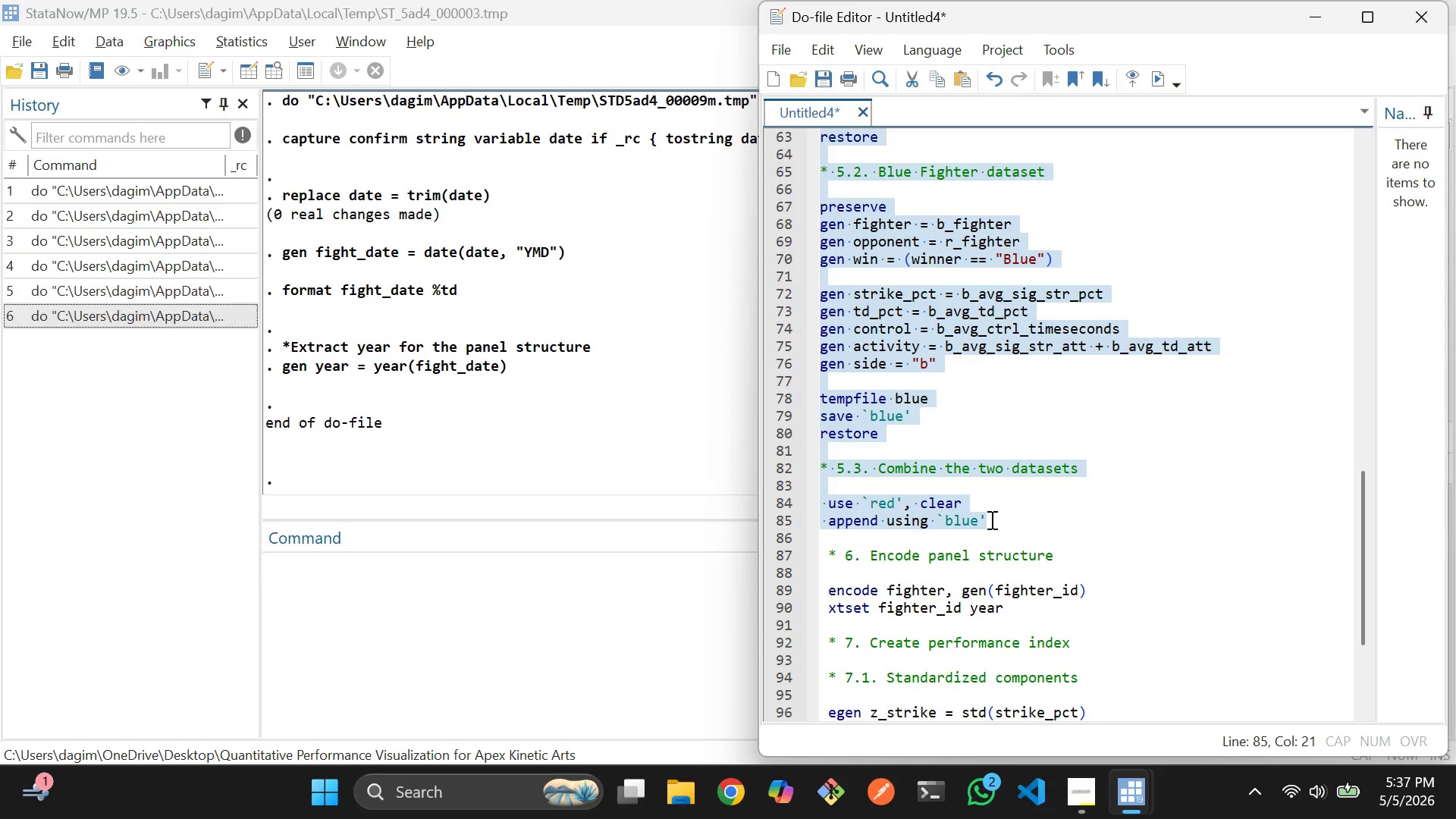 
scroll: coordinate [908, 485], scroll_direction: down, amount: 9.0
 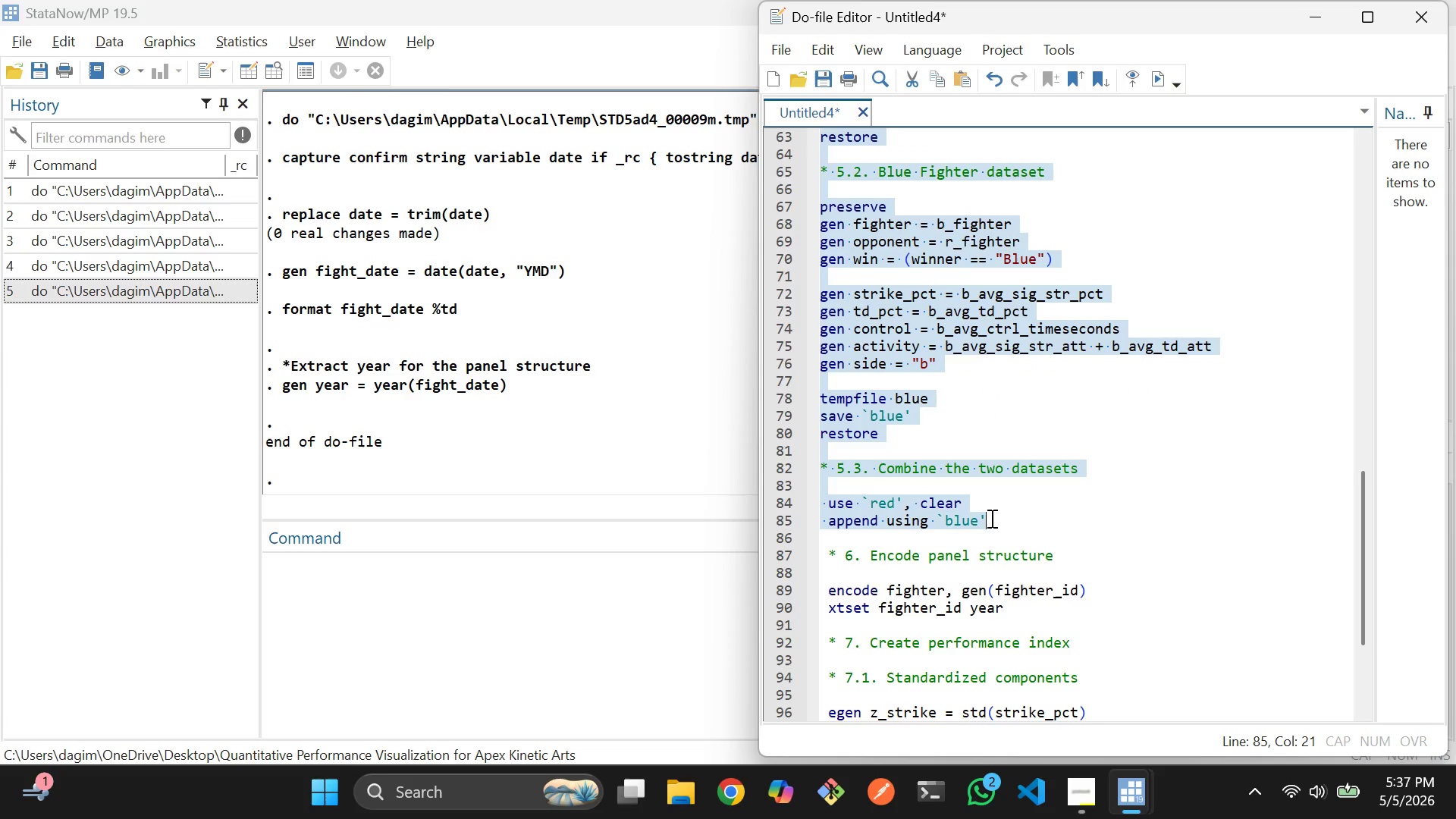 
key(Control+D)
 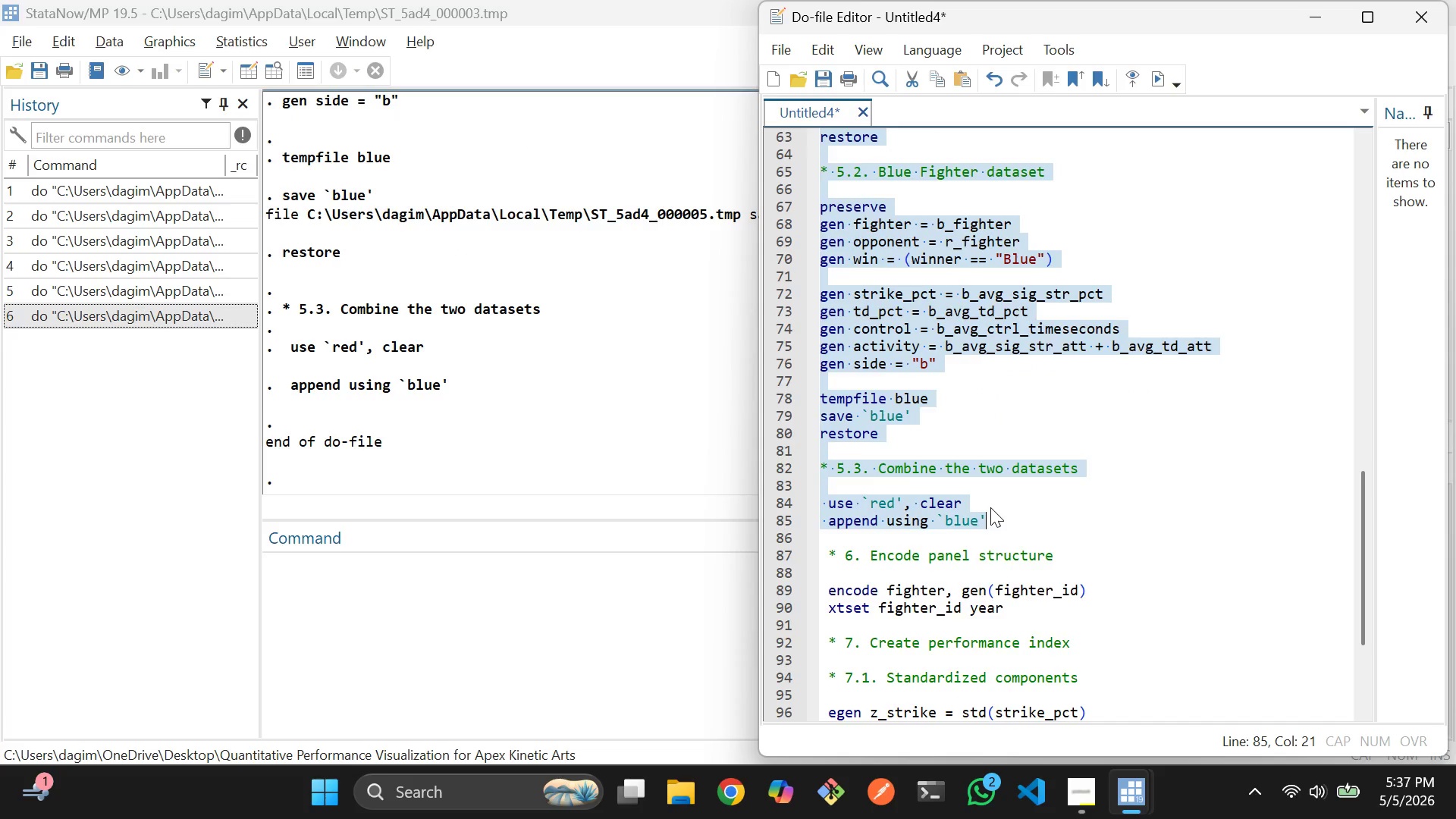 
scroll: coordinate [990, 507], scroll_direction: down, amount: 2.0
 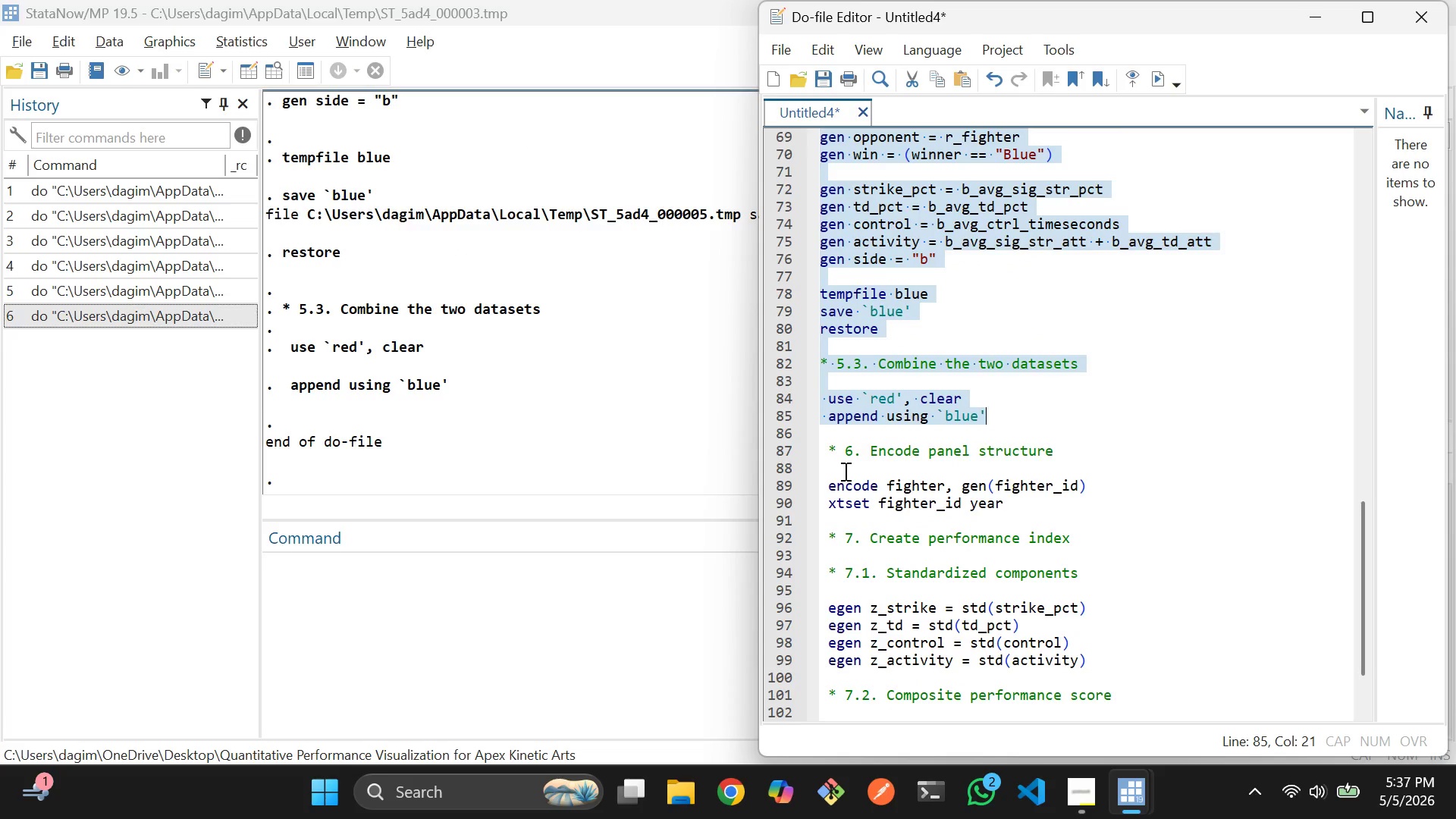 
left_click_drag(start_coordinate=[843, 471], to_coordinate=[1015, 513])
 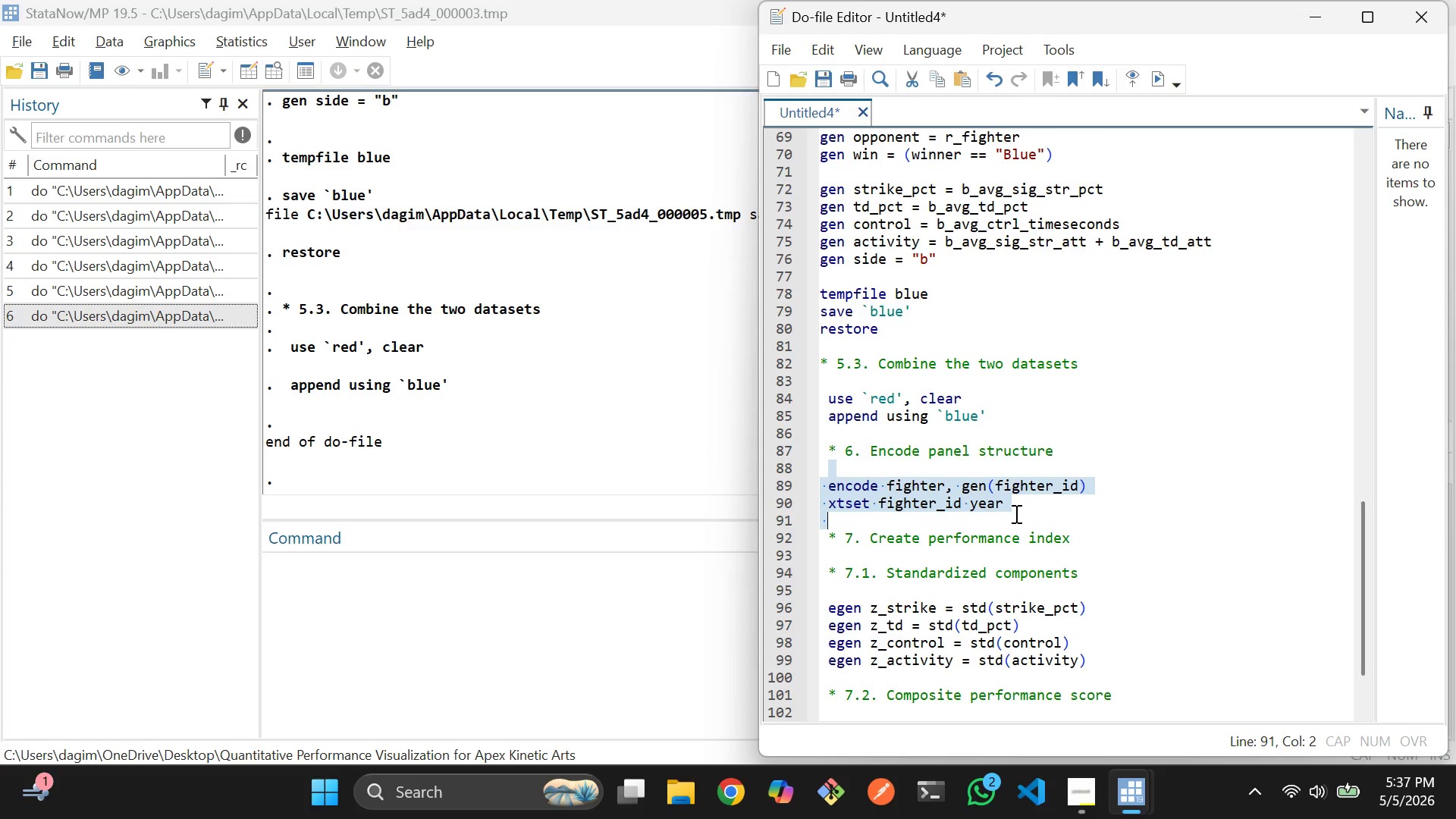 
hold_key(key=ControlLeft, duration=0.55)
 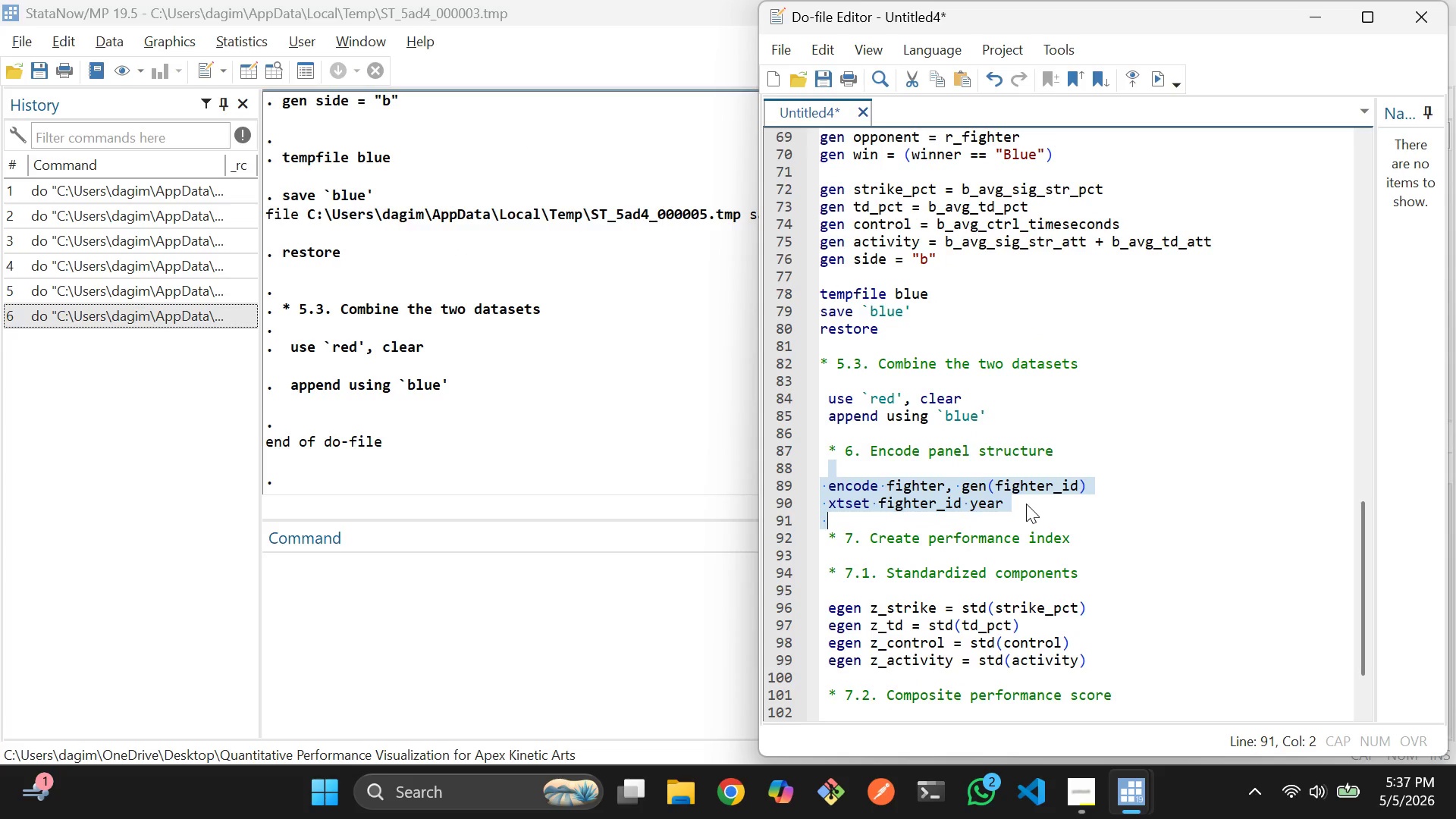 
left_click([1026, 504])
 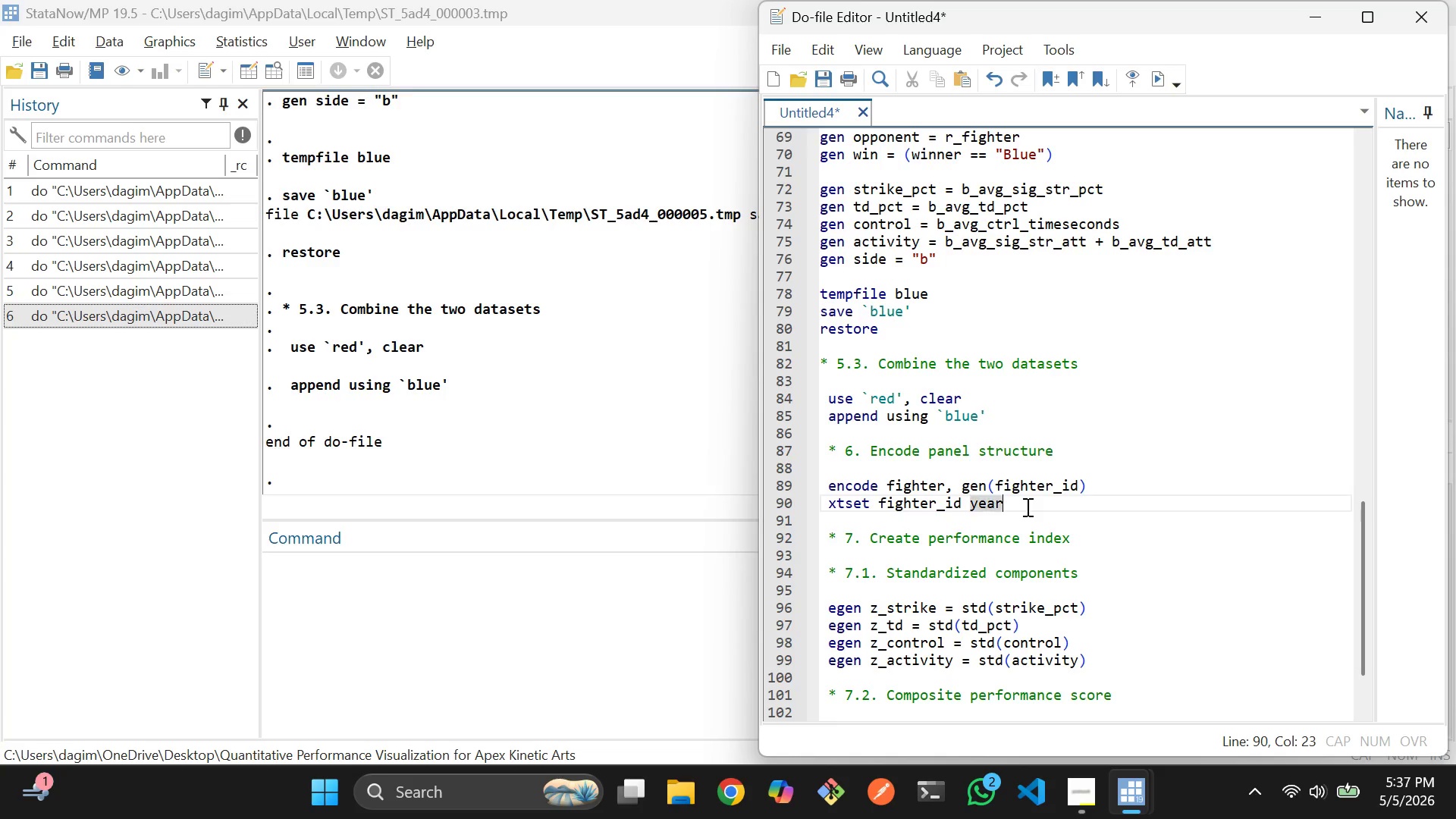 
left_click_drag(start_coordinate=[1026, 507], to_coordinate=[824, 482])
 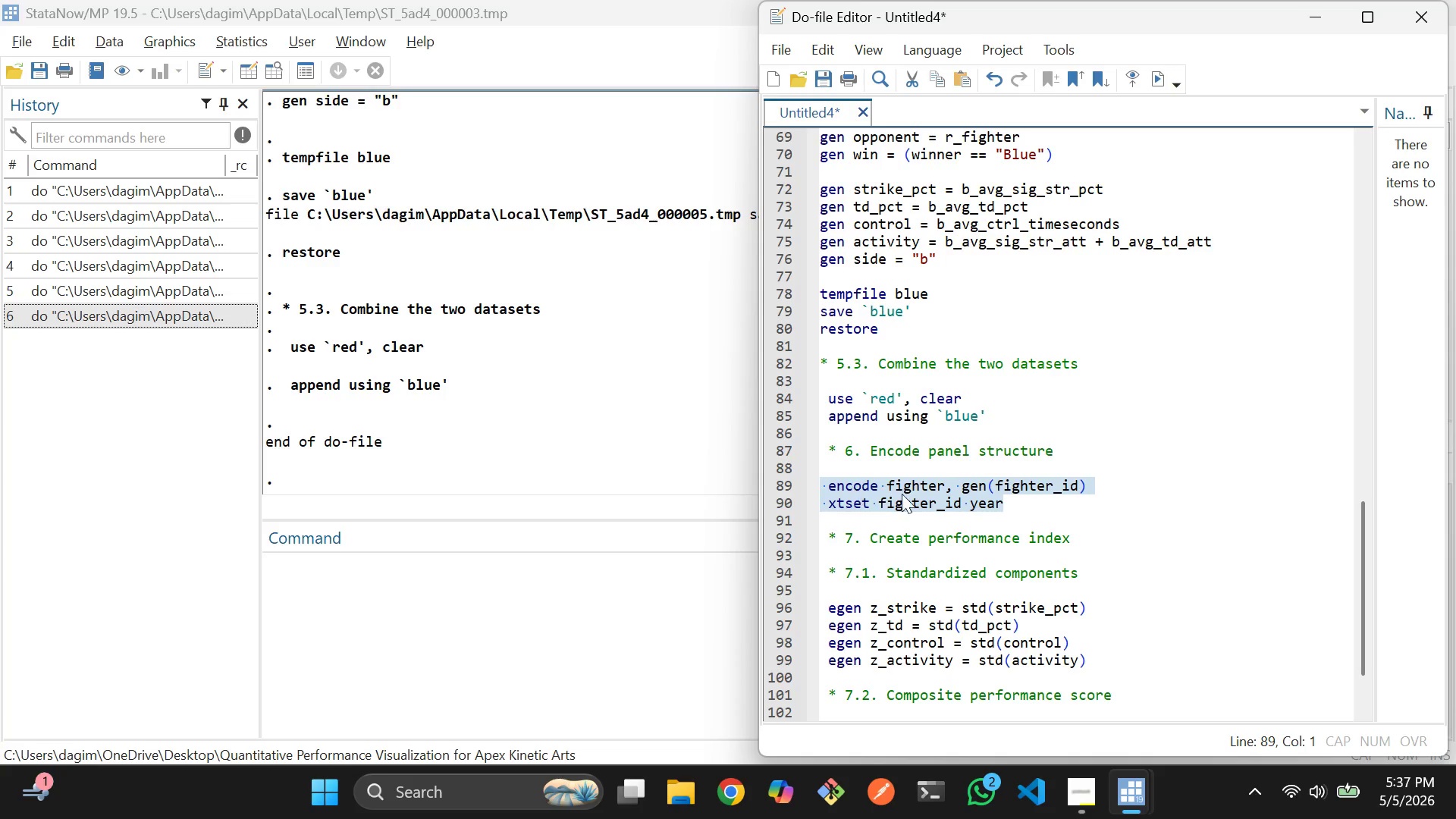 
key(Control+D)
 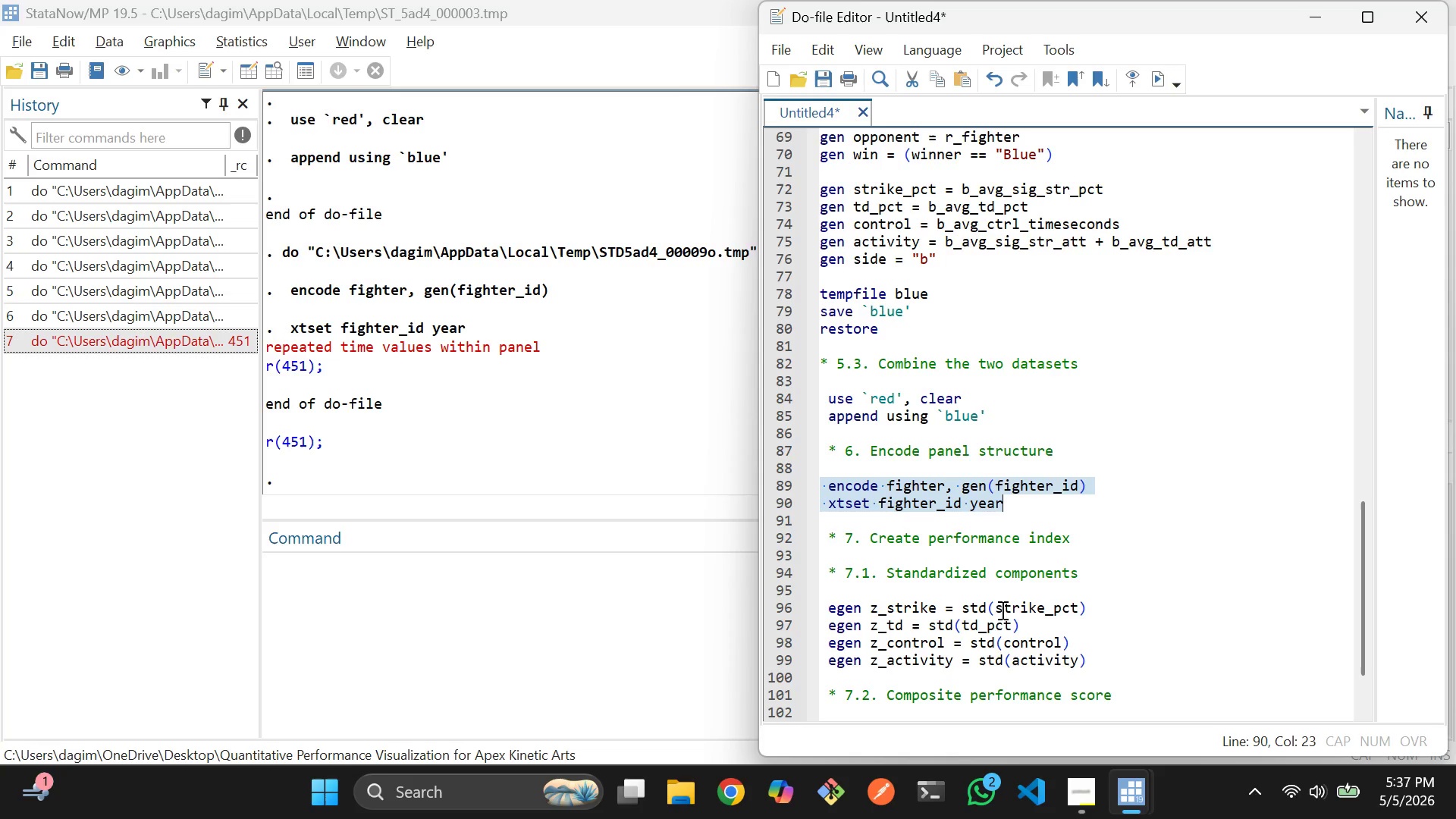 
wait(15.25)
 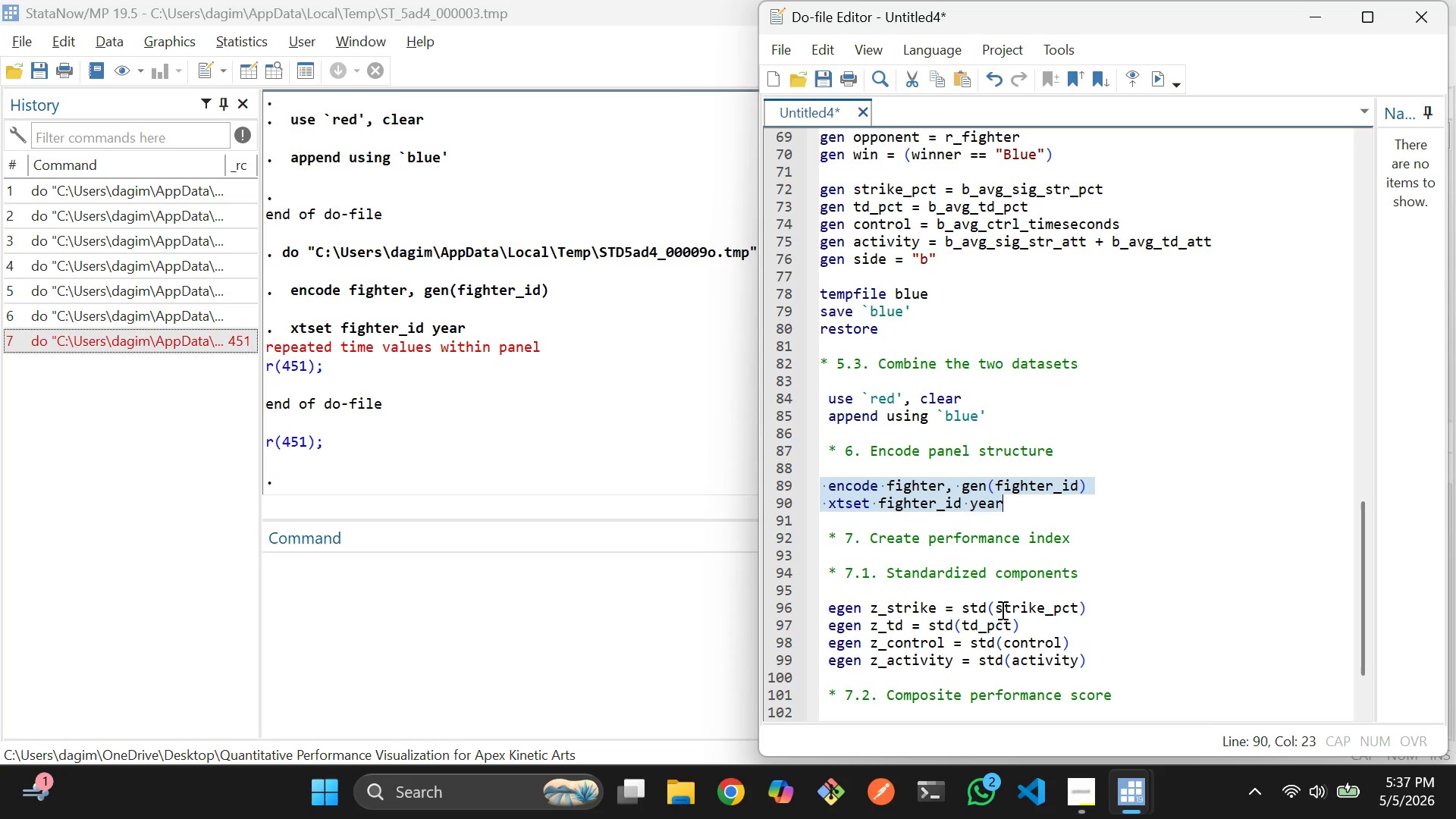 
left_click([1116, 501])
 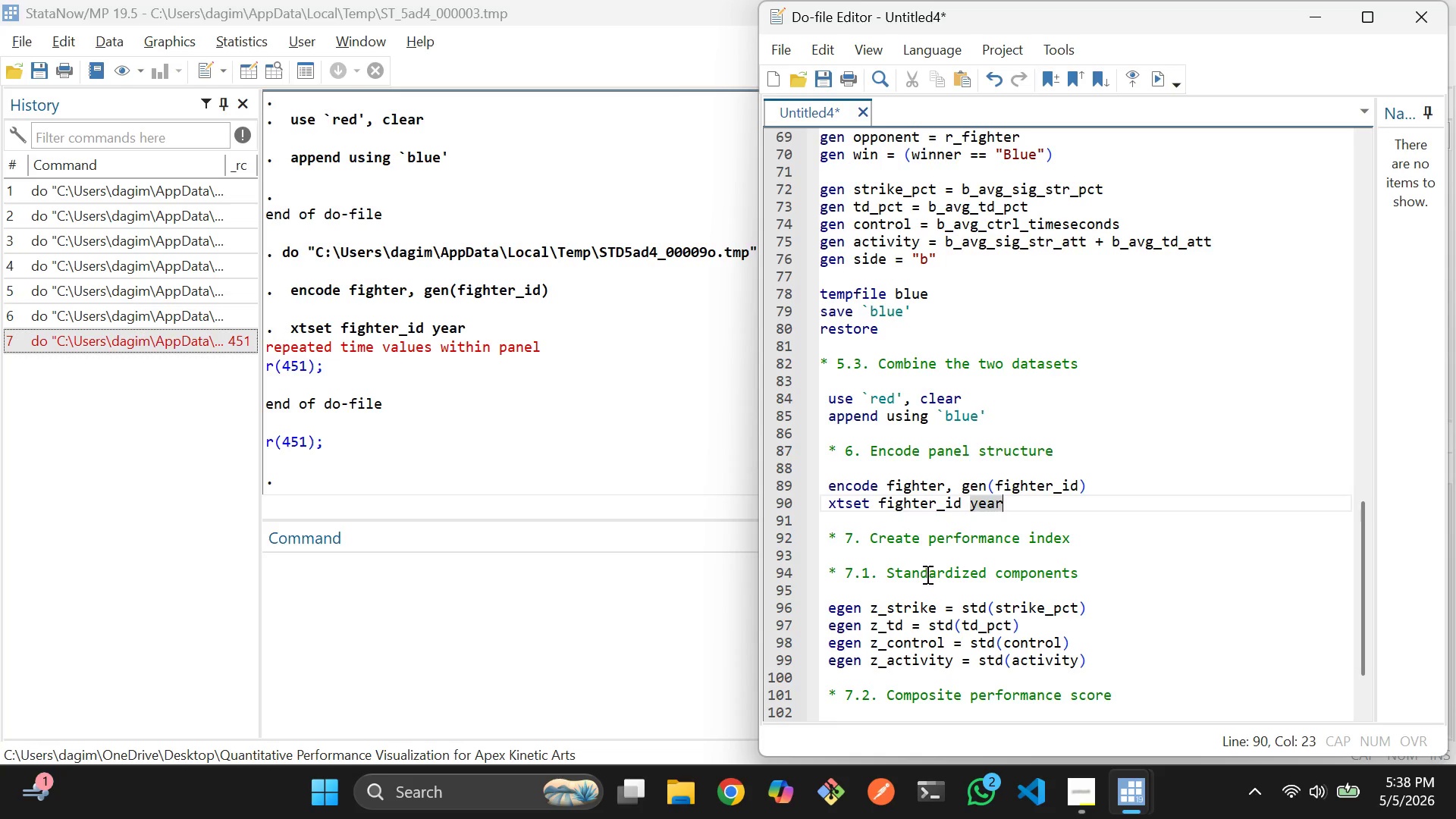 
wait(55.12)
 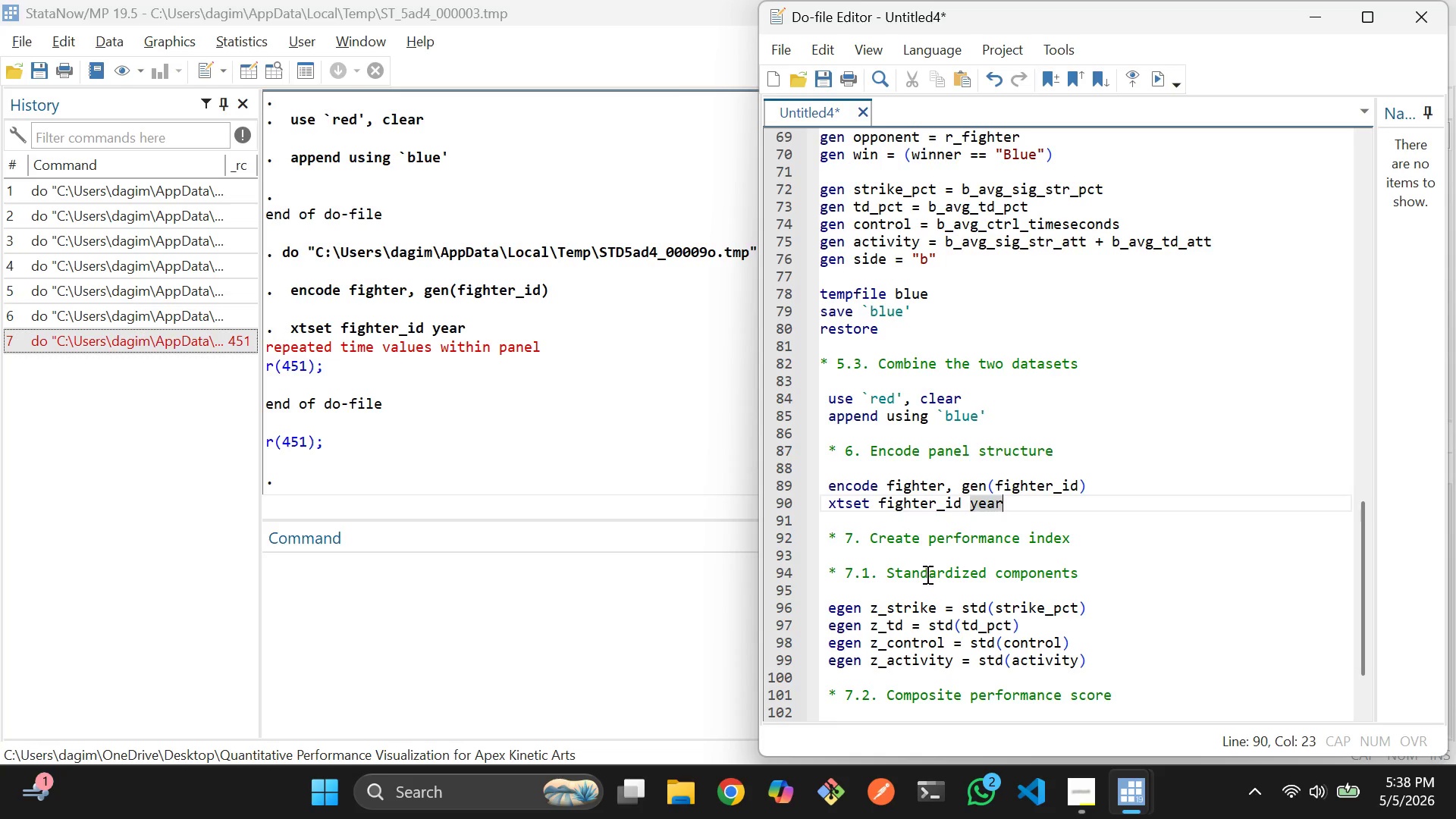 
left_click([1040, 500])
 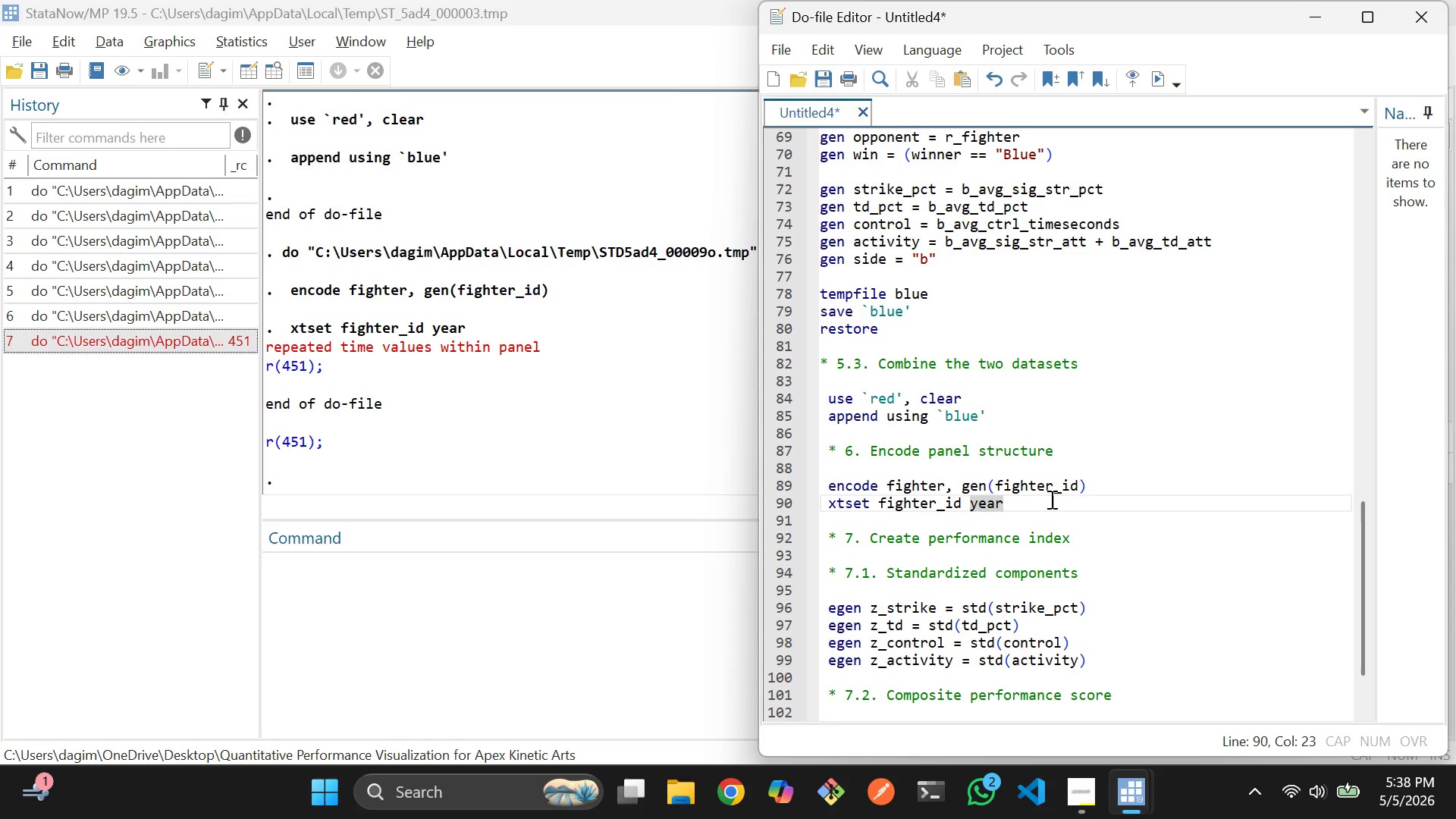 
key(Backspace)
key(Backspace)
key(Backspace)
key(Backspace)
type(fight_dt)
key(Backspace)
type(ate)
 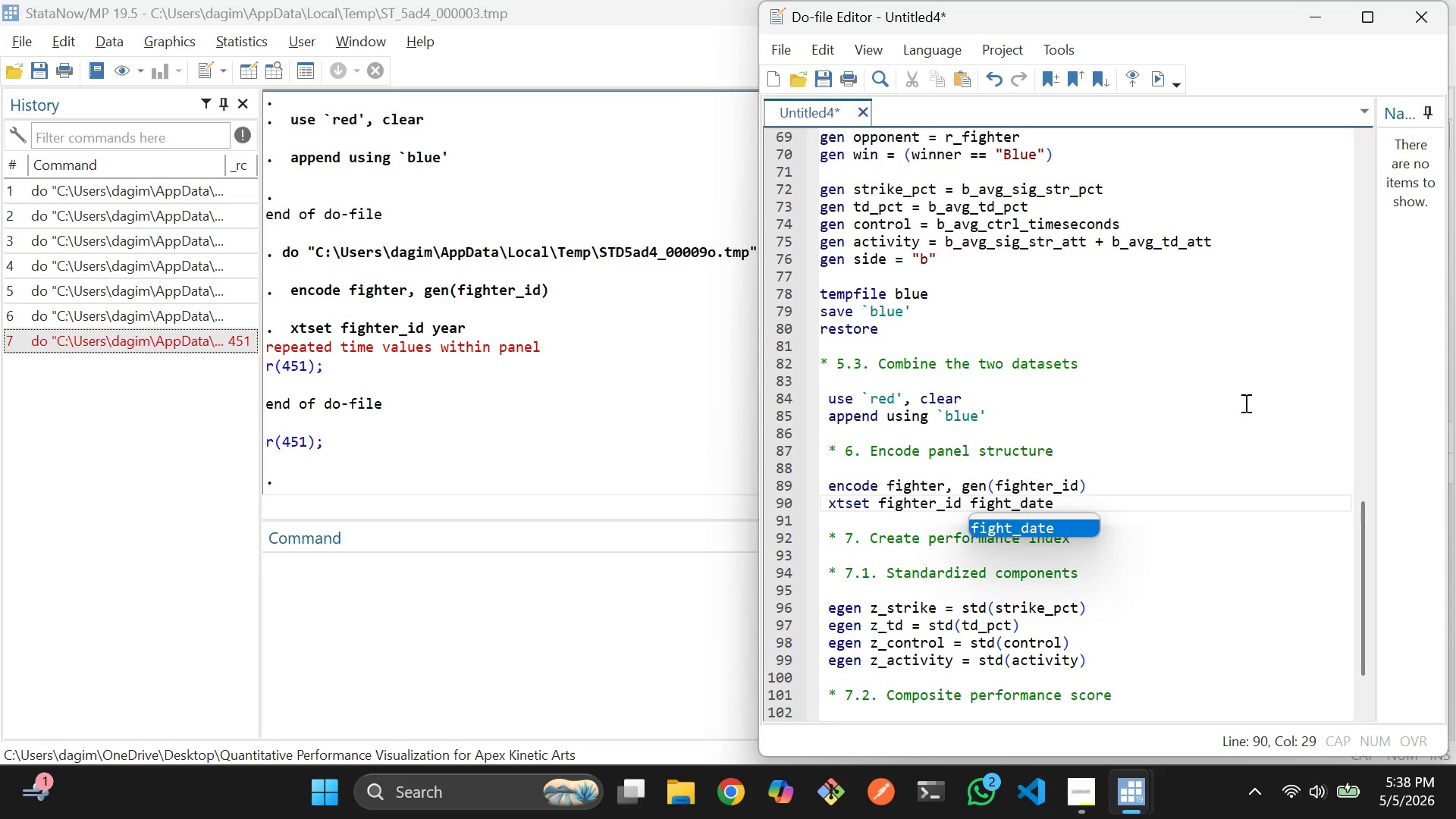 
left_click([1244, 403])
 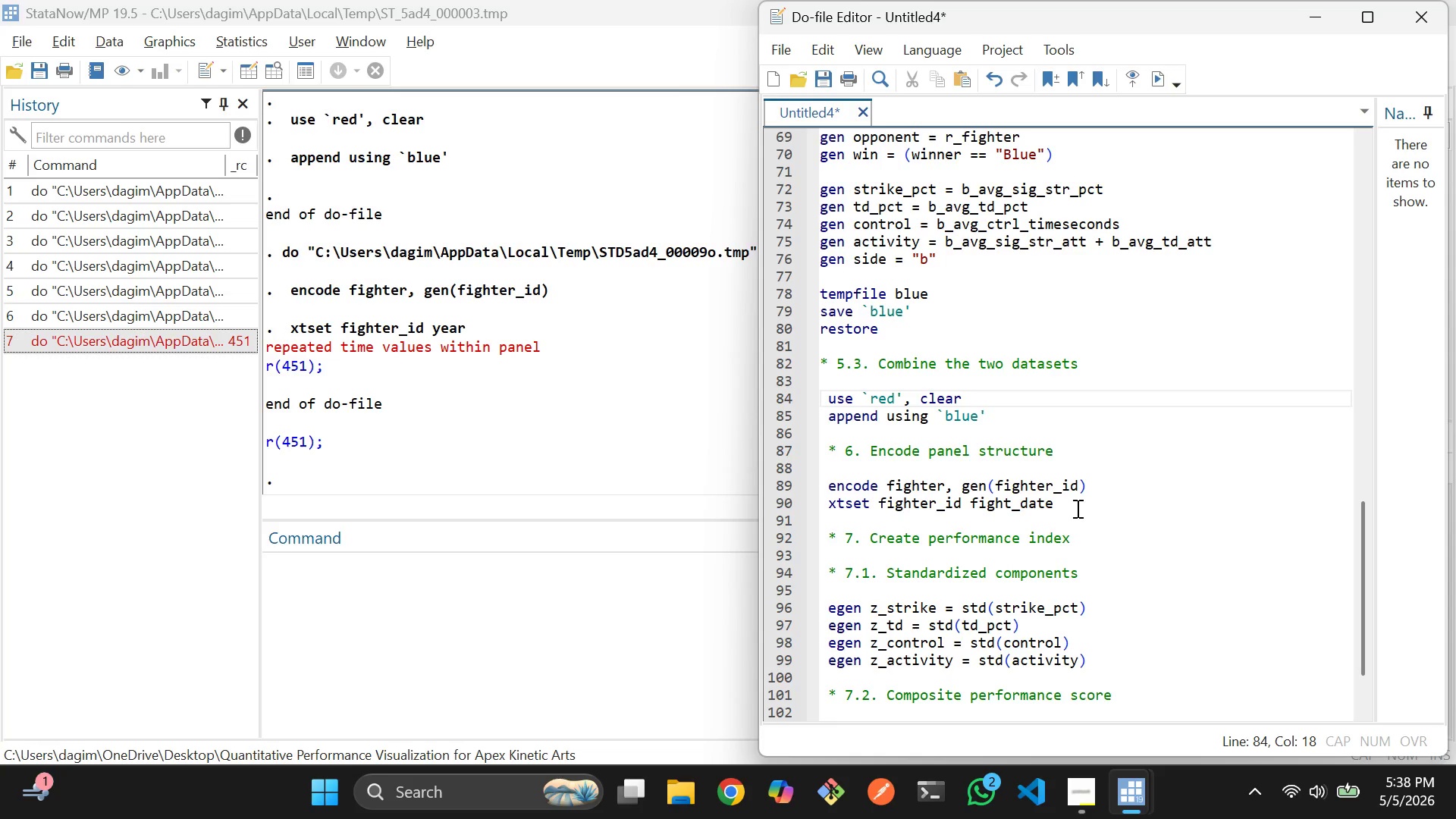 
left_click_drag(start_coordinate=[1074, 499], to_coordinate=[817, 500])
 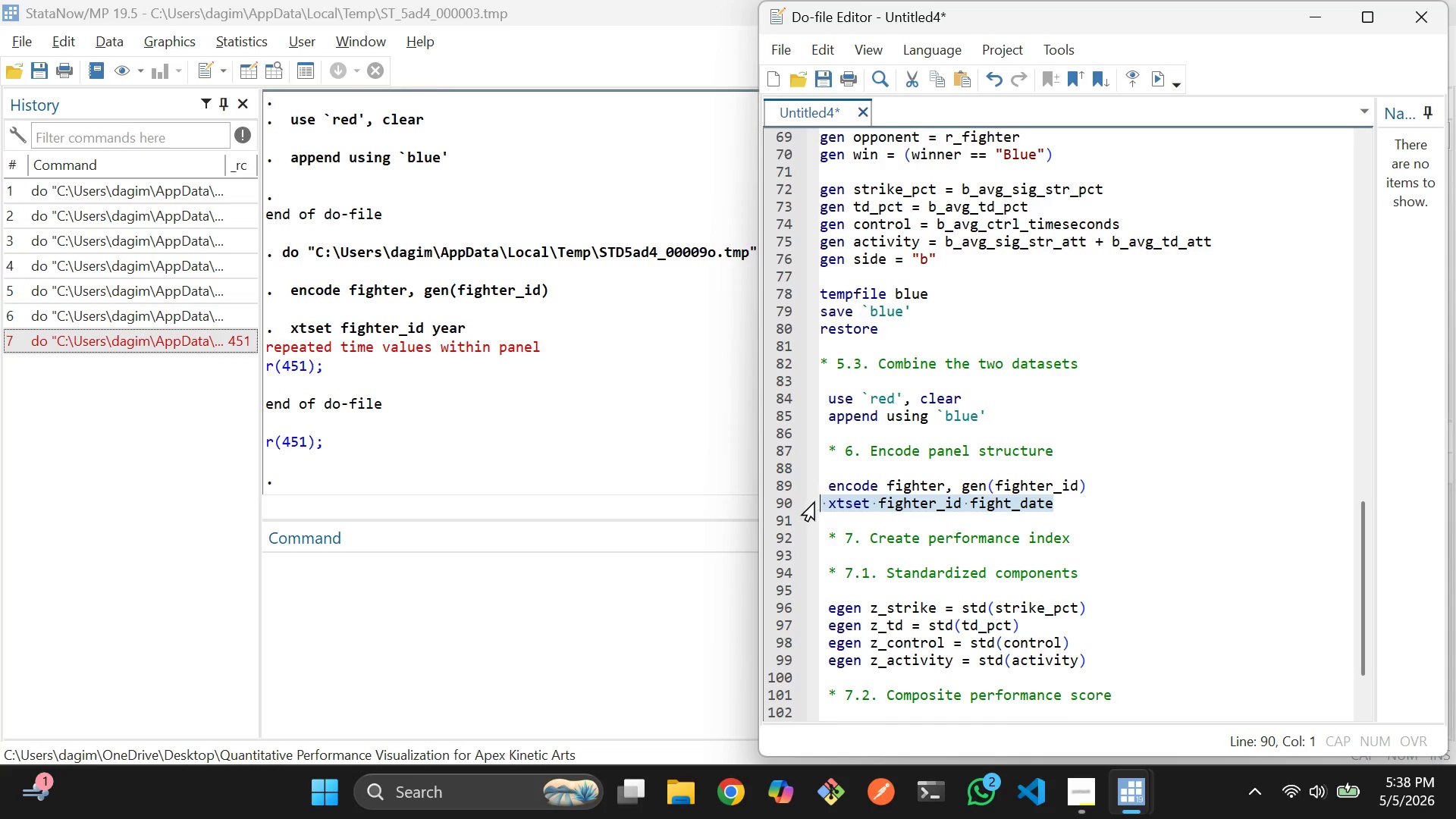 
key(Control+D)
 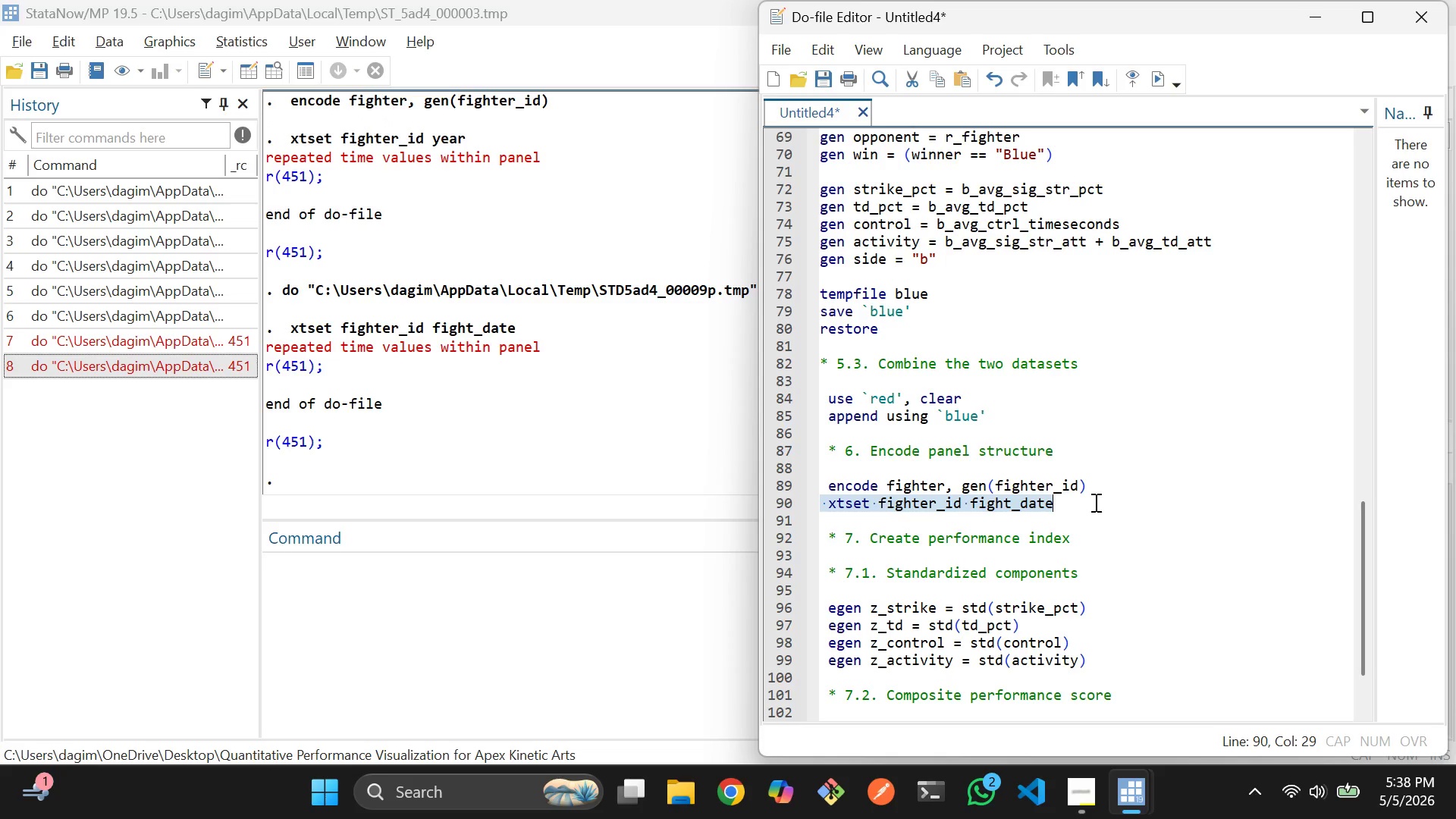 
left_click([1081, 510])
 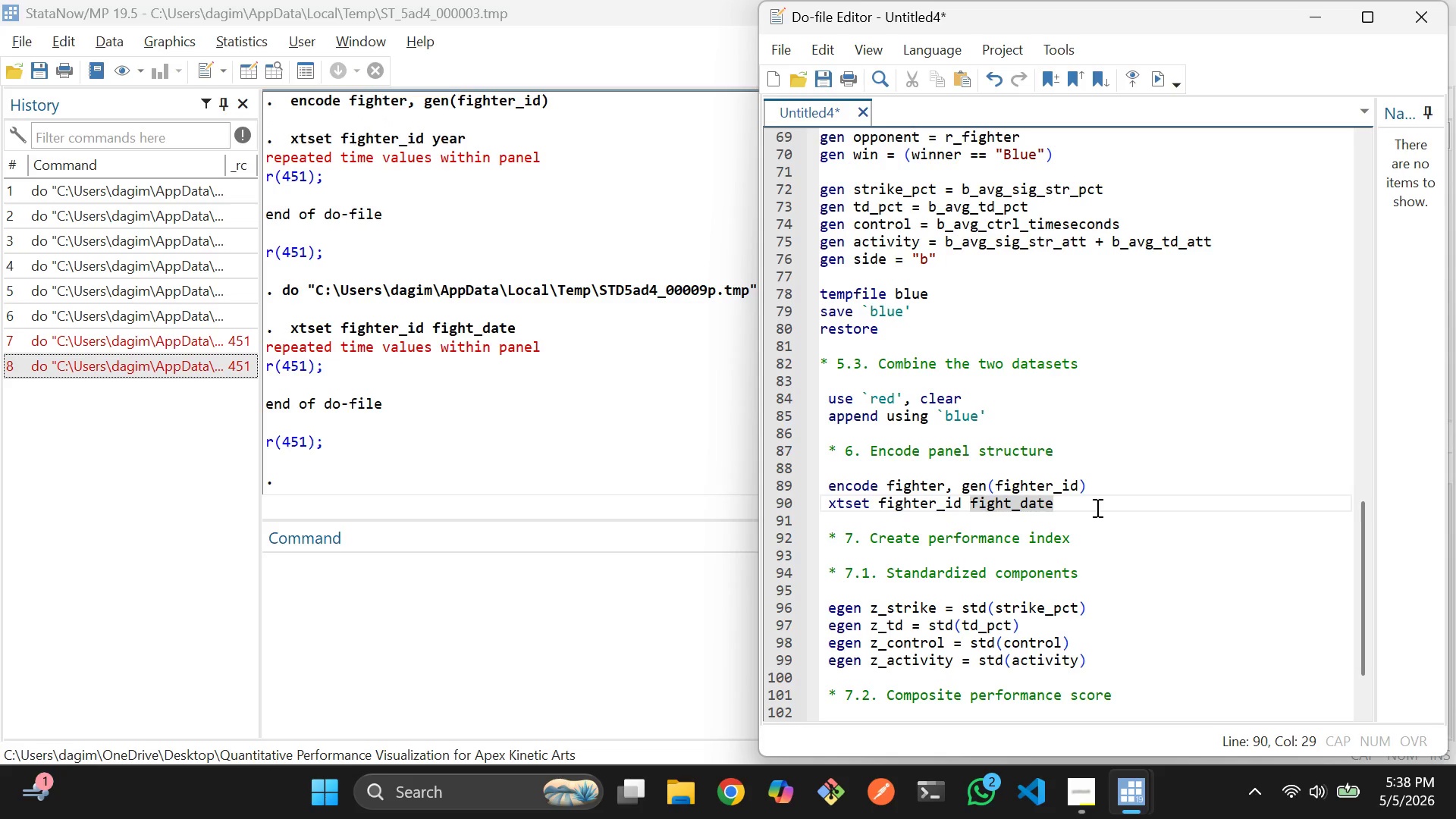 
key(Backspace)
key(Backspace)
key(Backspace)
key(Backspace)
key(Backspace)
key(Backspace)
key(Backspace)
key(Backspace)
key(Backspace)
key(Backspace)
type(fight_id)
 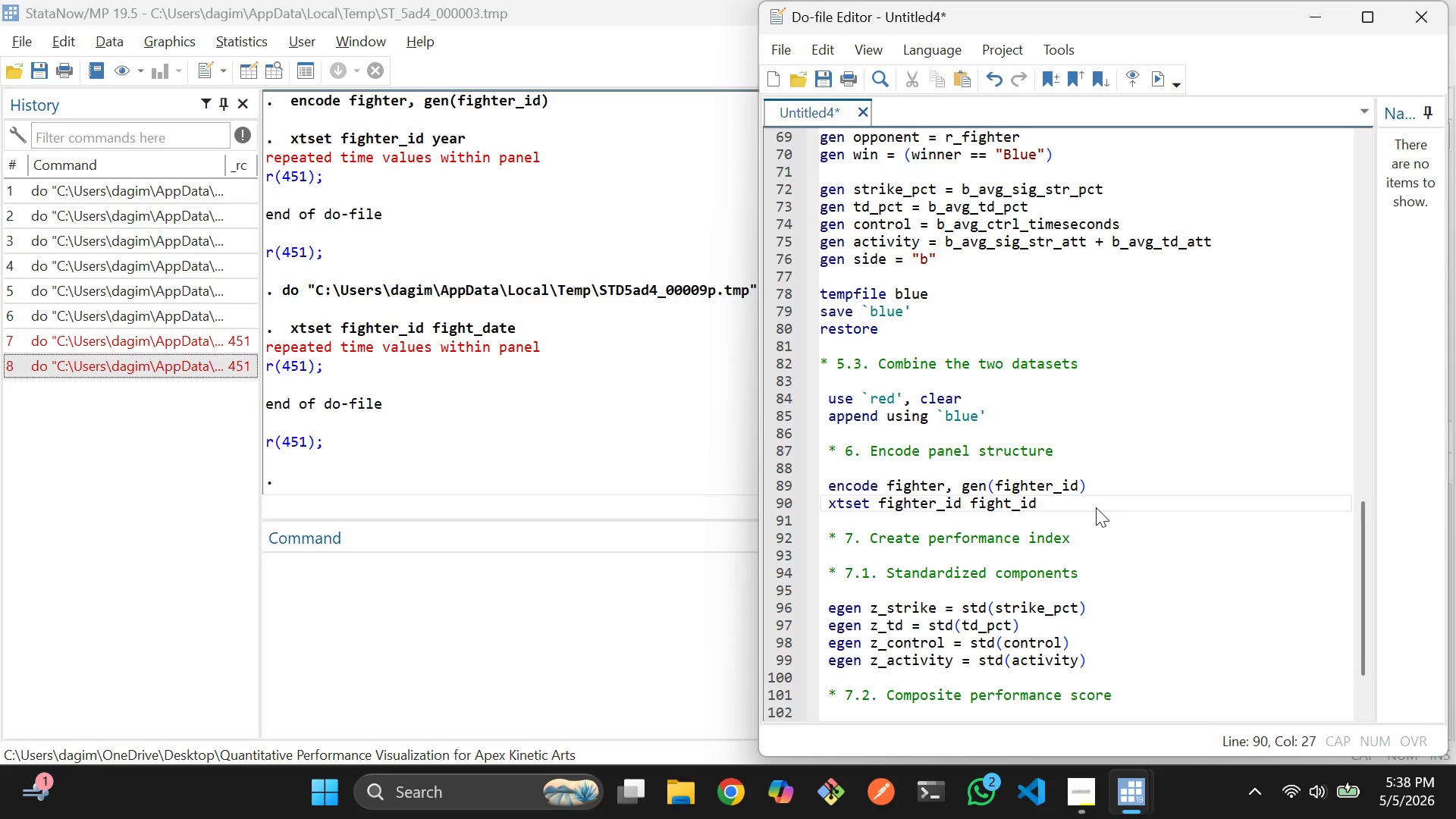 
left_click([1096, 507])
 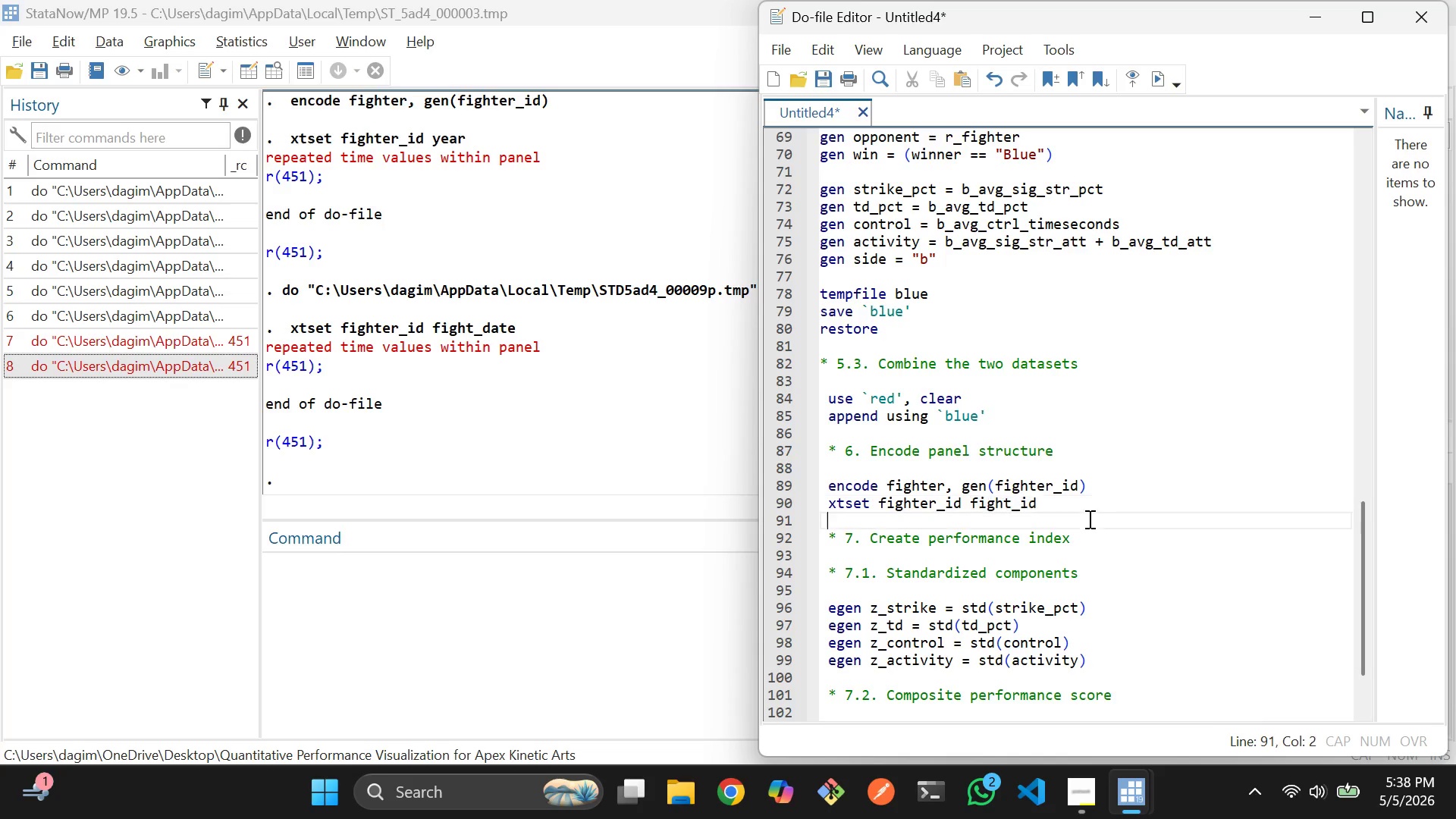 
left_click_drag(start_coordinate=[1090, 519], to_coordinate=[824, 484])
 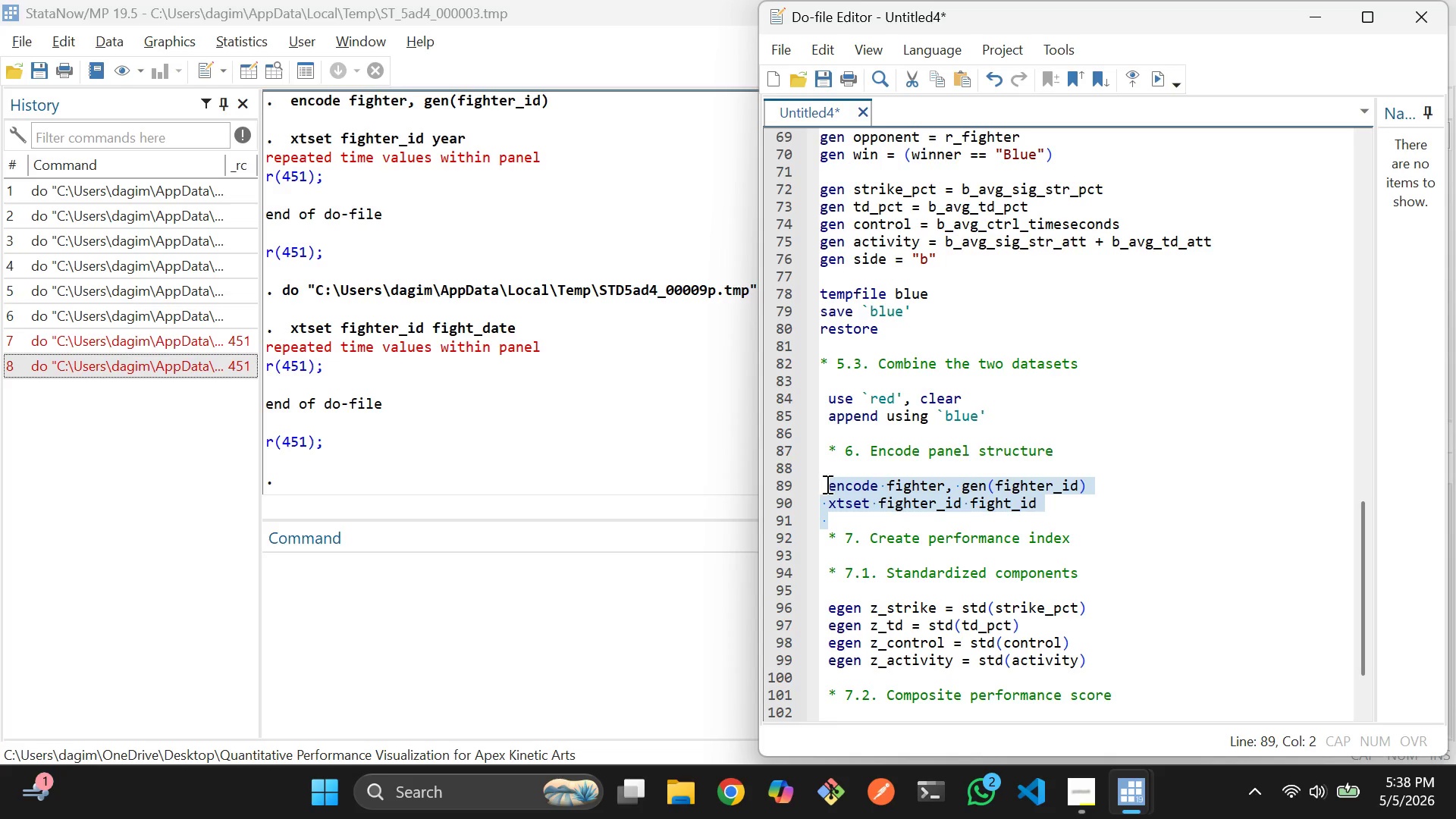 
key(Control+D)
 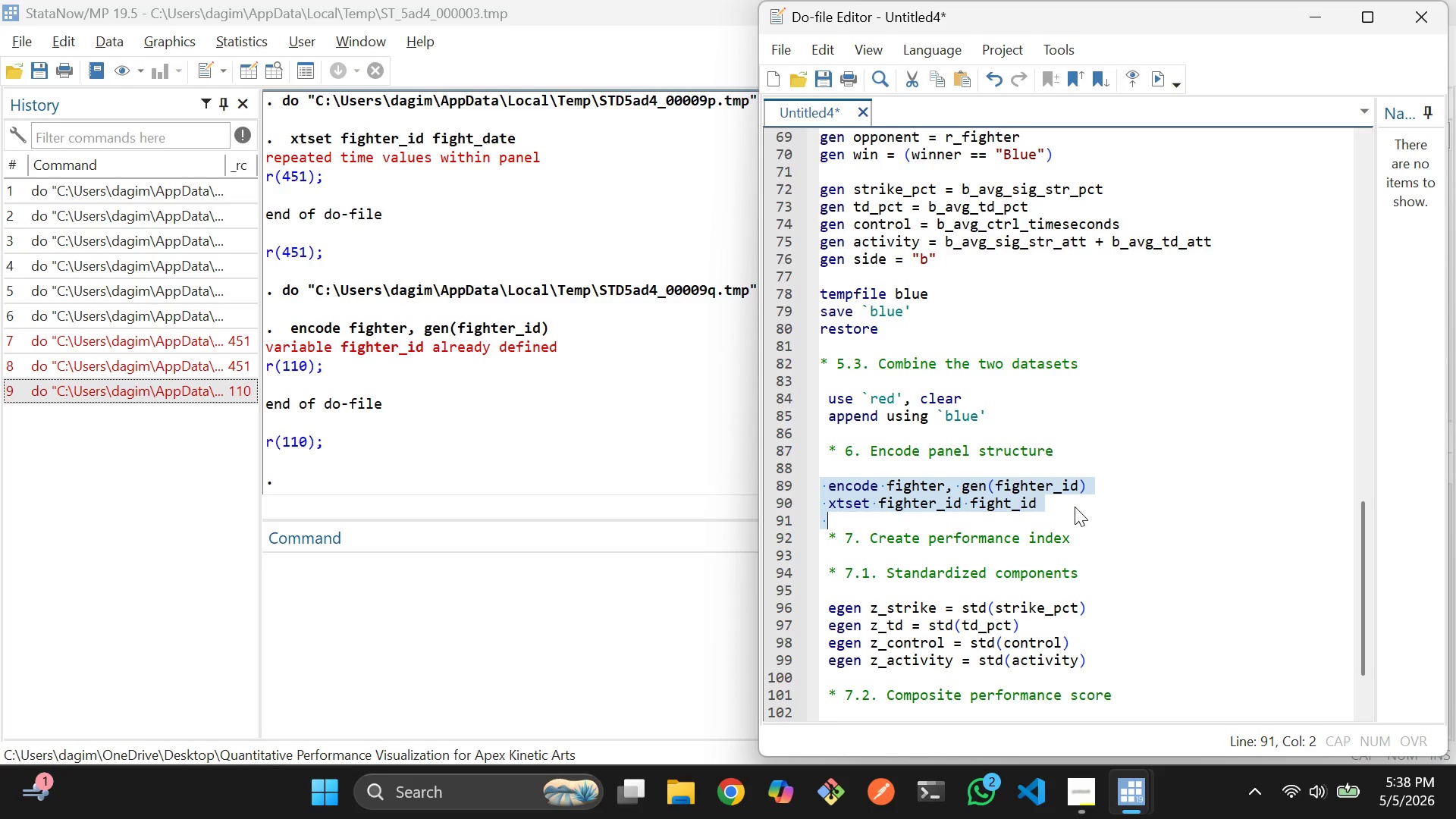 
double_click([1081, 505])
 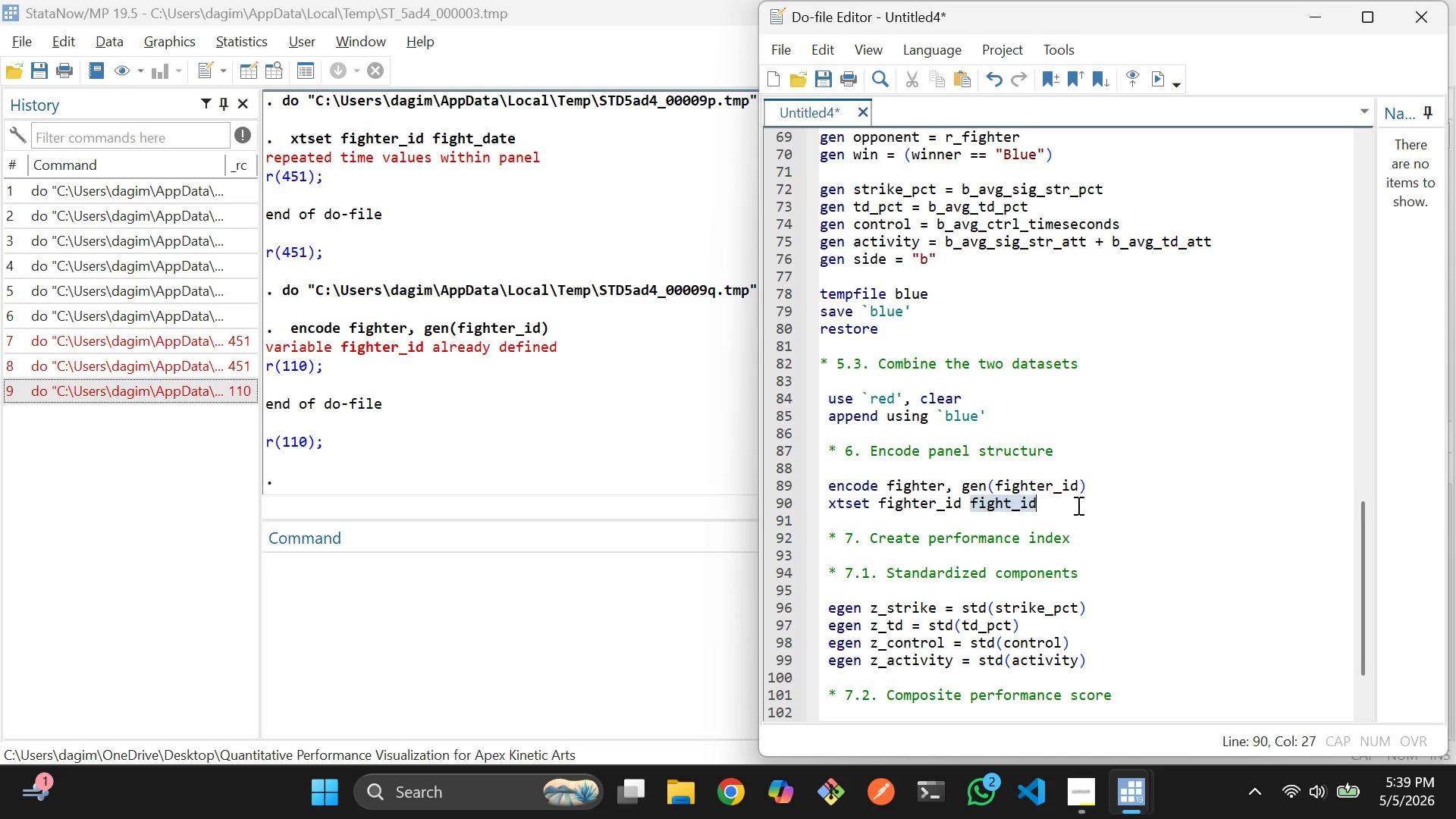 
left_click_drag(start_coordinate=[1081, 505], to_coordinate=[830, 505])
 